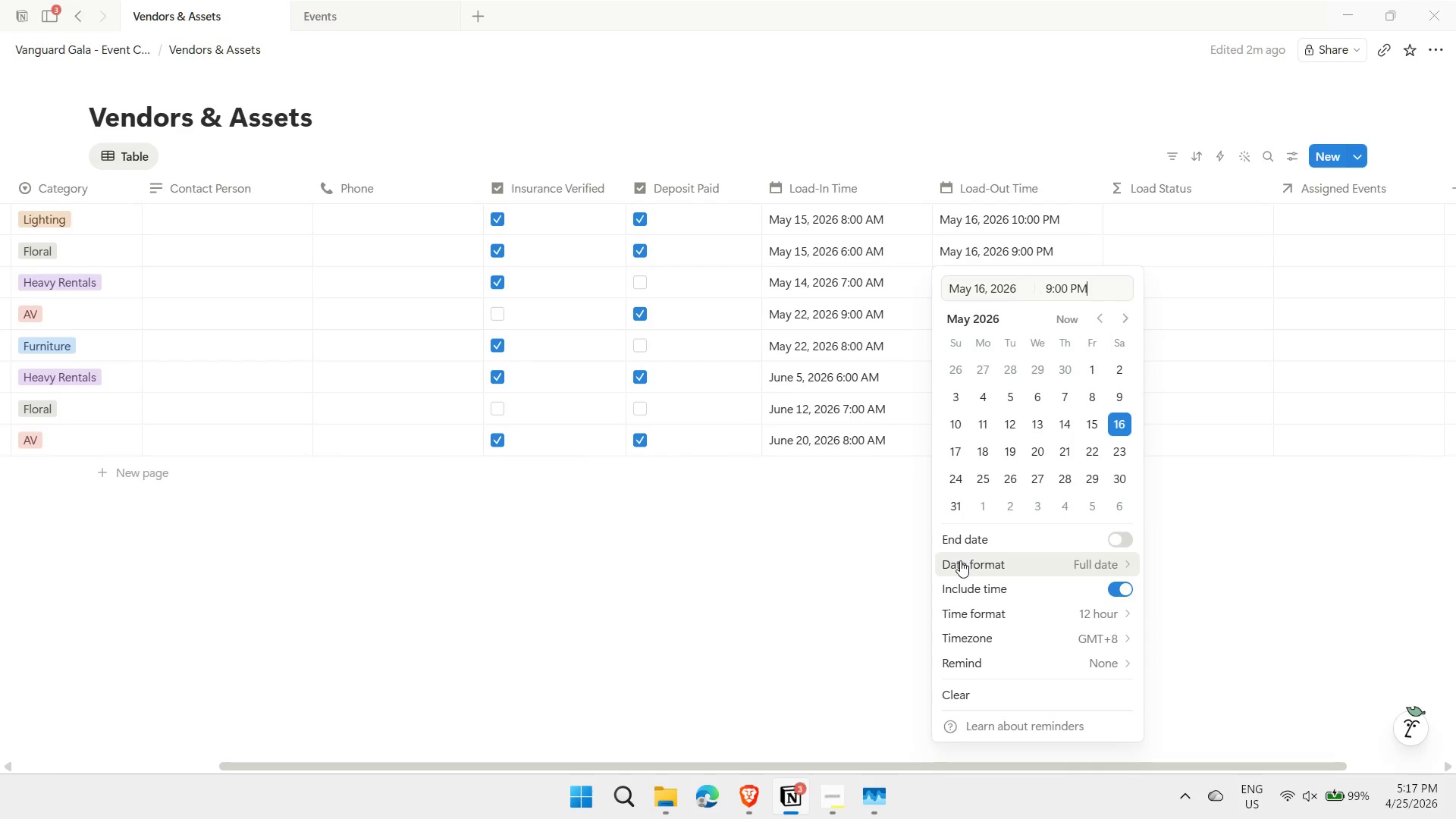 
key(Escape)
 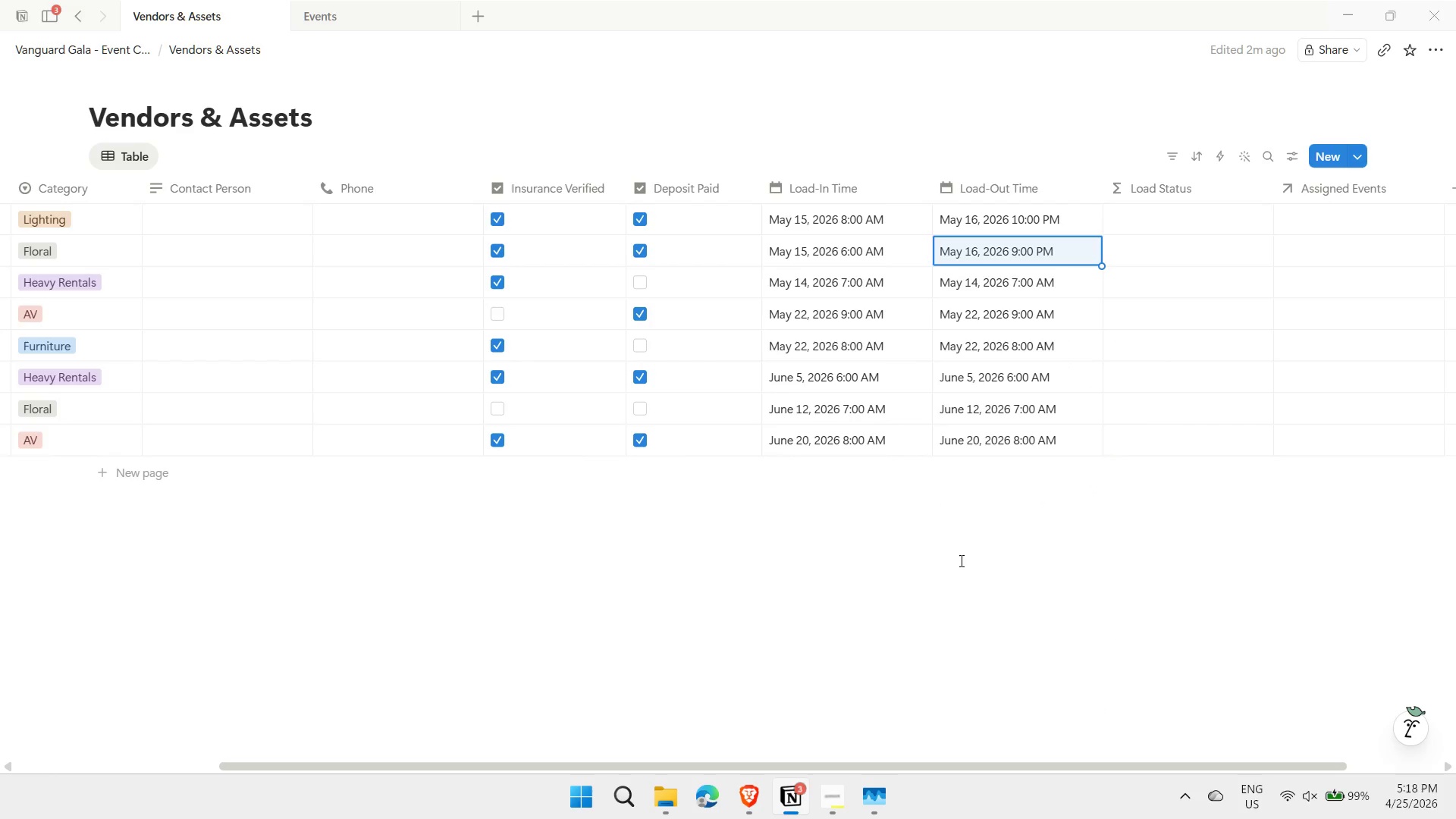 
key(ArrowDown)
 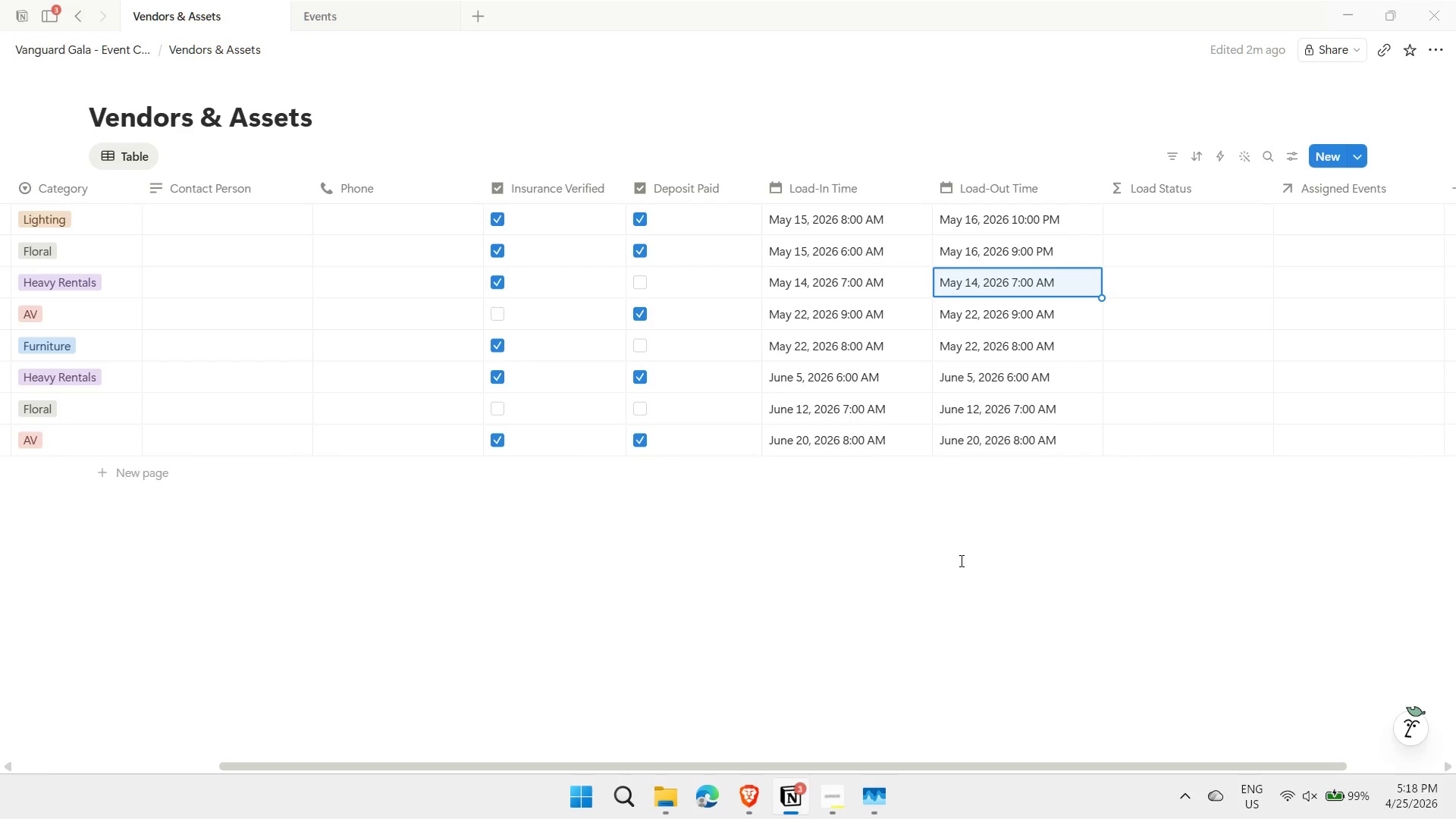 
key(Enter)
 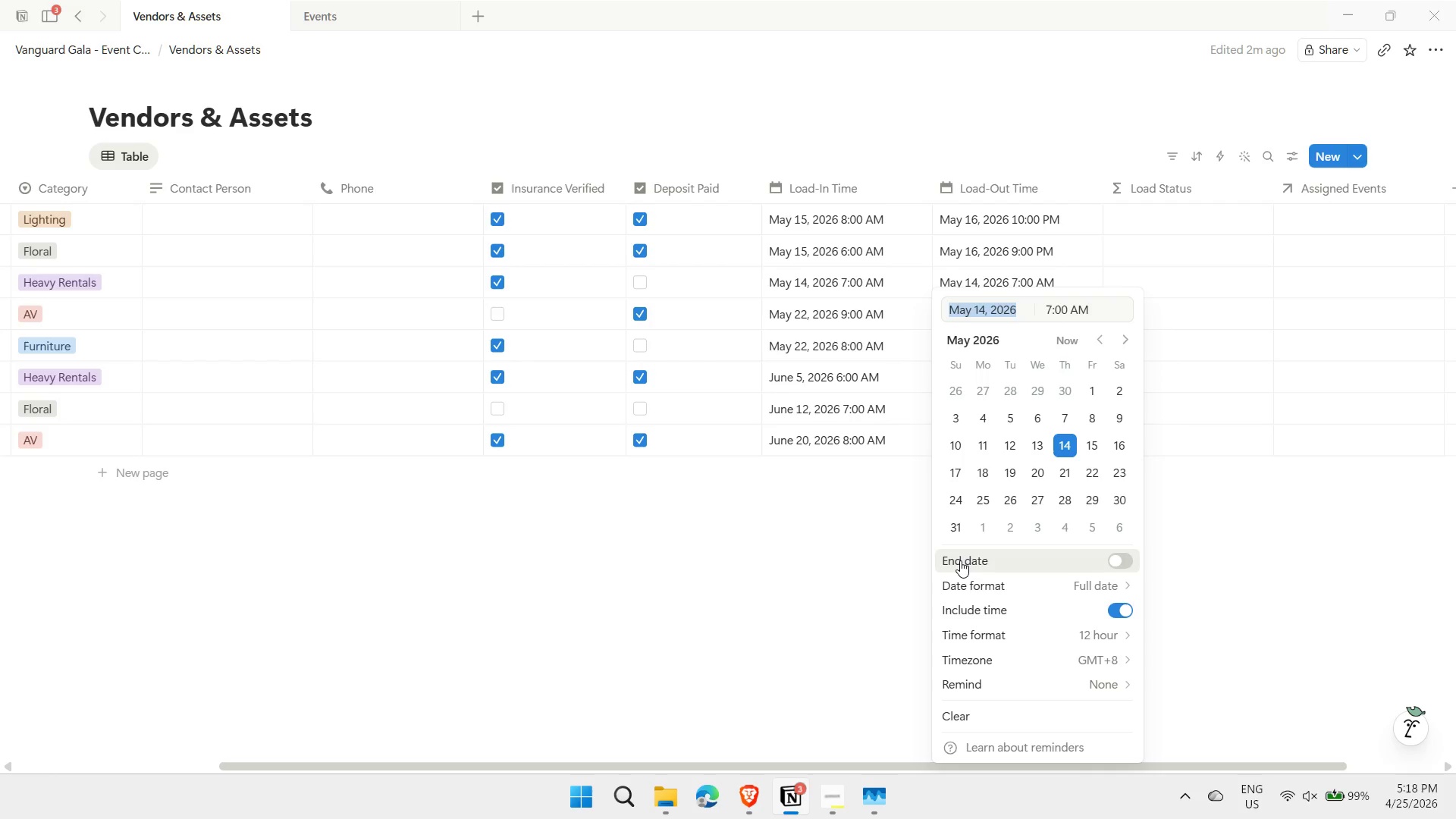 
type(5/17)
key(Tab)
type(5pm)
 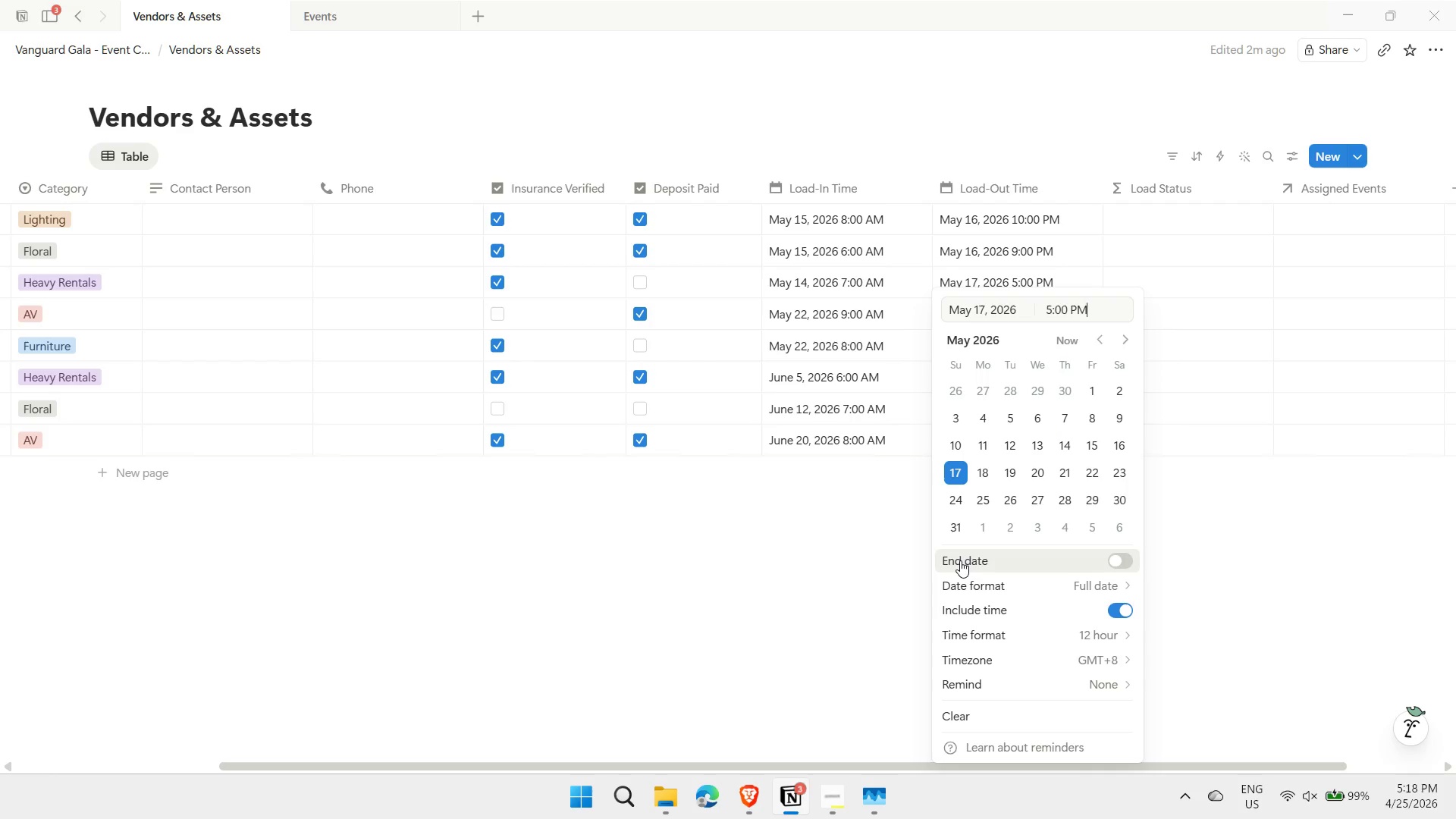 
key(Enter)
 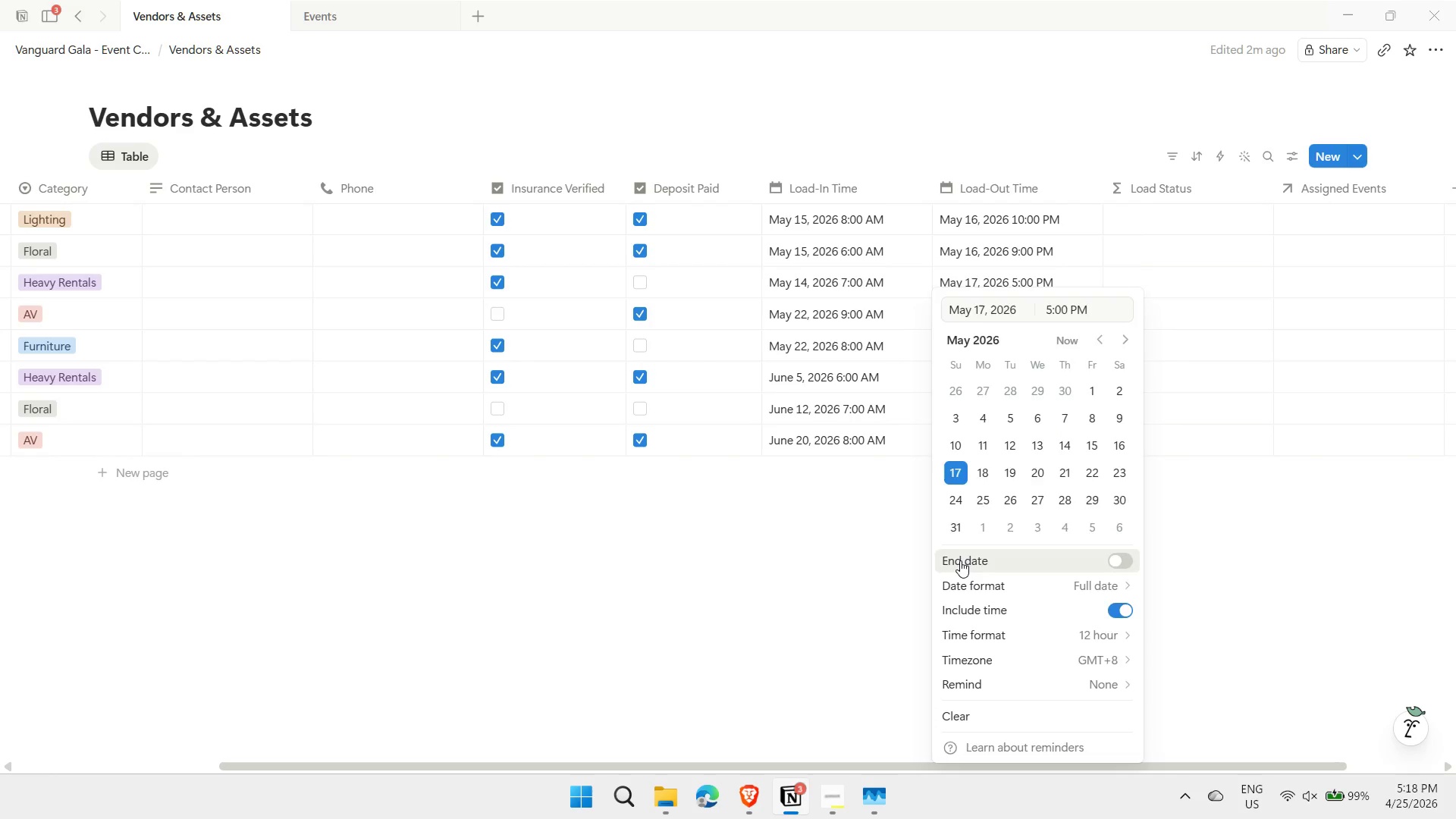 
key(Escape)
 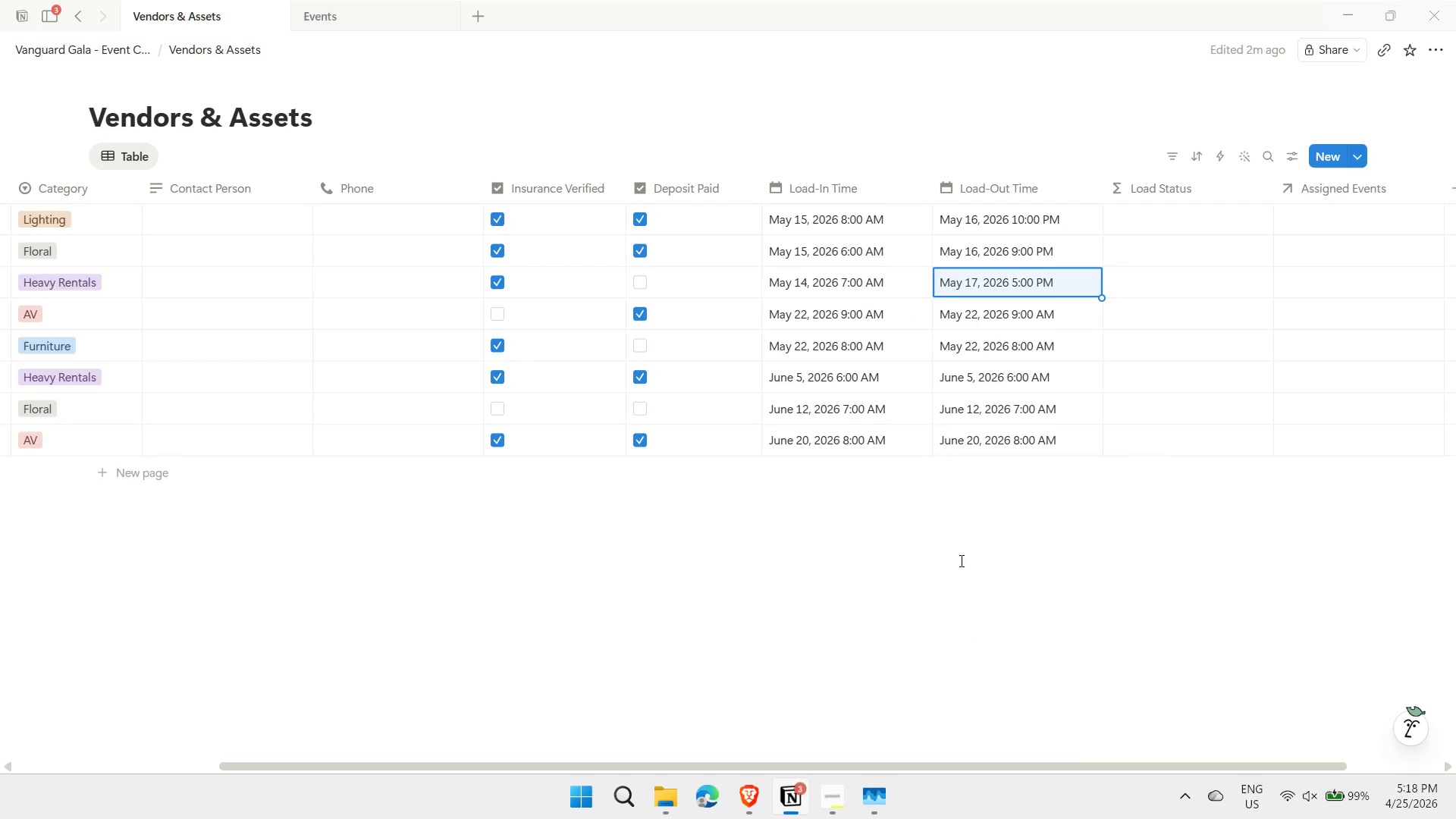 
key(ArrowDown)
 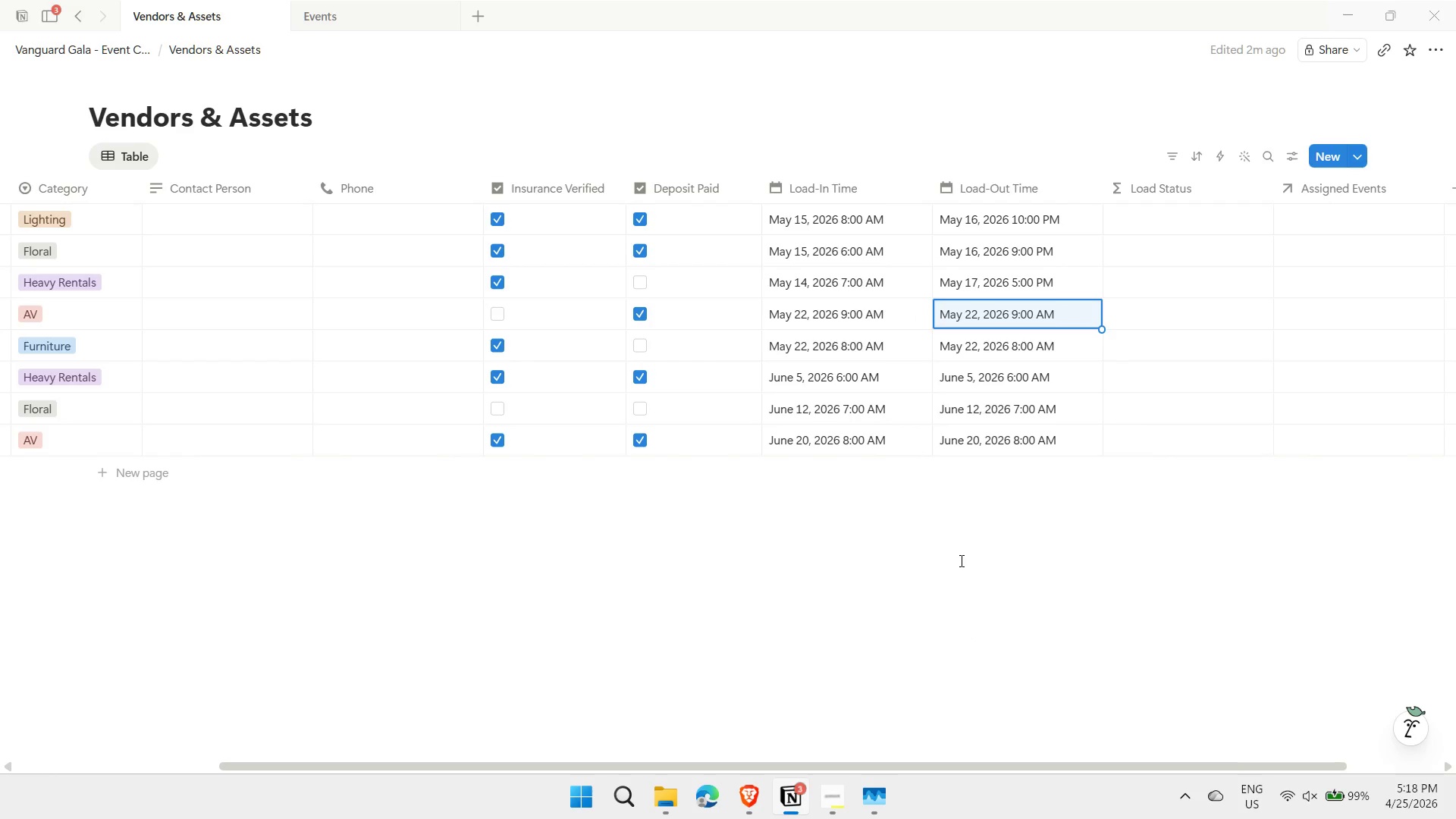 
key(Enter)
 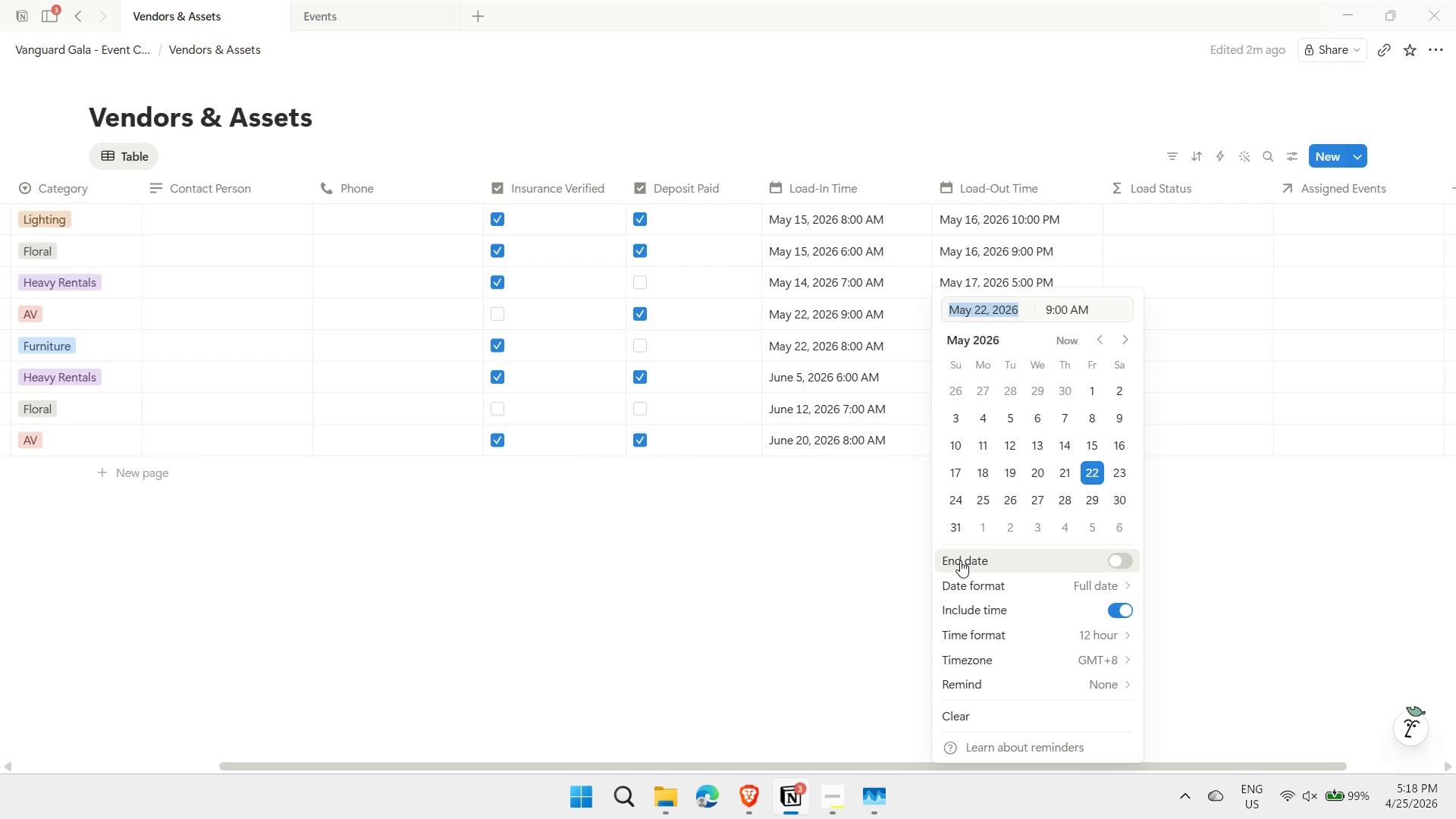 
type(5/23)
key(Tab)
type(12am)
 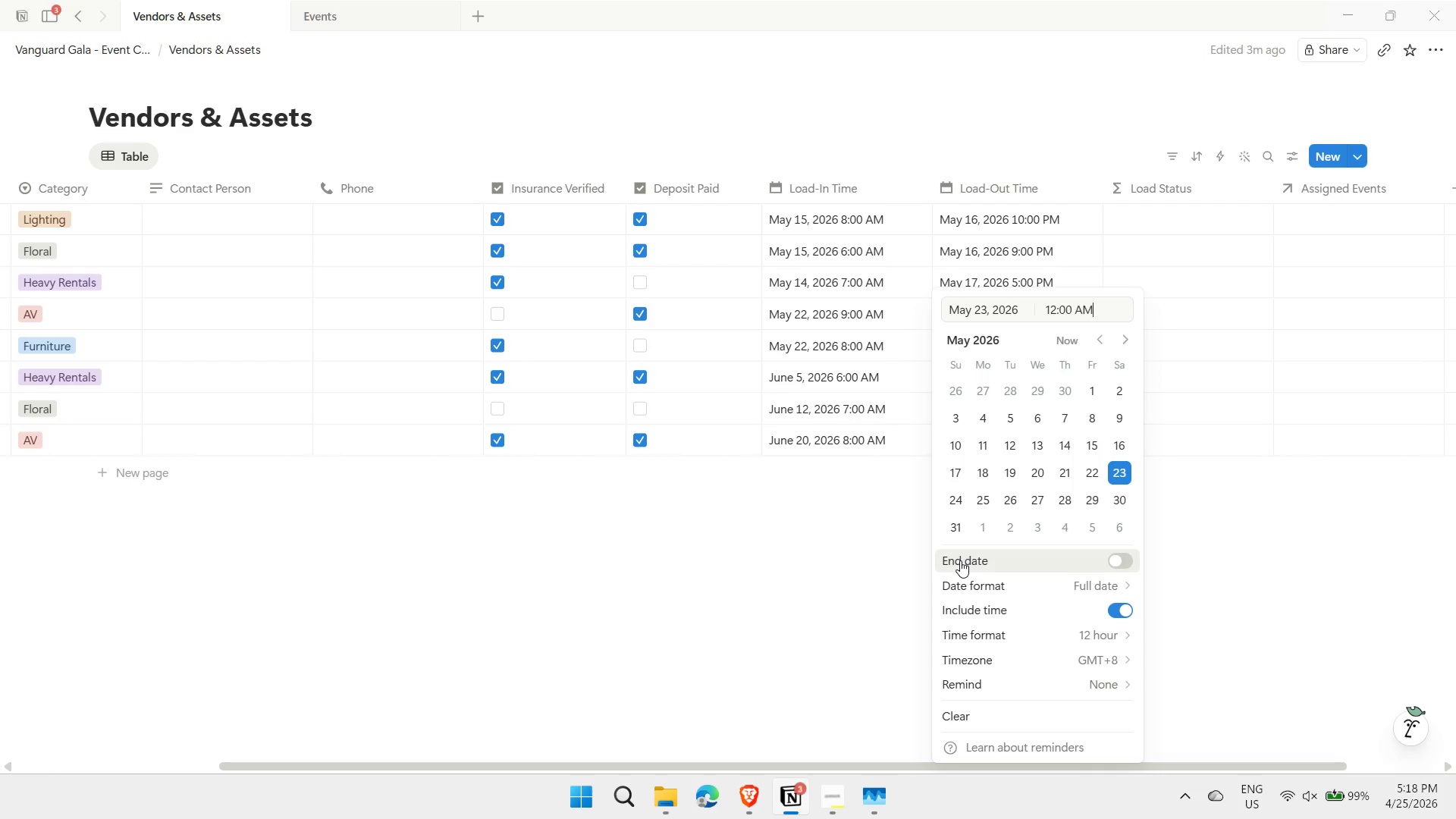 
key(Enter)
 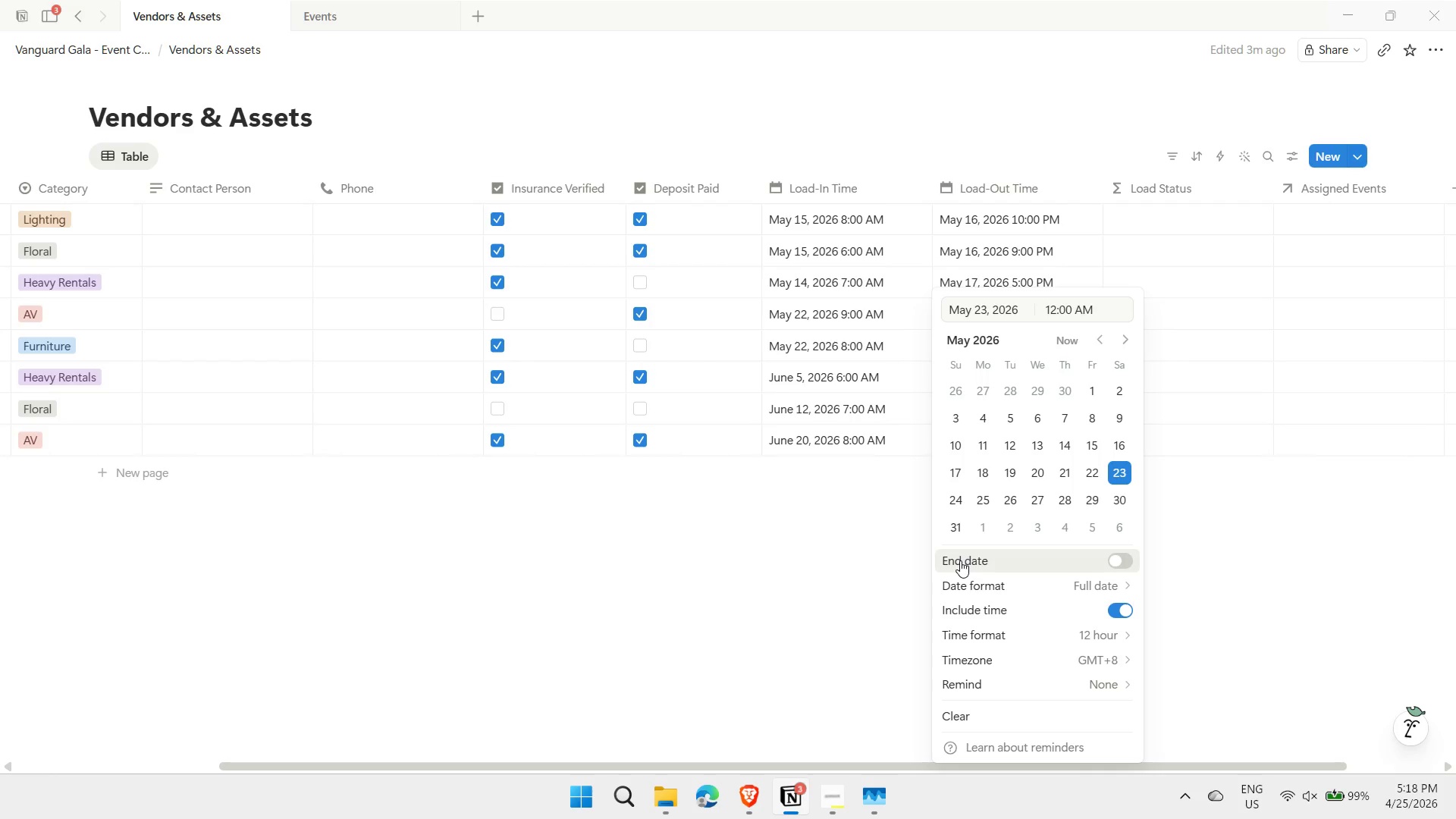 
key(Escape)
 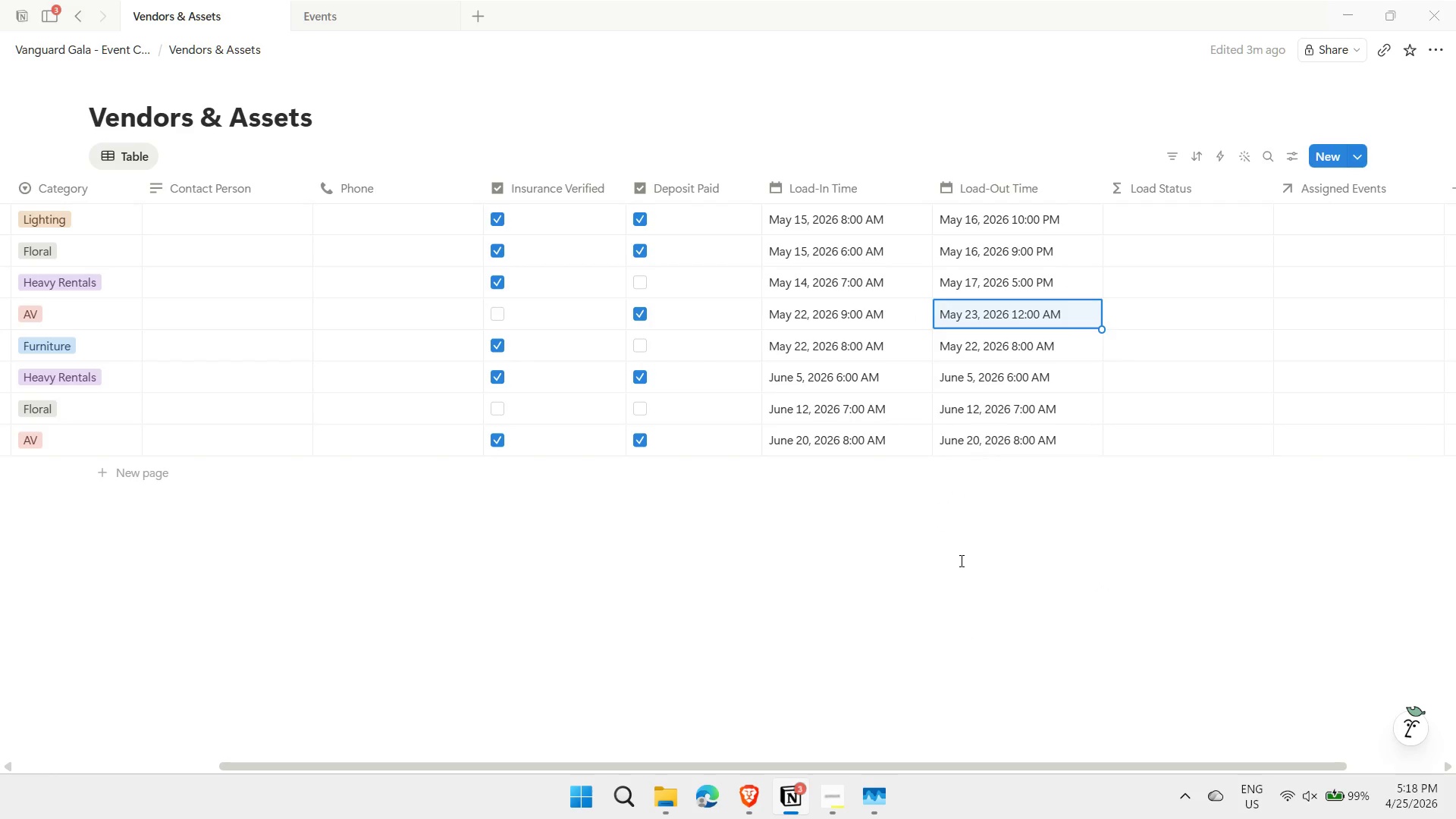 
key(ArrowDown)
 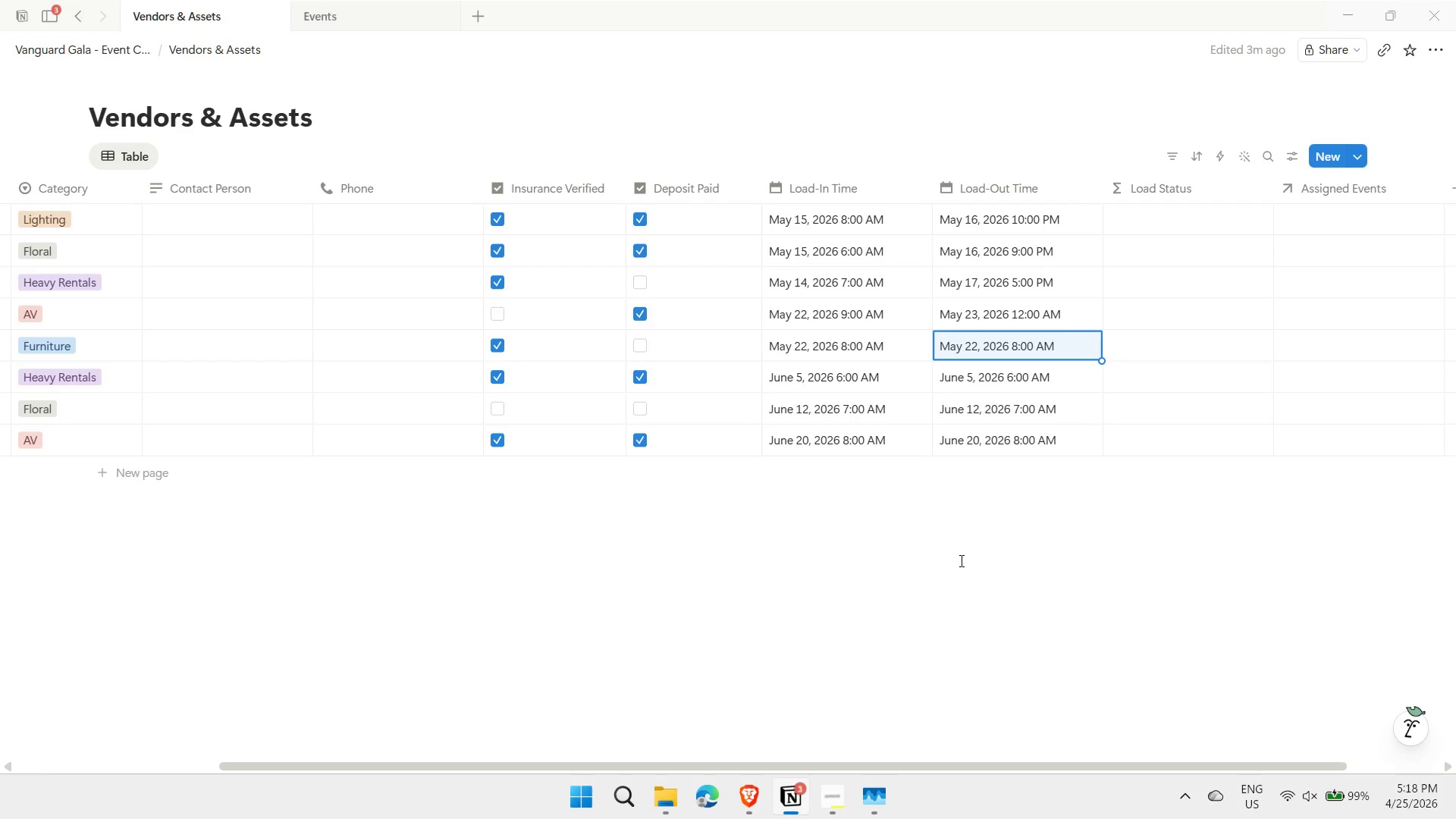 
key(Enter)
 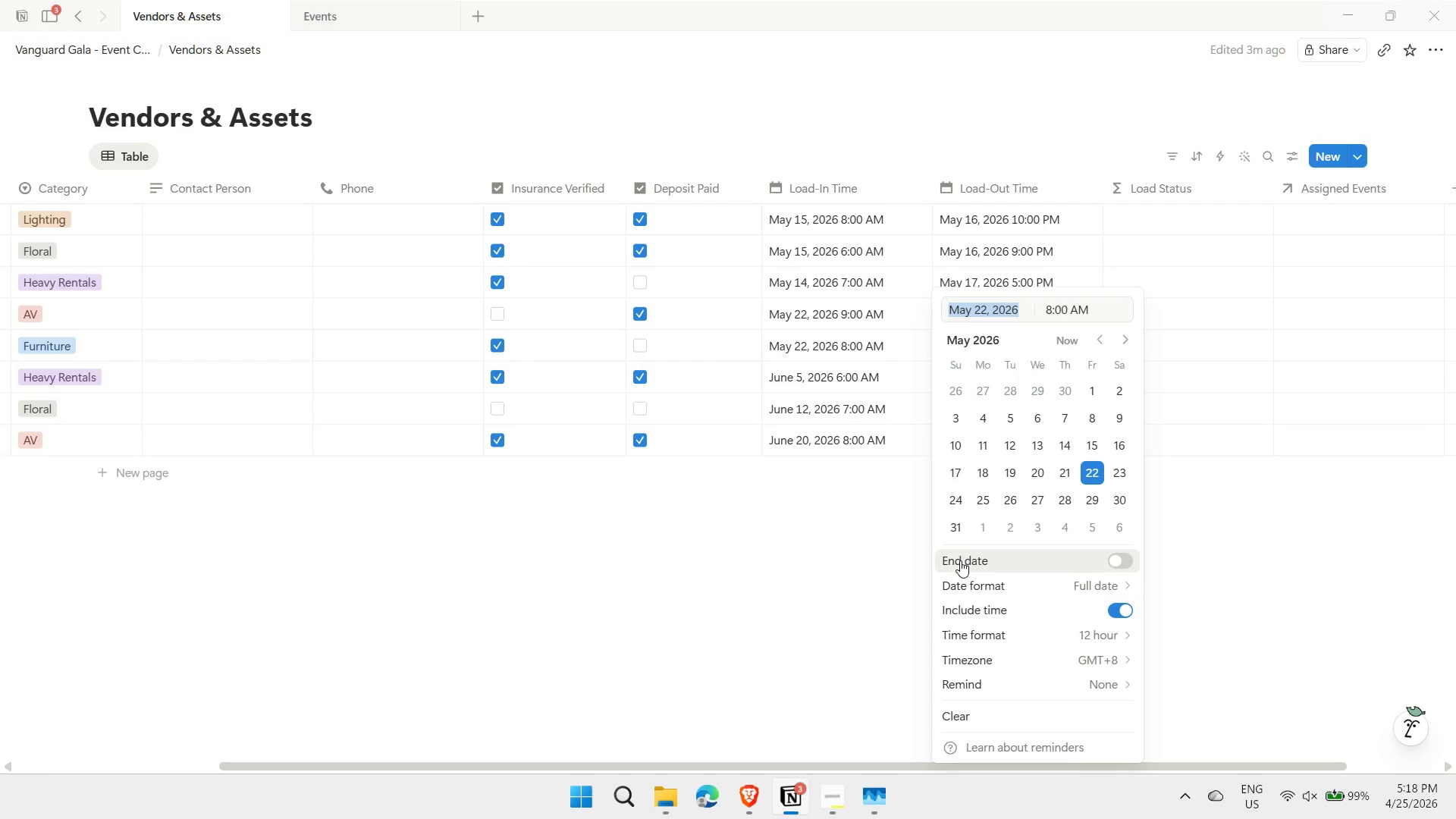 
type(5/23)
 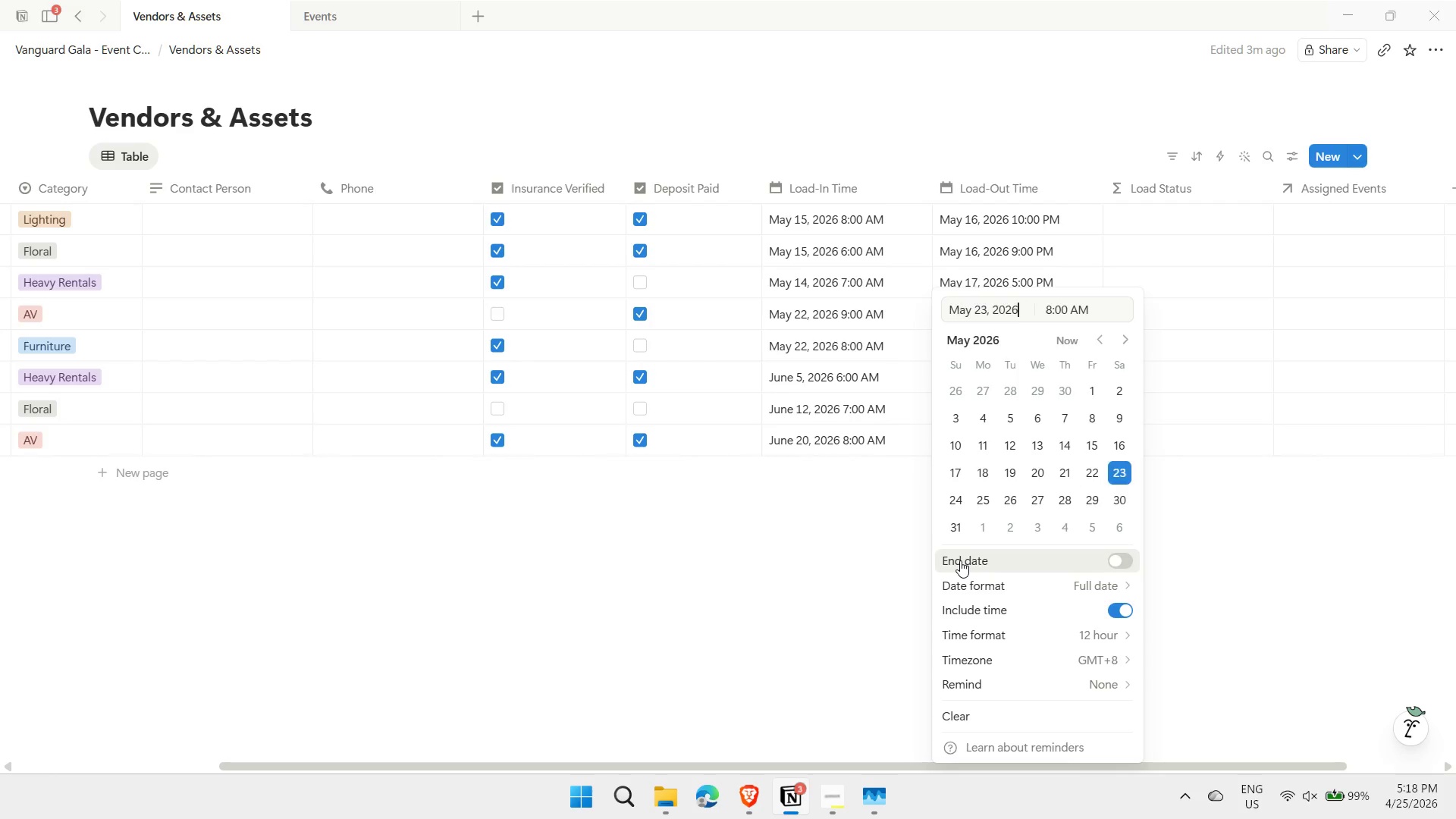 
key(Enter)
 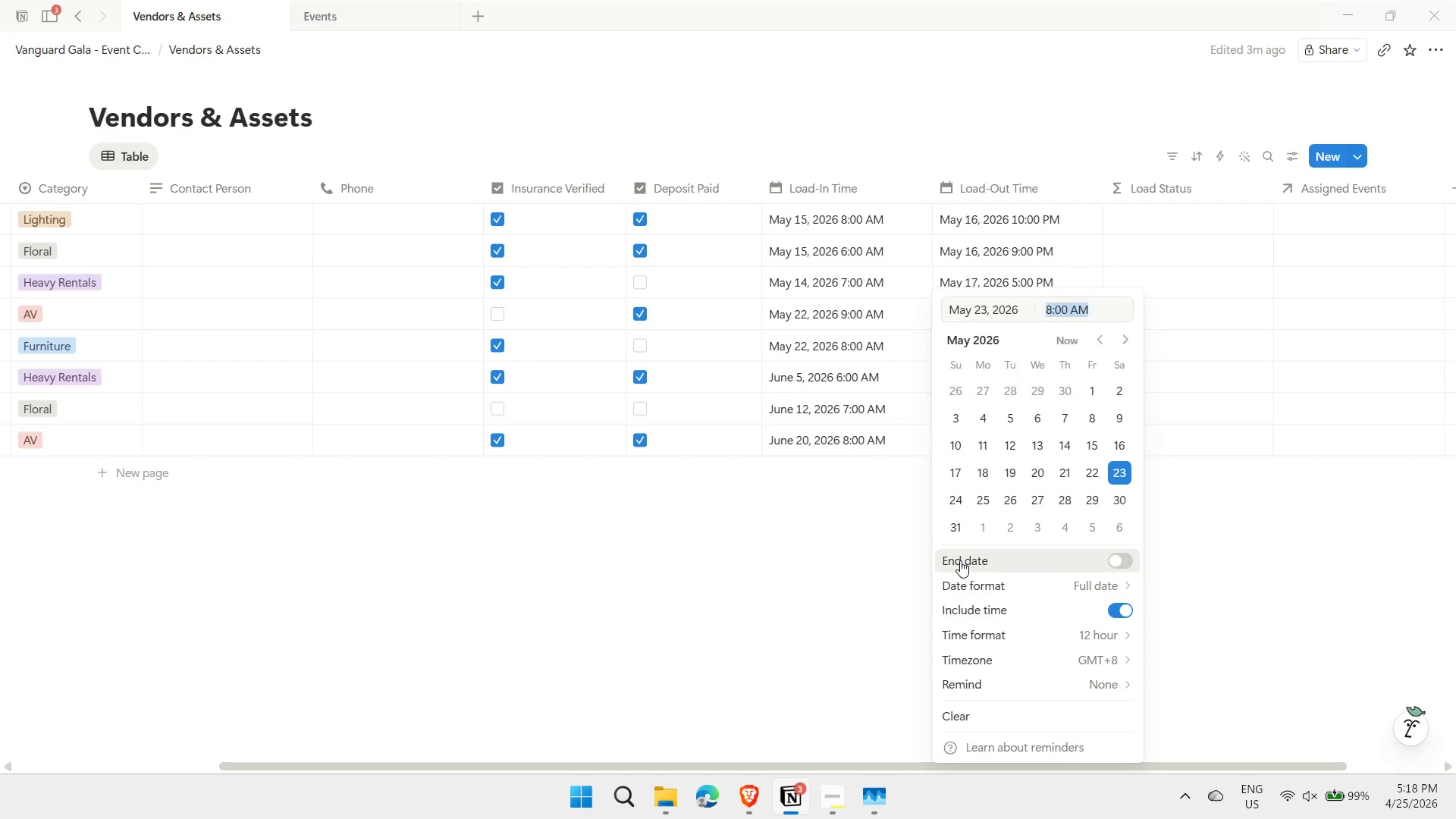 
key(Tab)
type(11pm)
 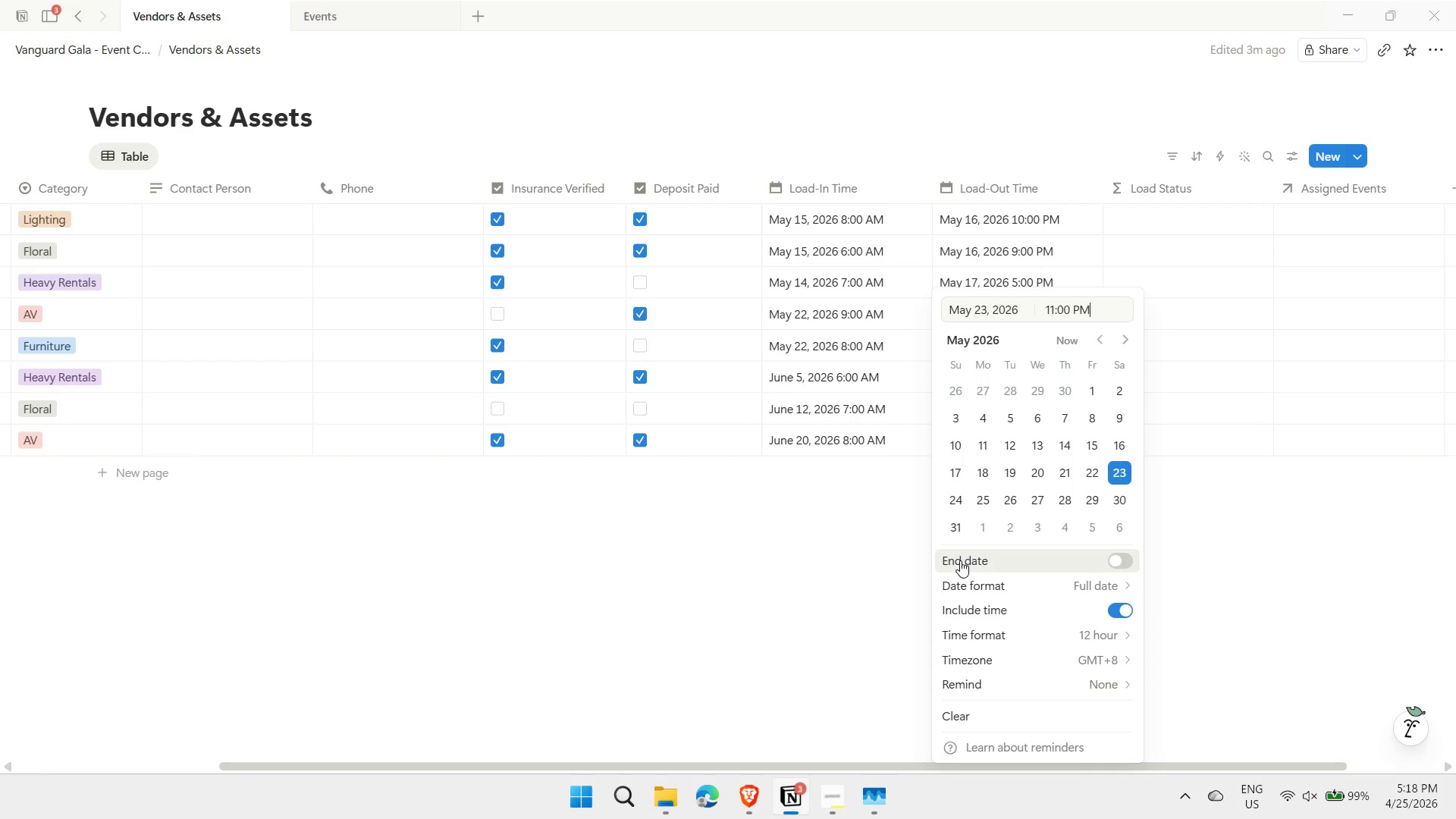 
key(Enter)
 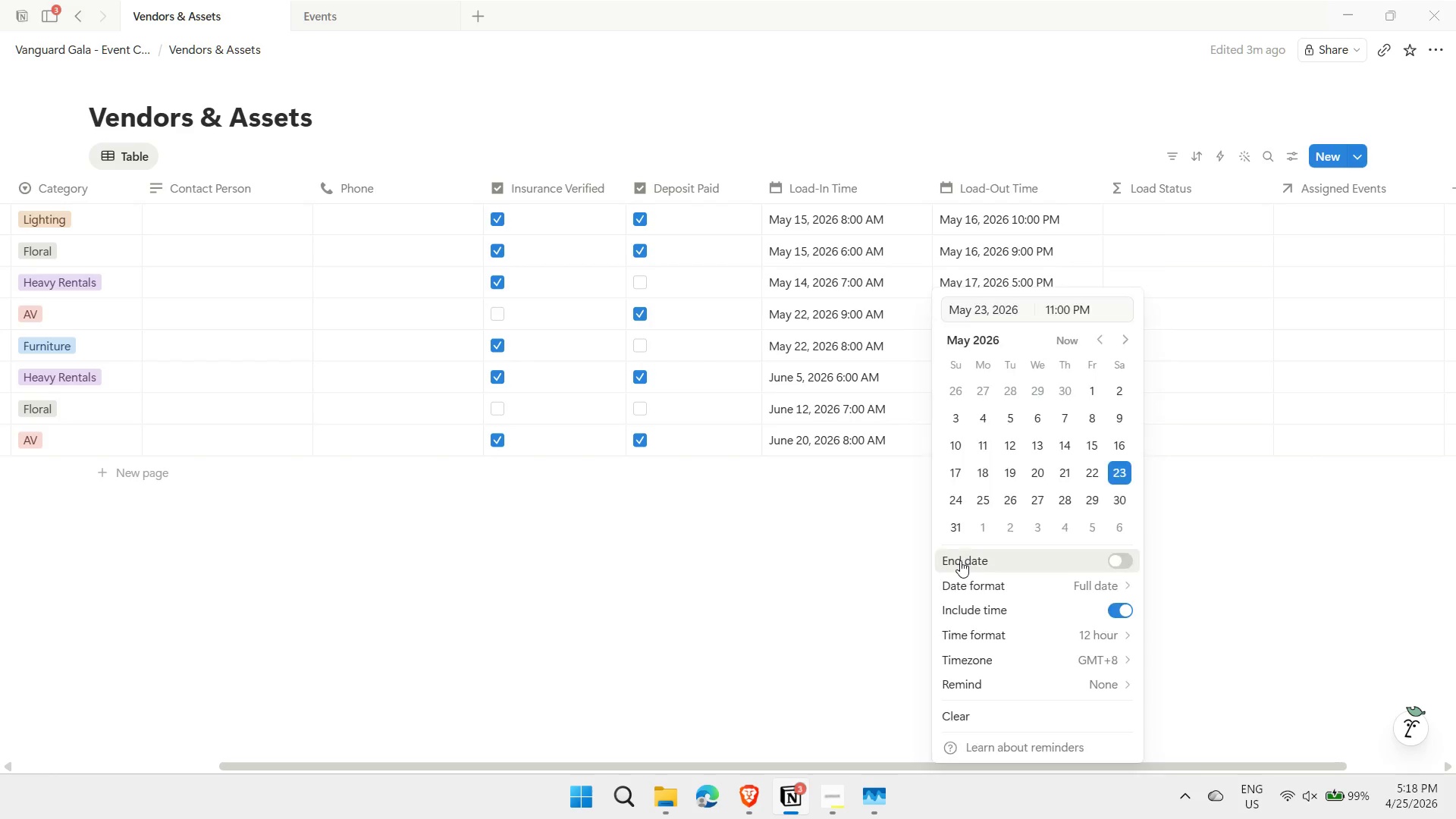 
key(Escape)
 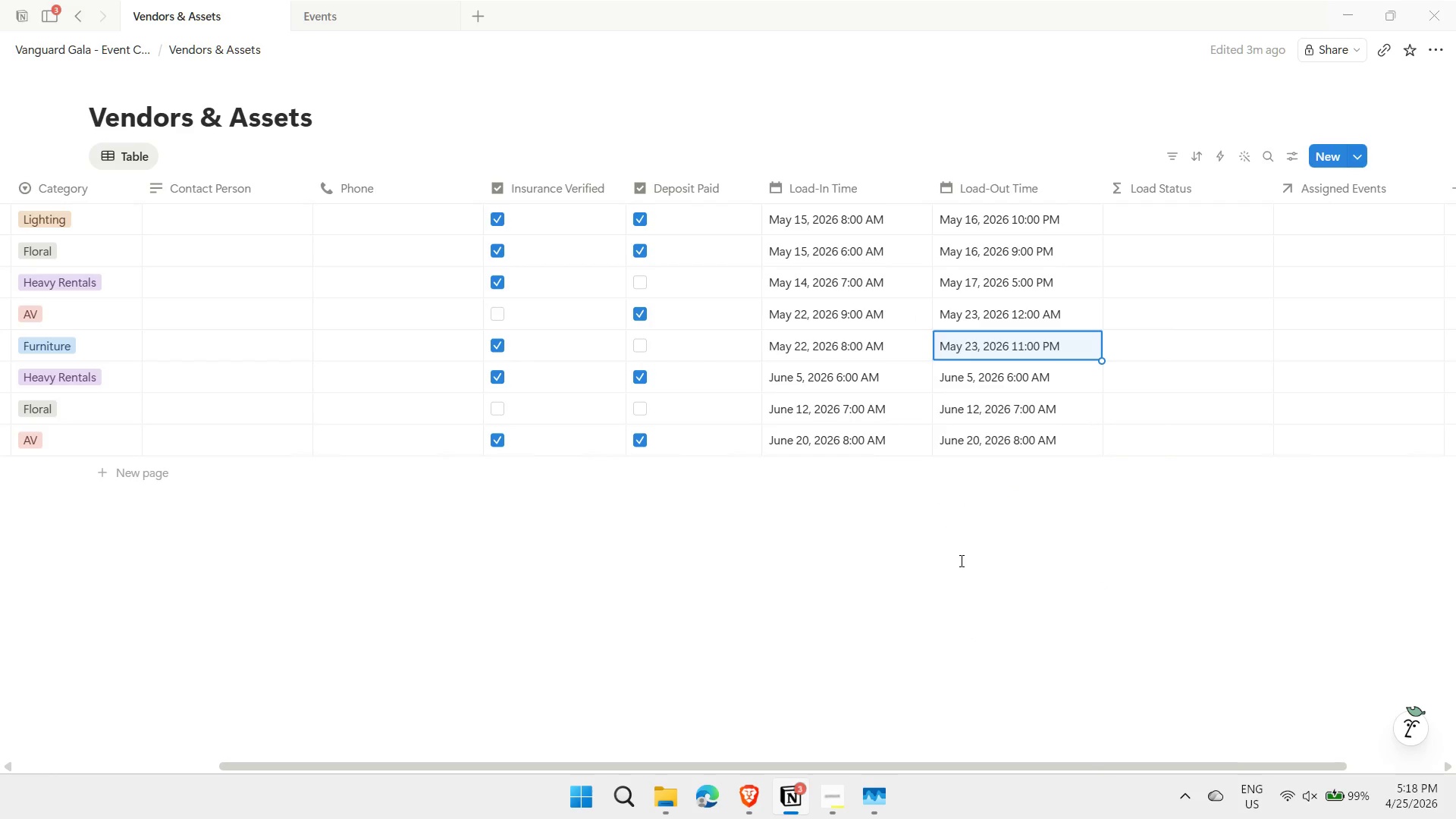 
key(ArrowDown)
 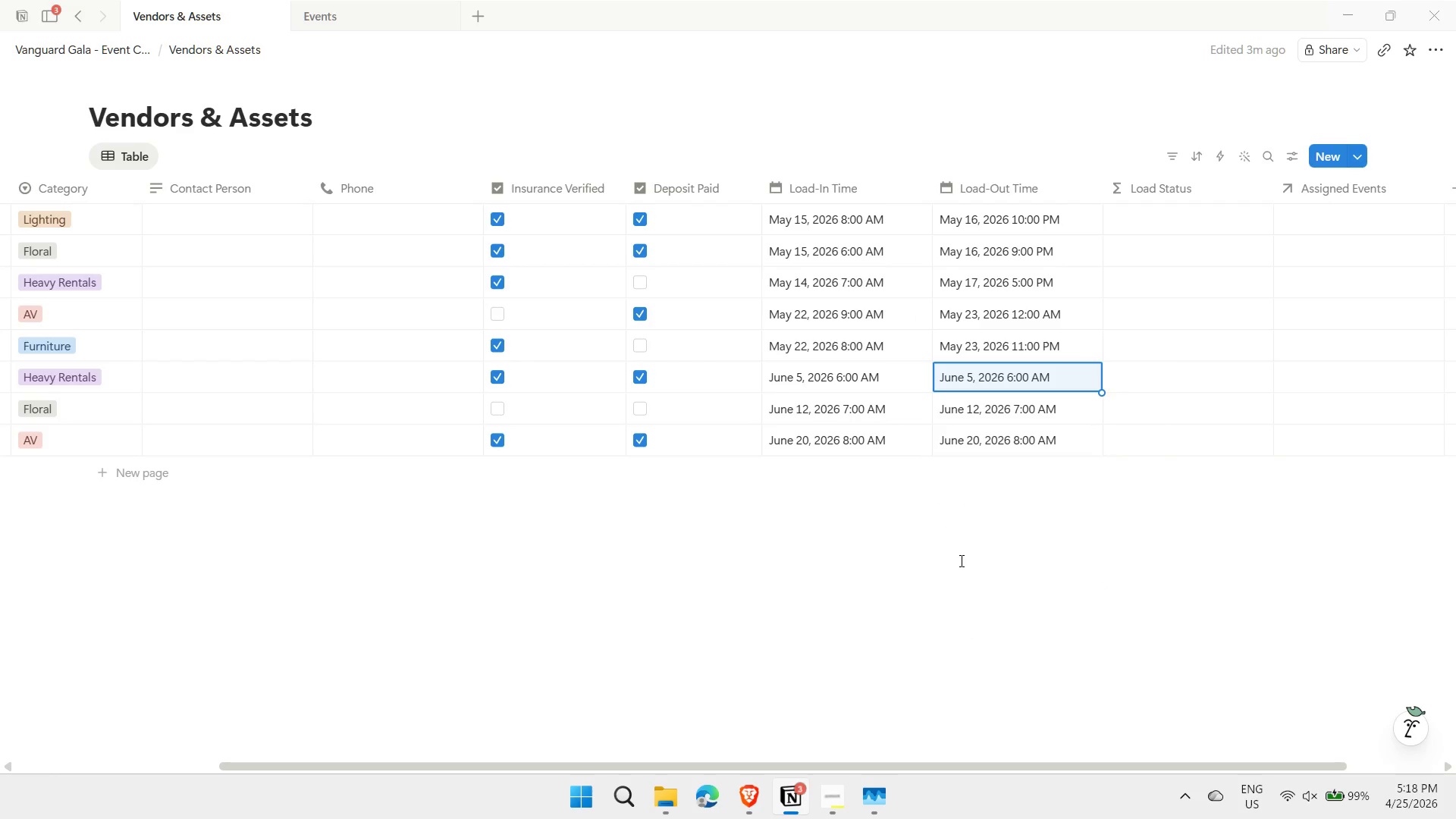 
key(Enter)
 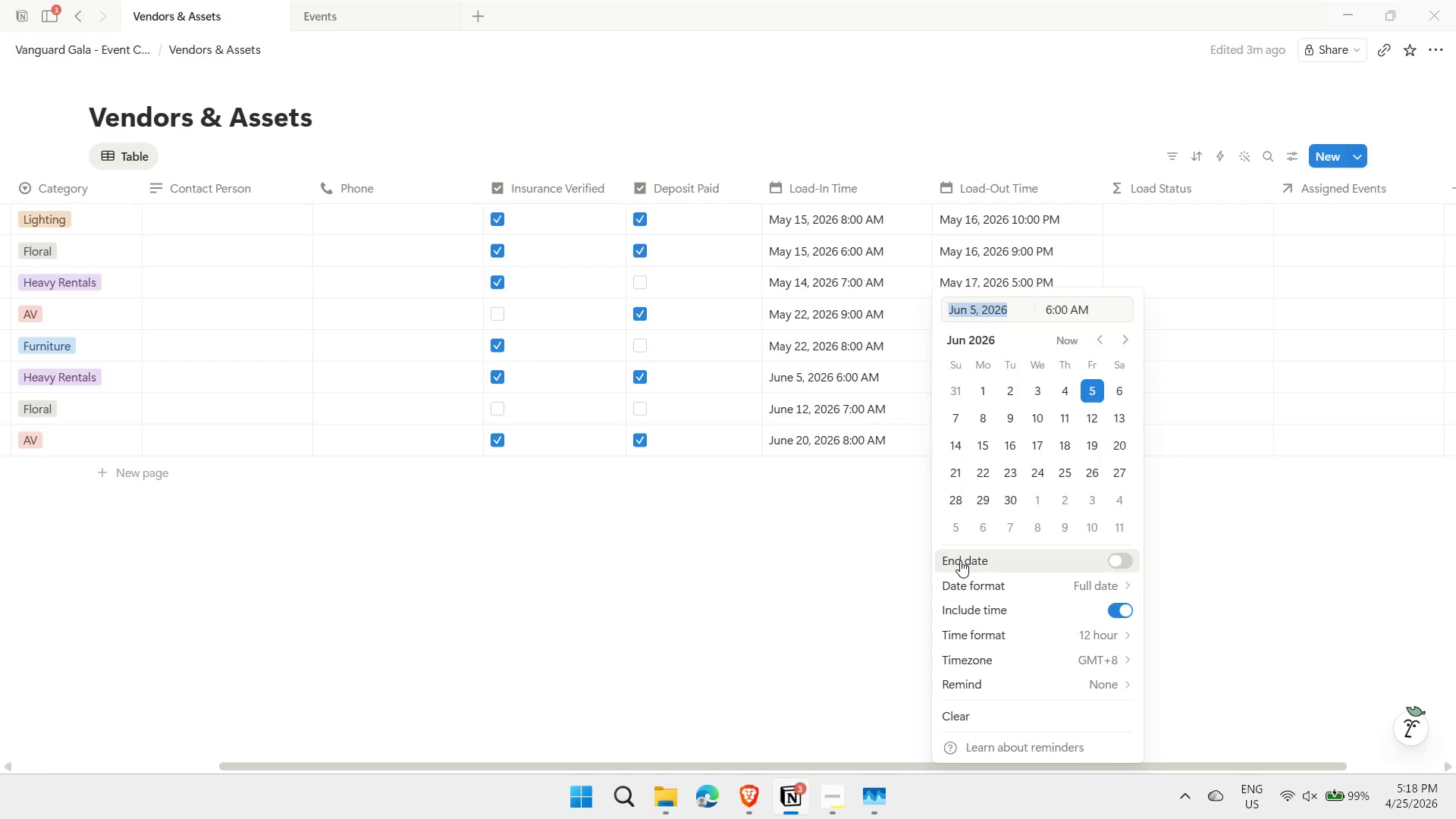 
type(6/7)
key(Tab)
type(8am)
 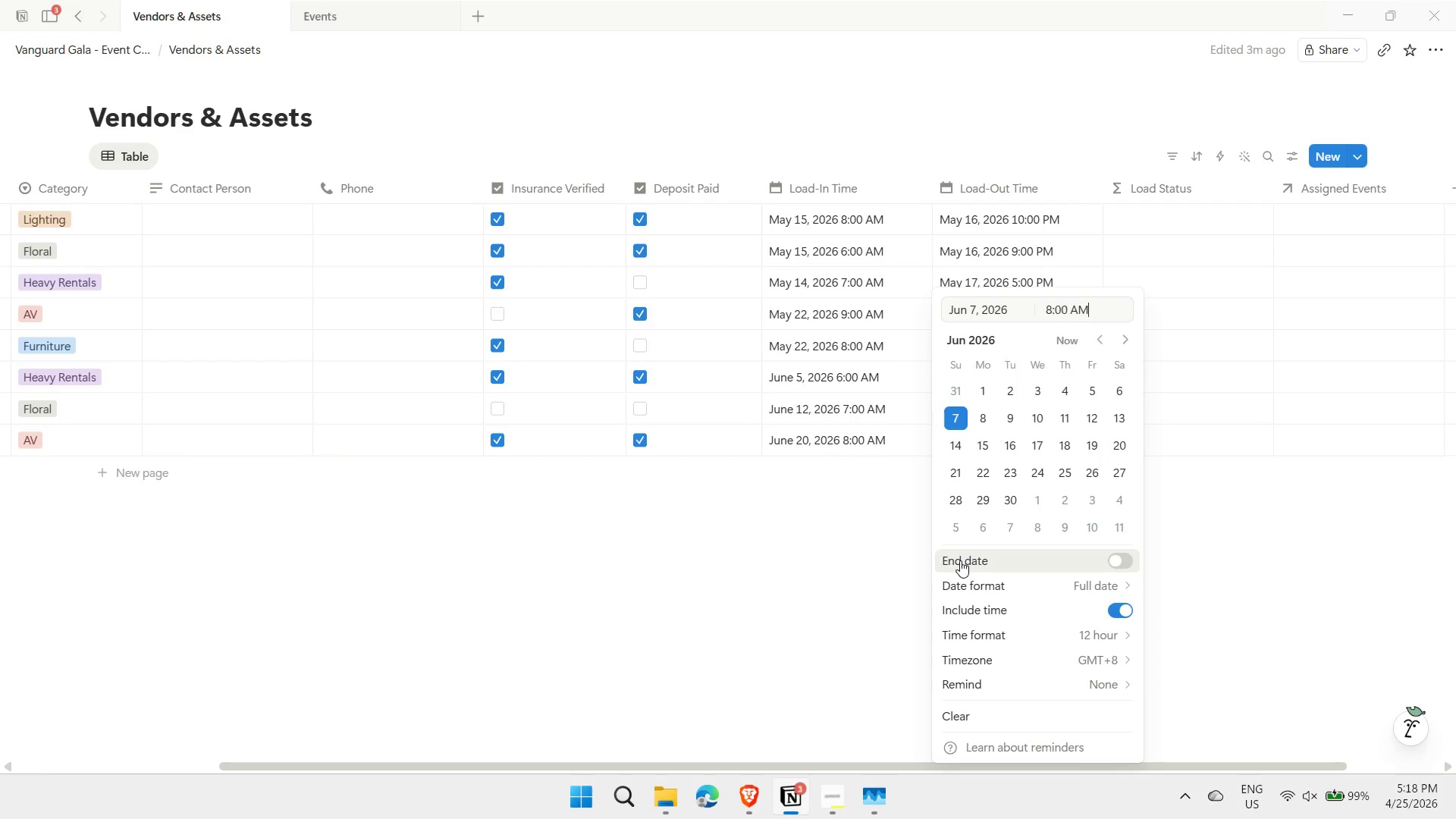 
key(Enter)
 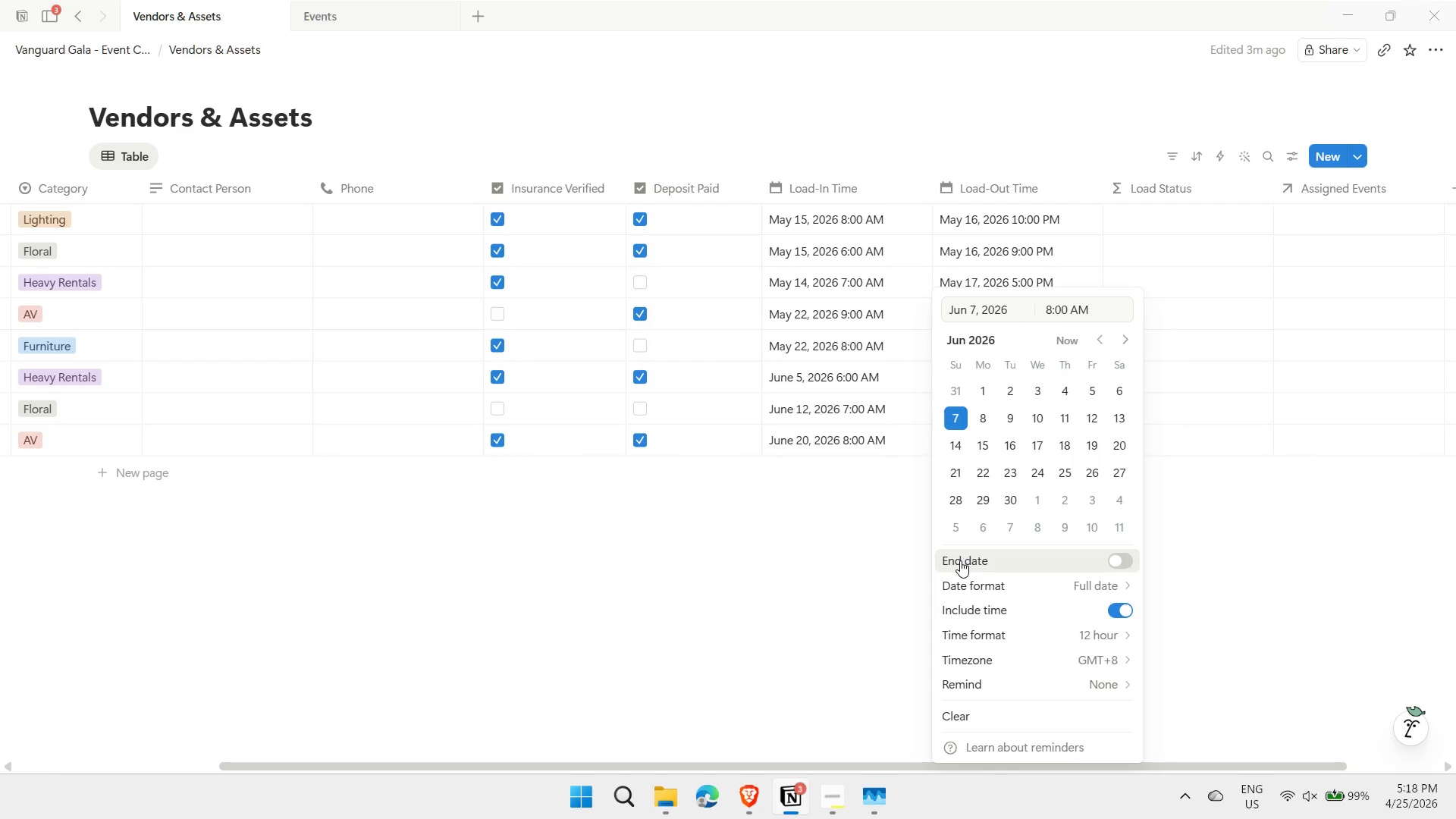 
key(Escape)
 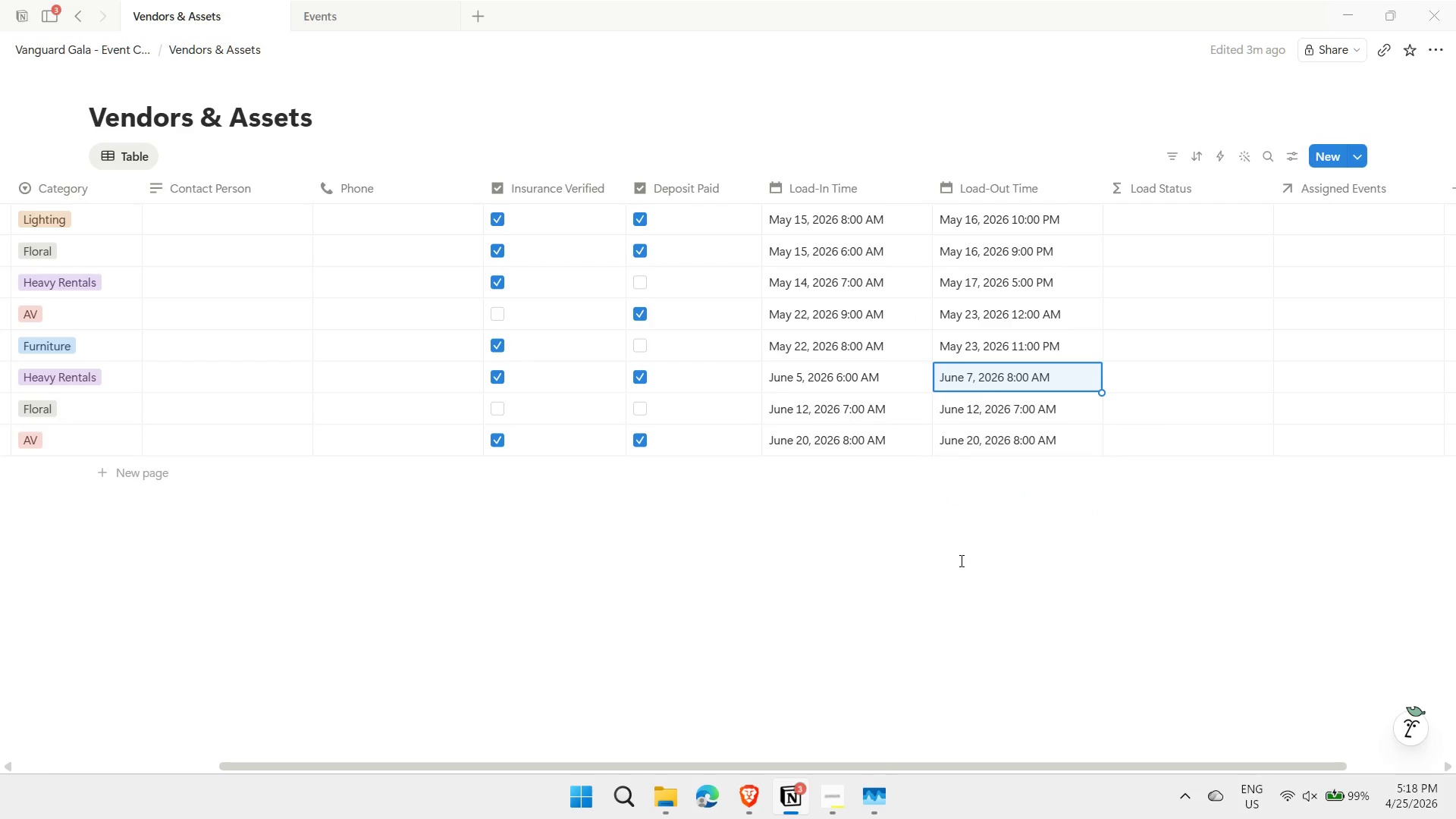 
key(ArrowDown)
 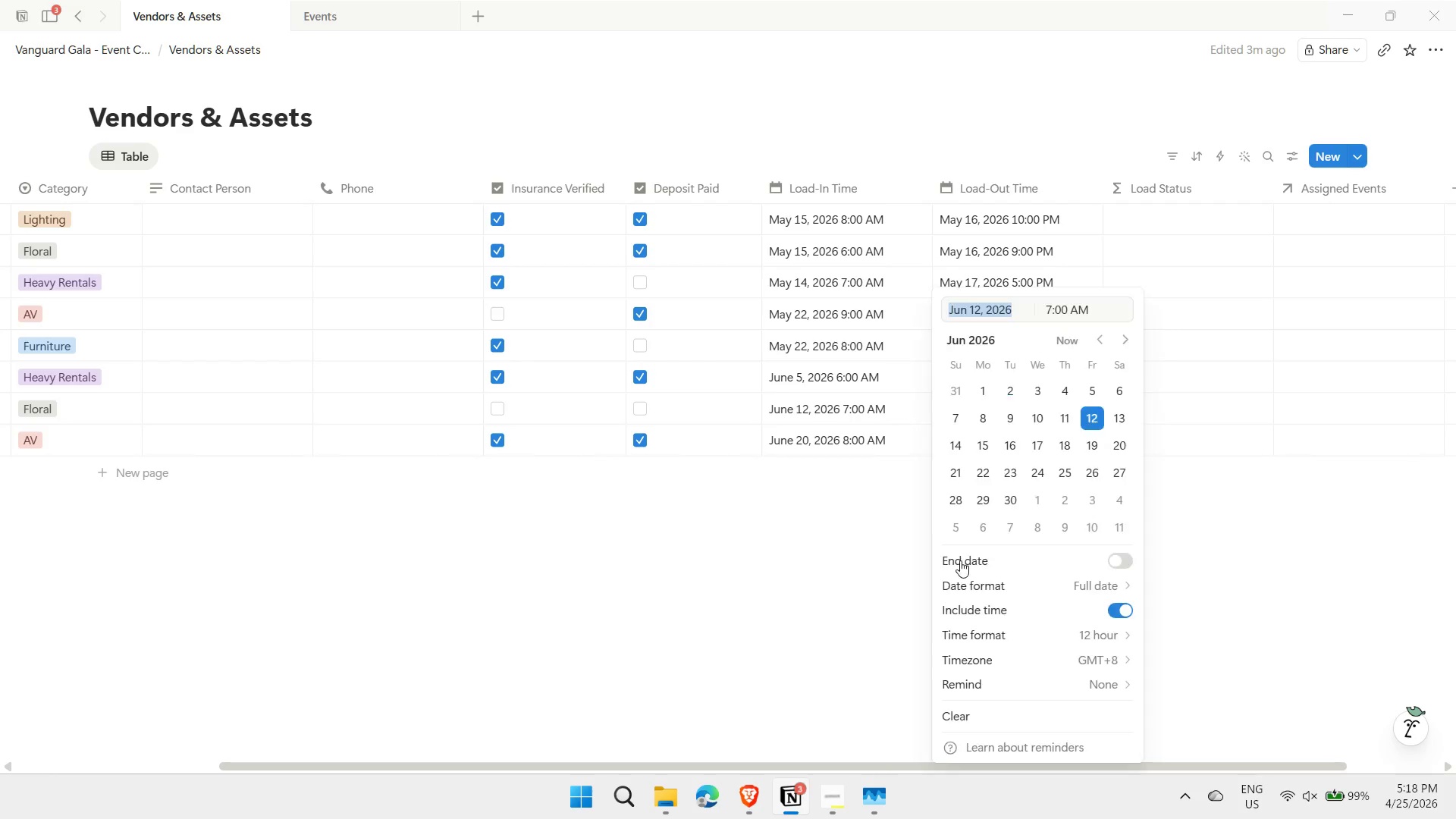 
key(Enter)
 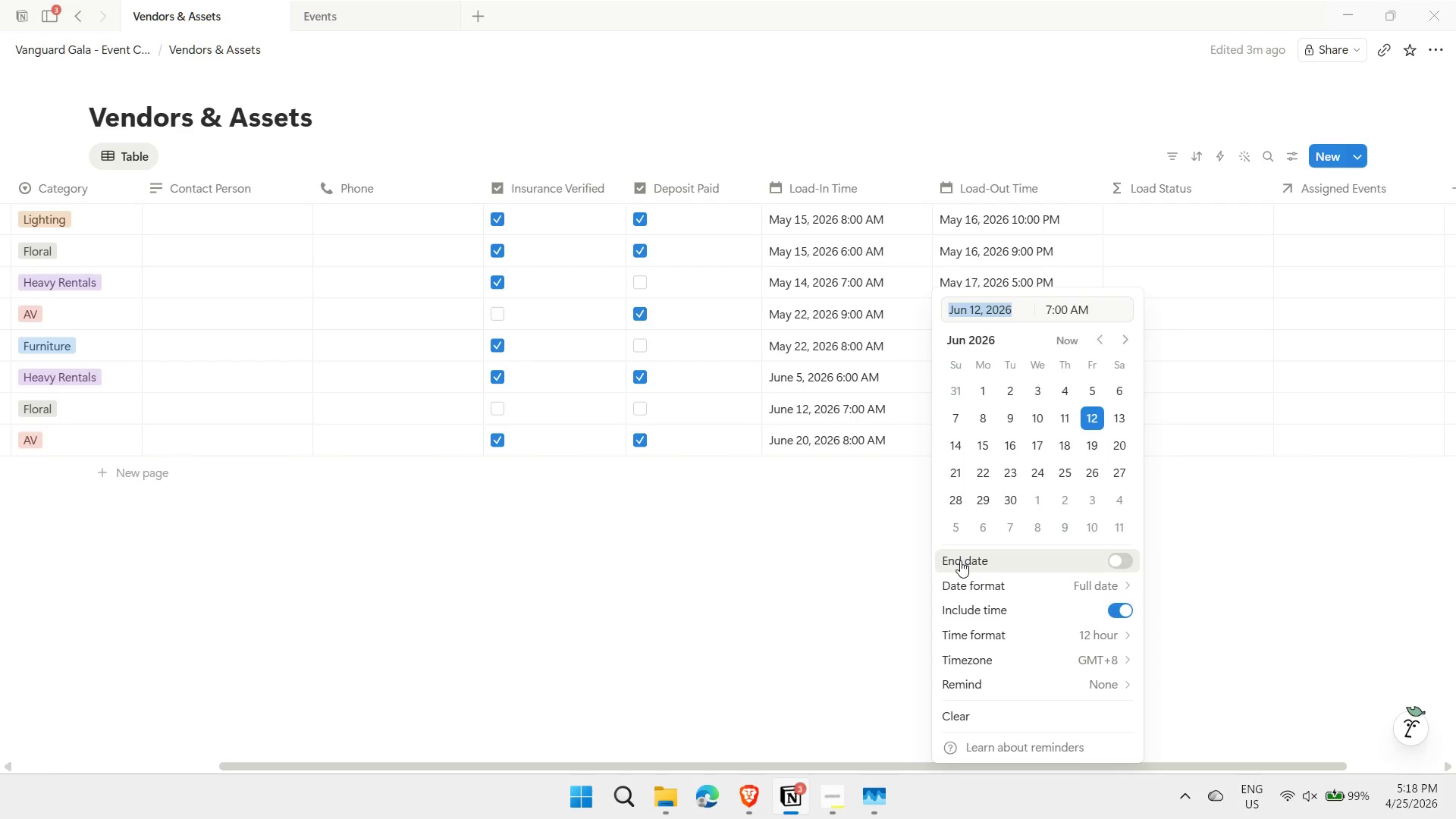 
type(j)
key(Backspace)
type(6/12)
key(Tab)
type(10pm)
 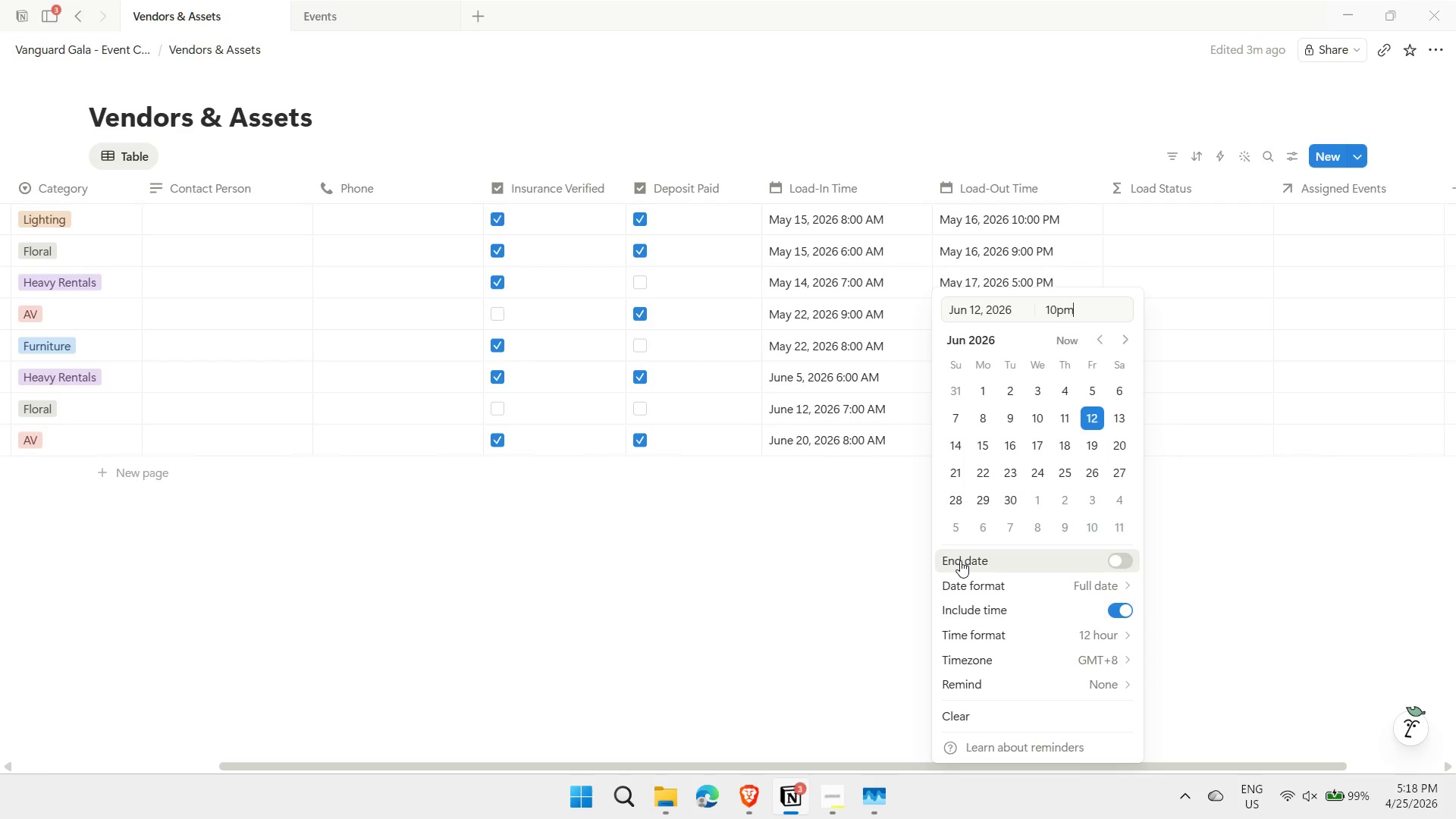 
key(Enter)
 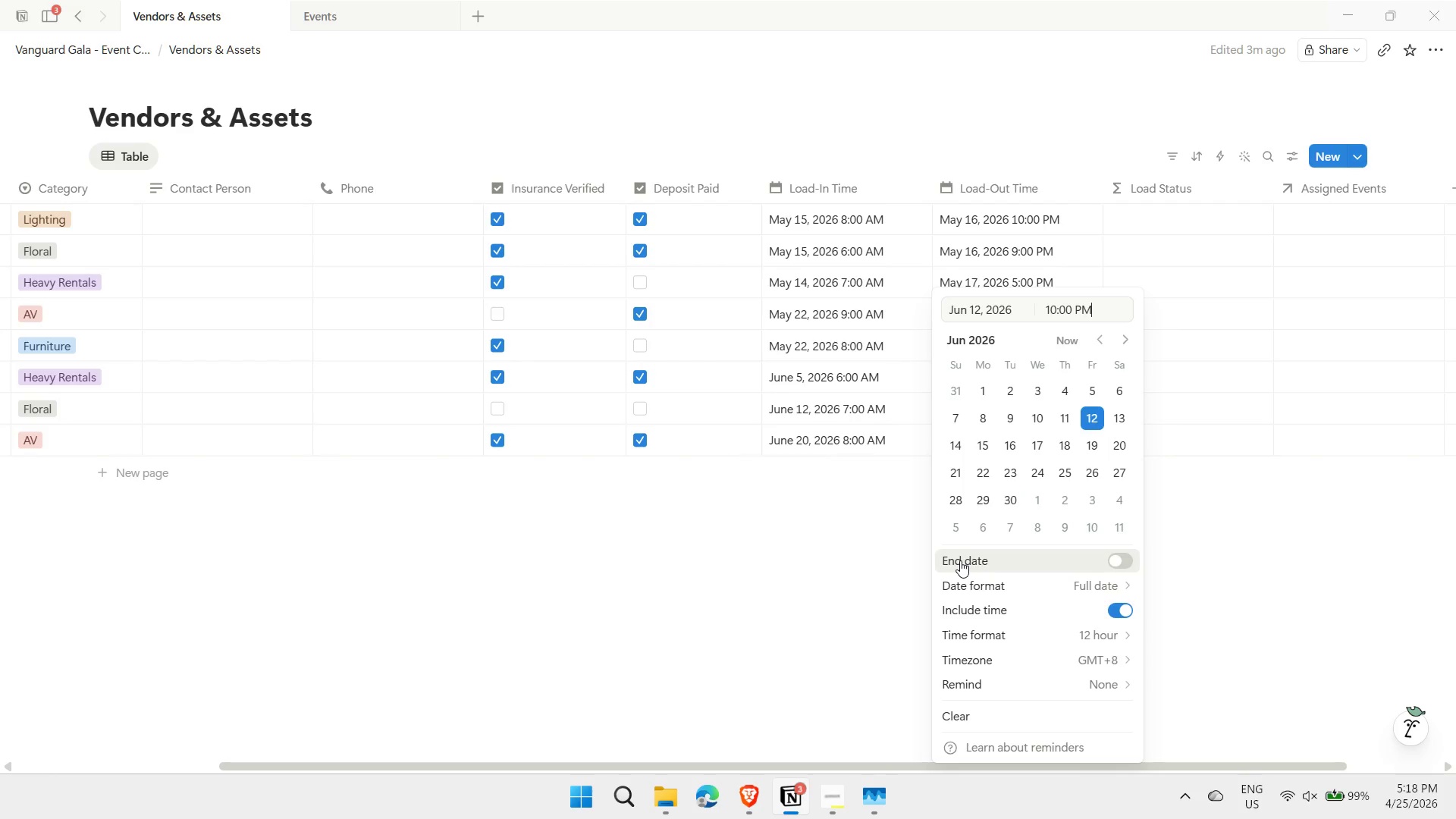 
key(Escape)
 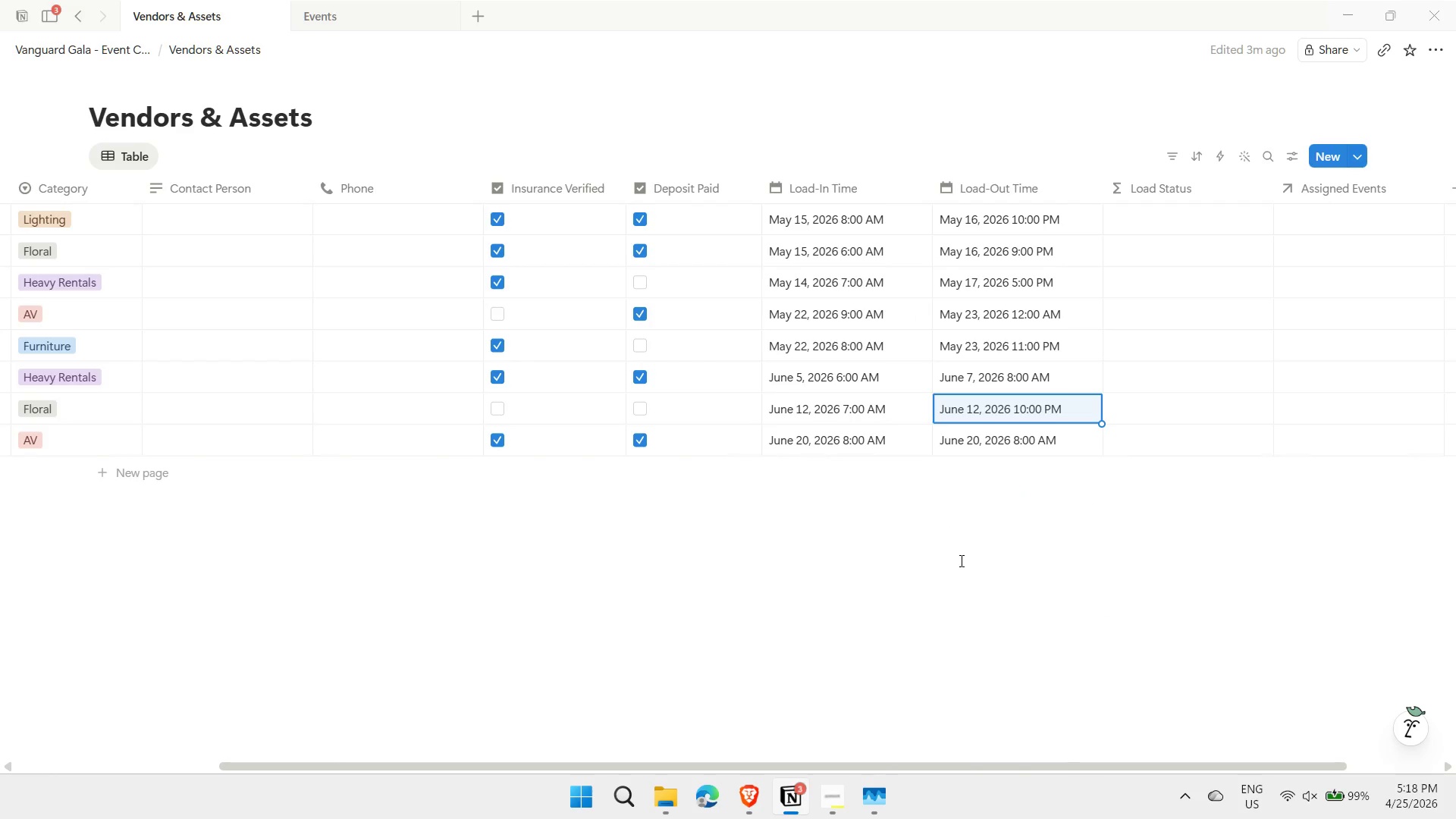 
key(ArrowDown)
 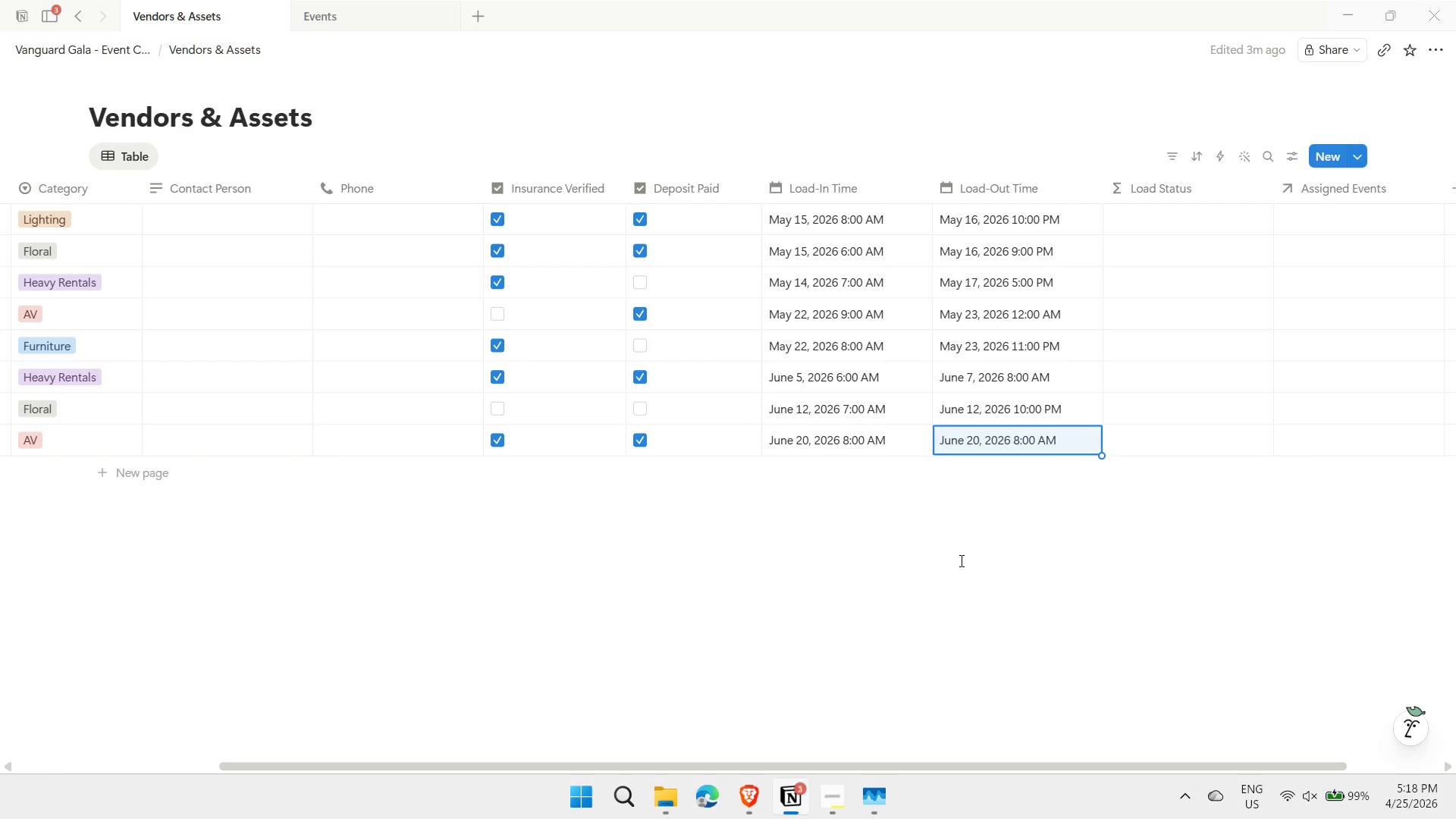 
key(Enter)
 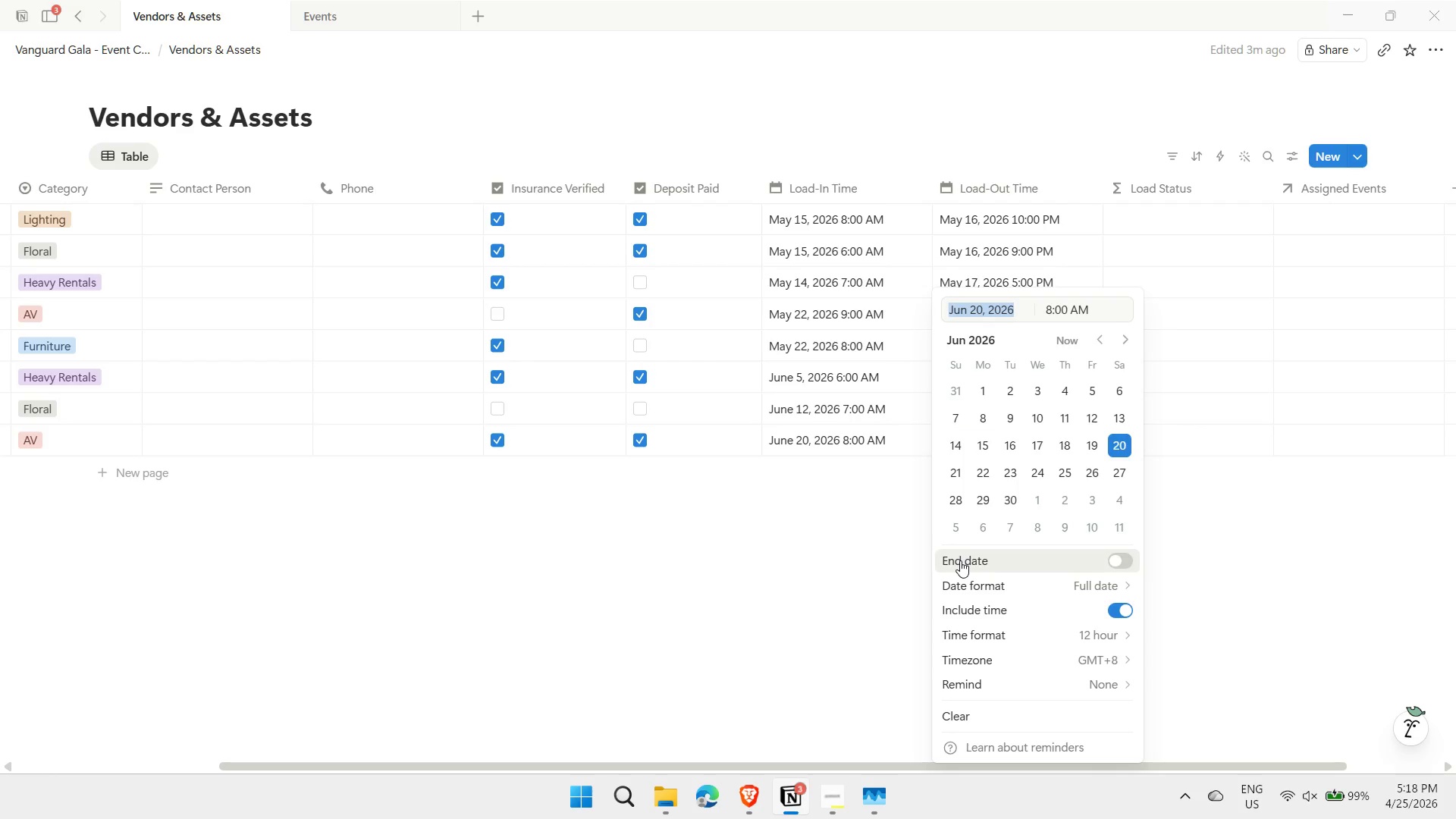 
type(6/21)
key(Tab)
type(2am)
 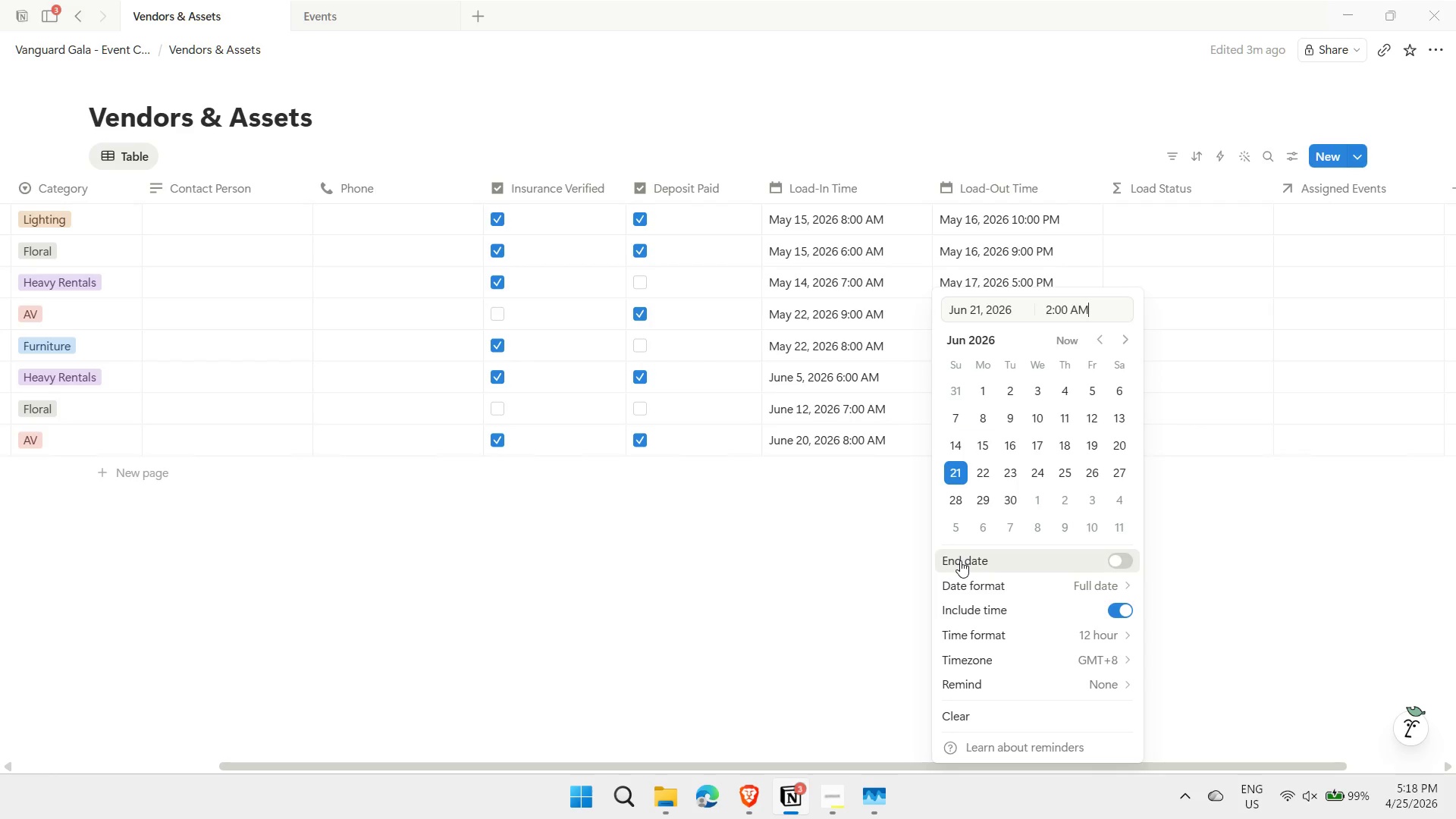 
key(Enter)
 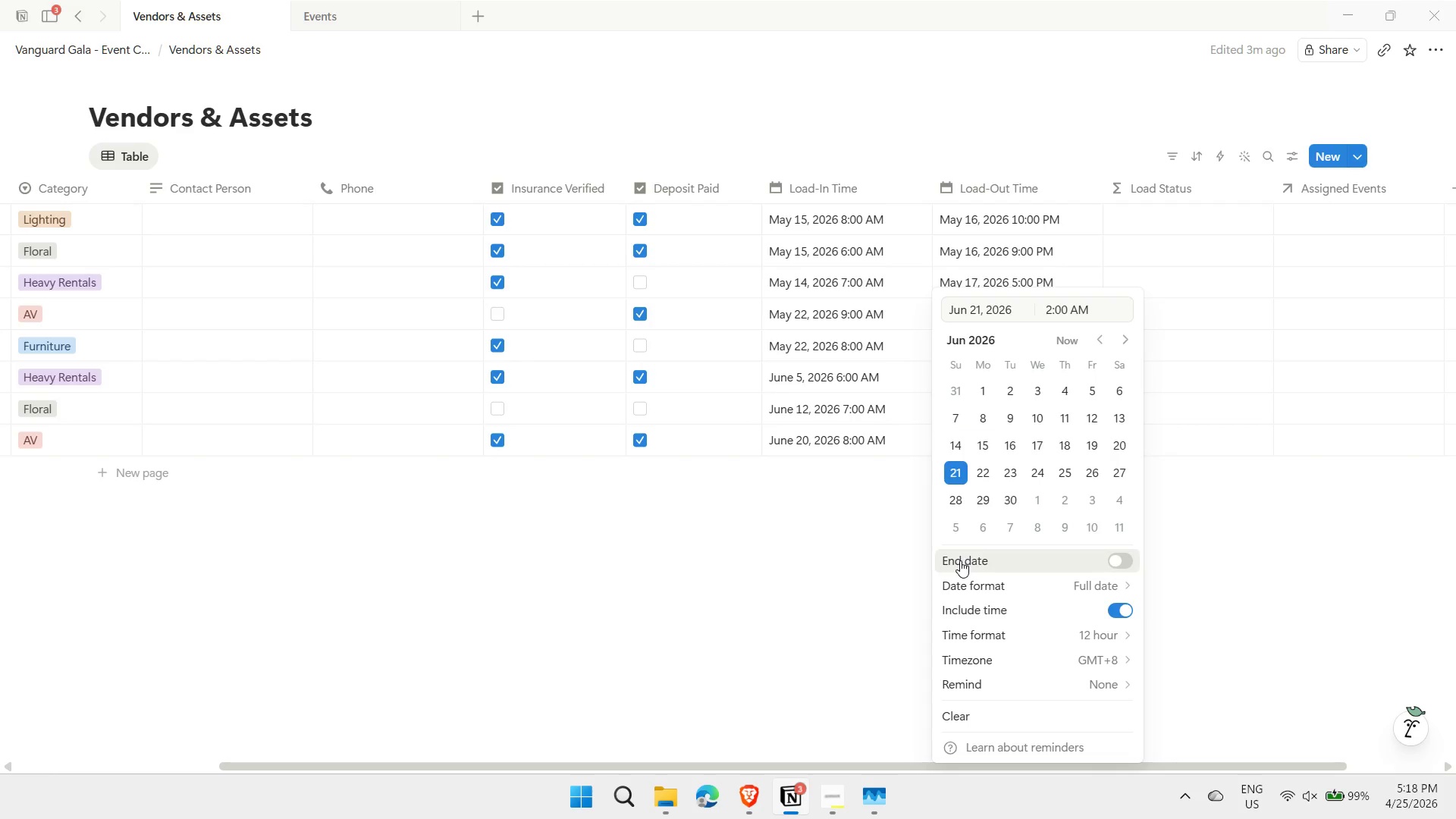 
key(Escape)
 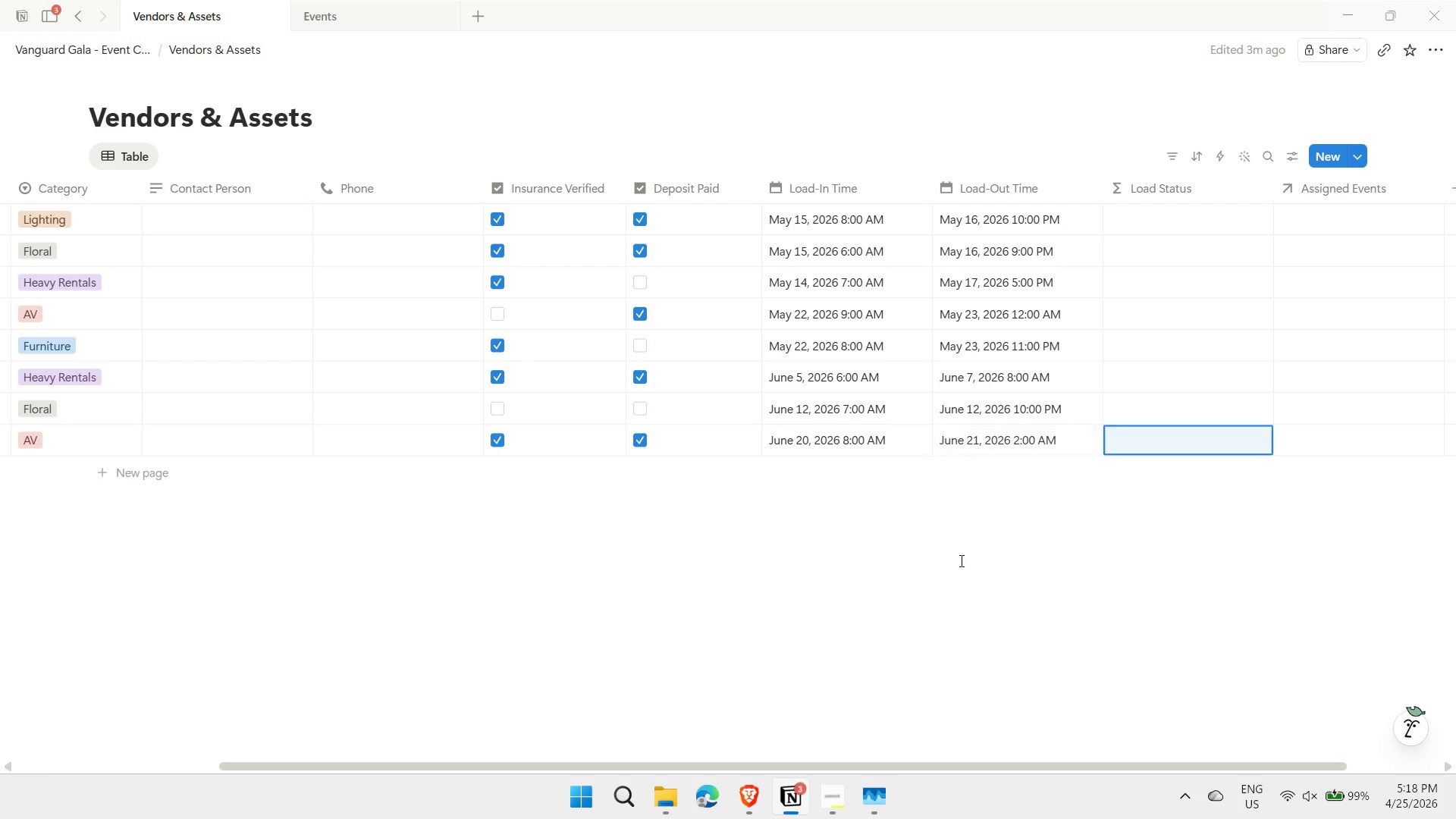 
key(ArrowRight)
 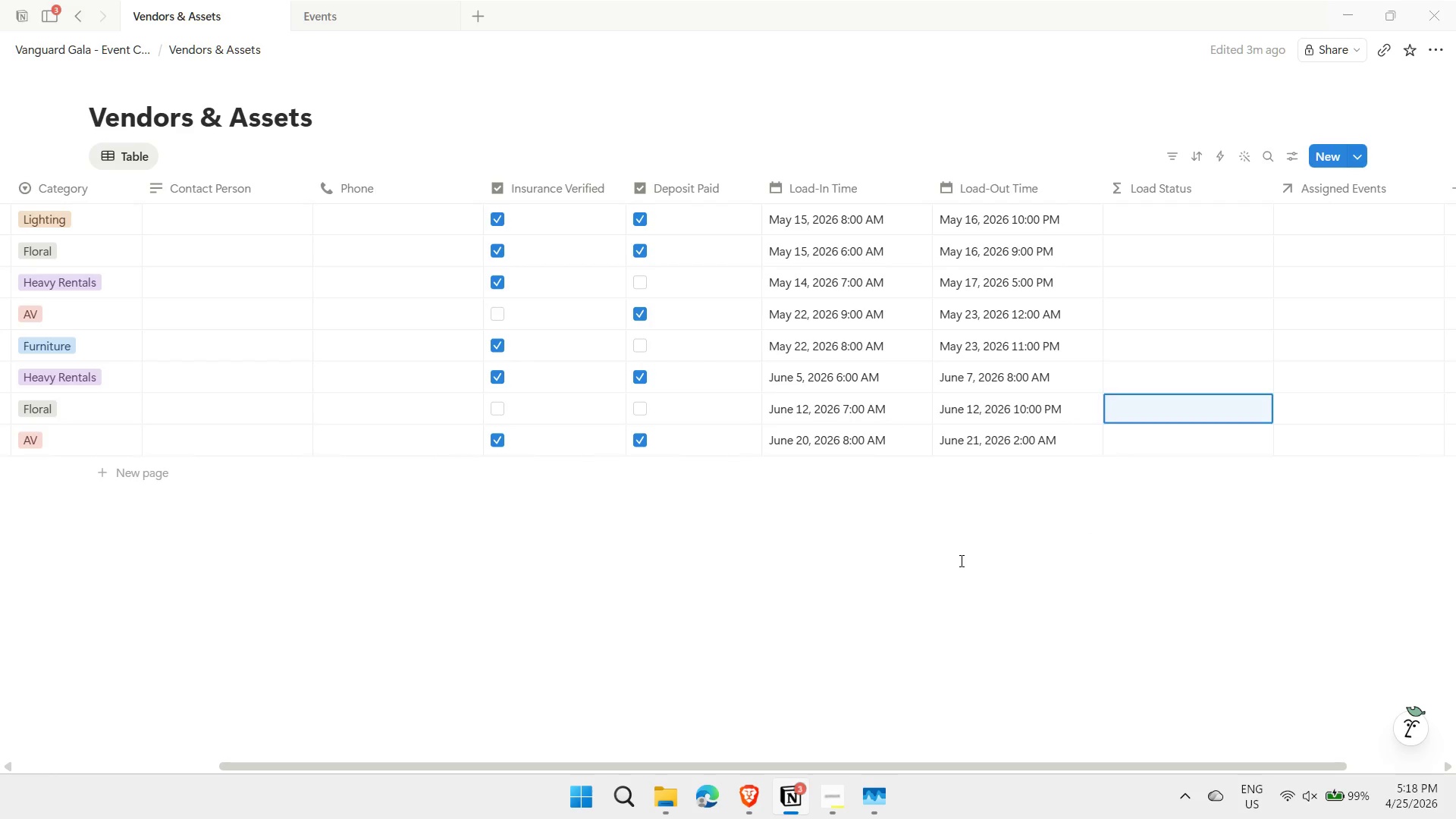 
key(ArrowUp)
 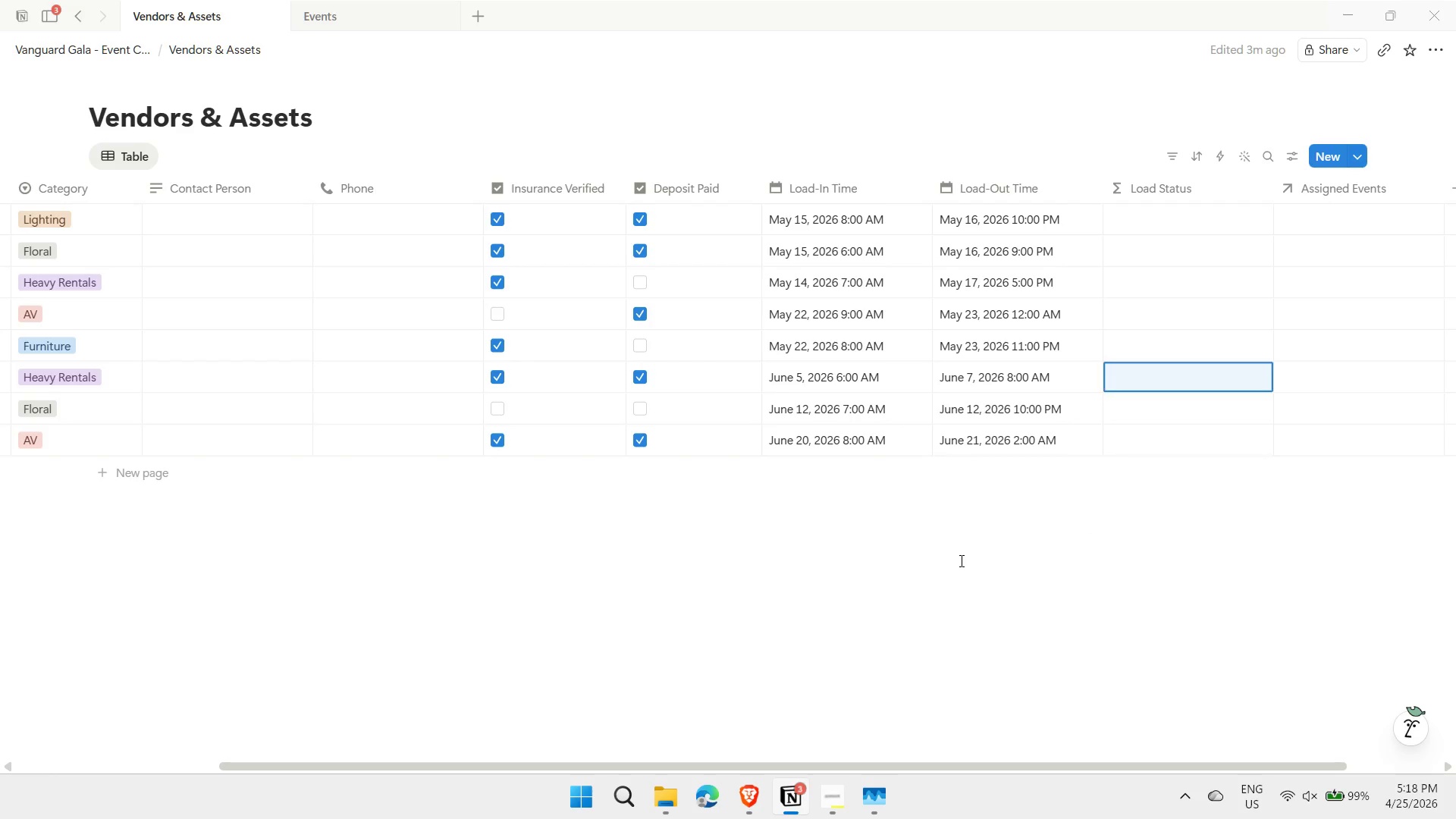 
key(ArrowUp)
 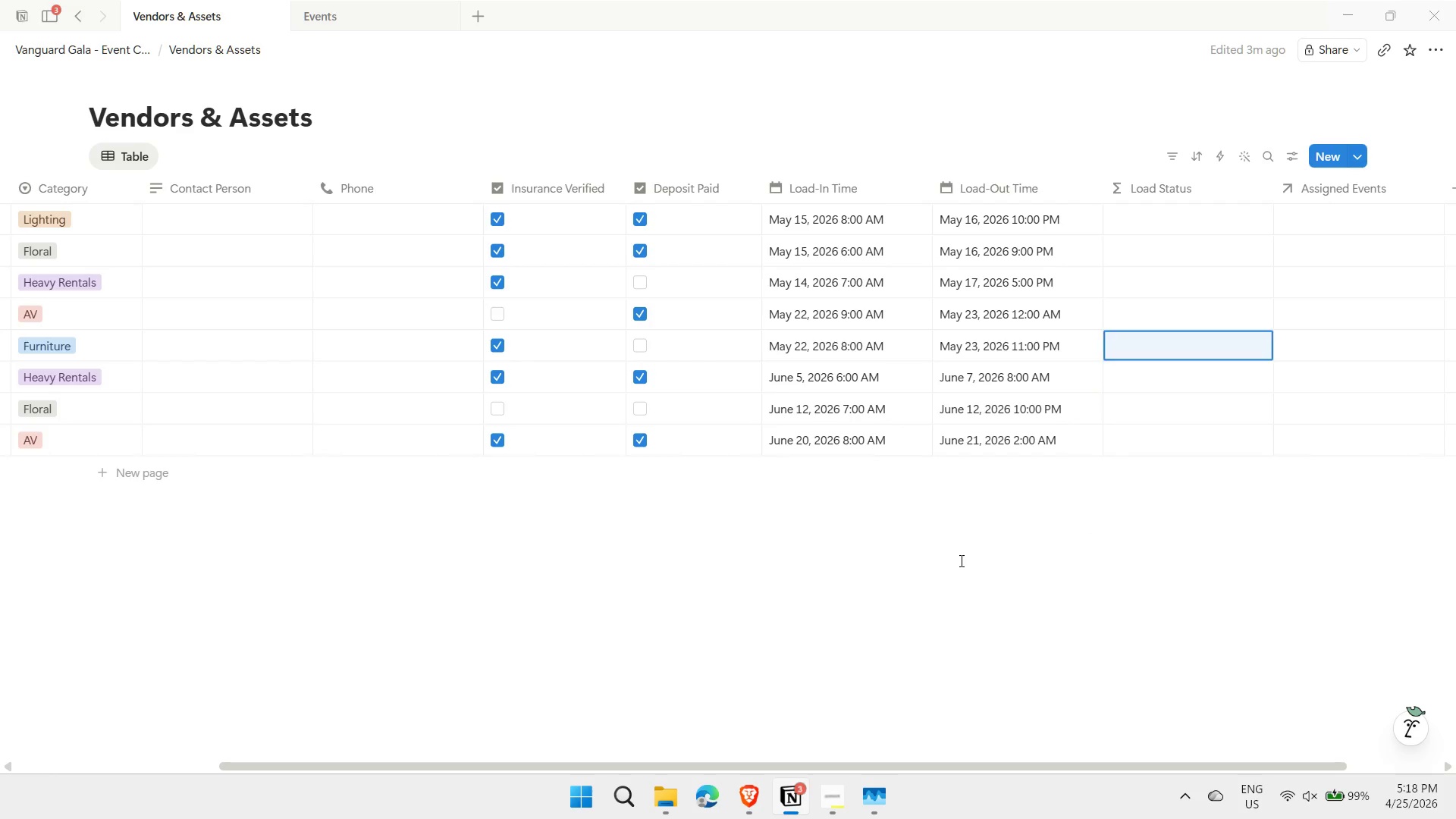 
key(ArrowUp)
 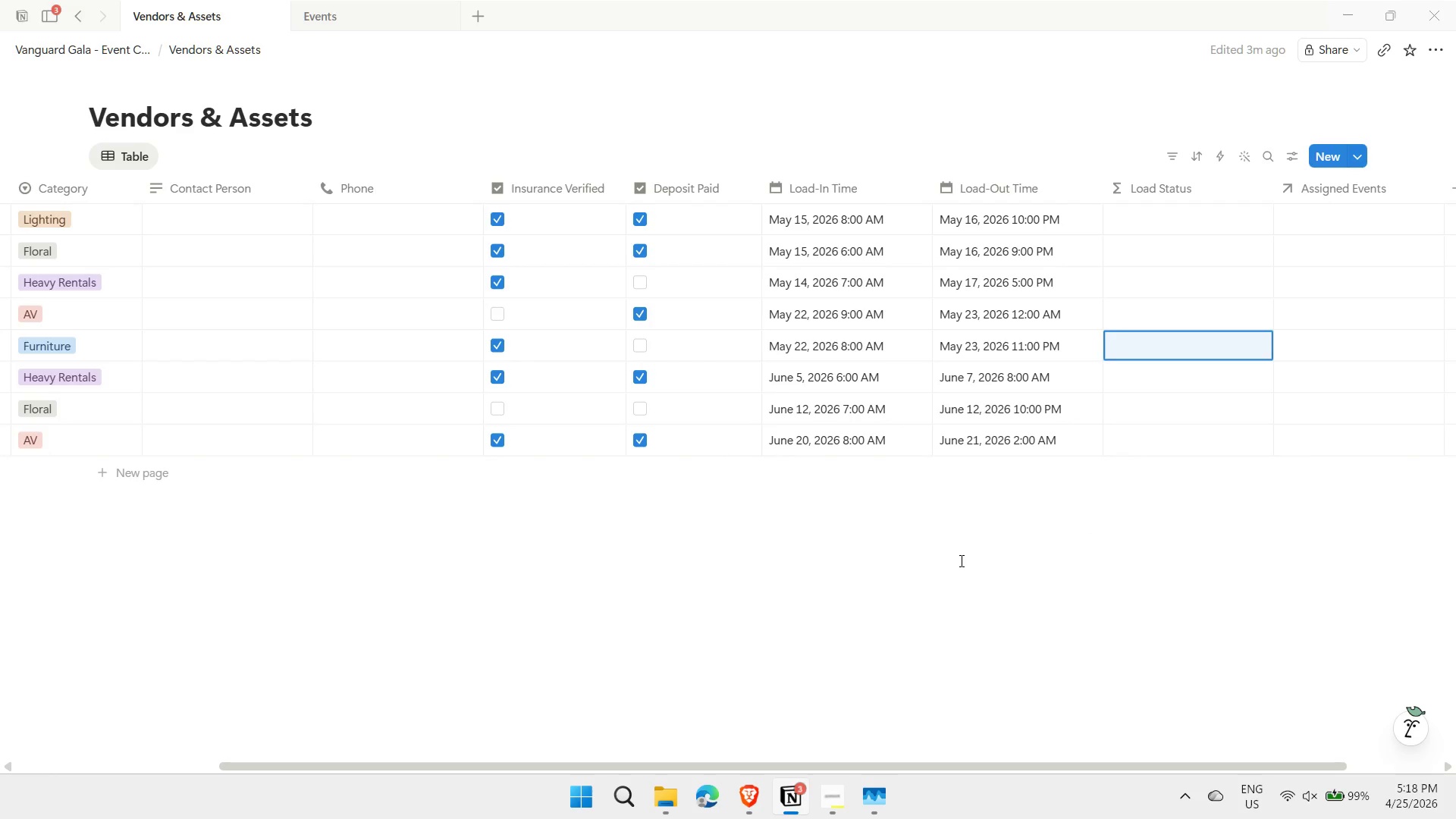 
key(ArrowUp)
 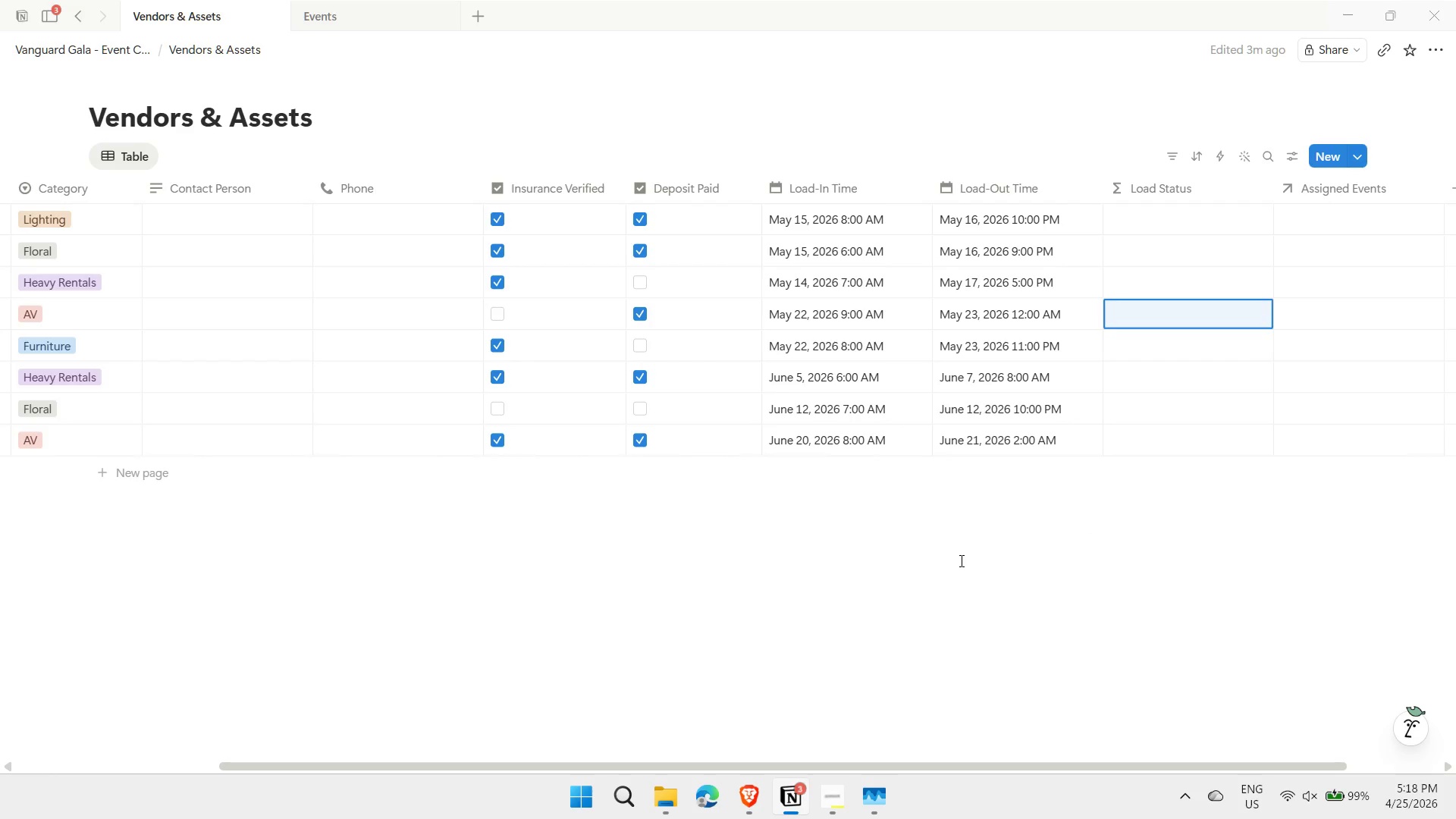 
key(ArrowUp)
 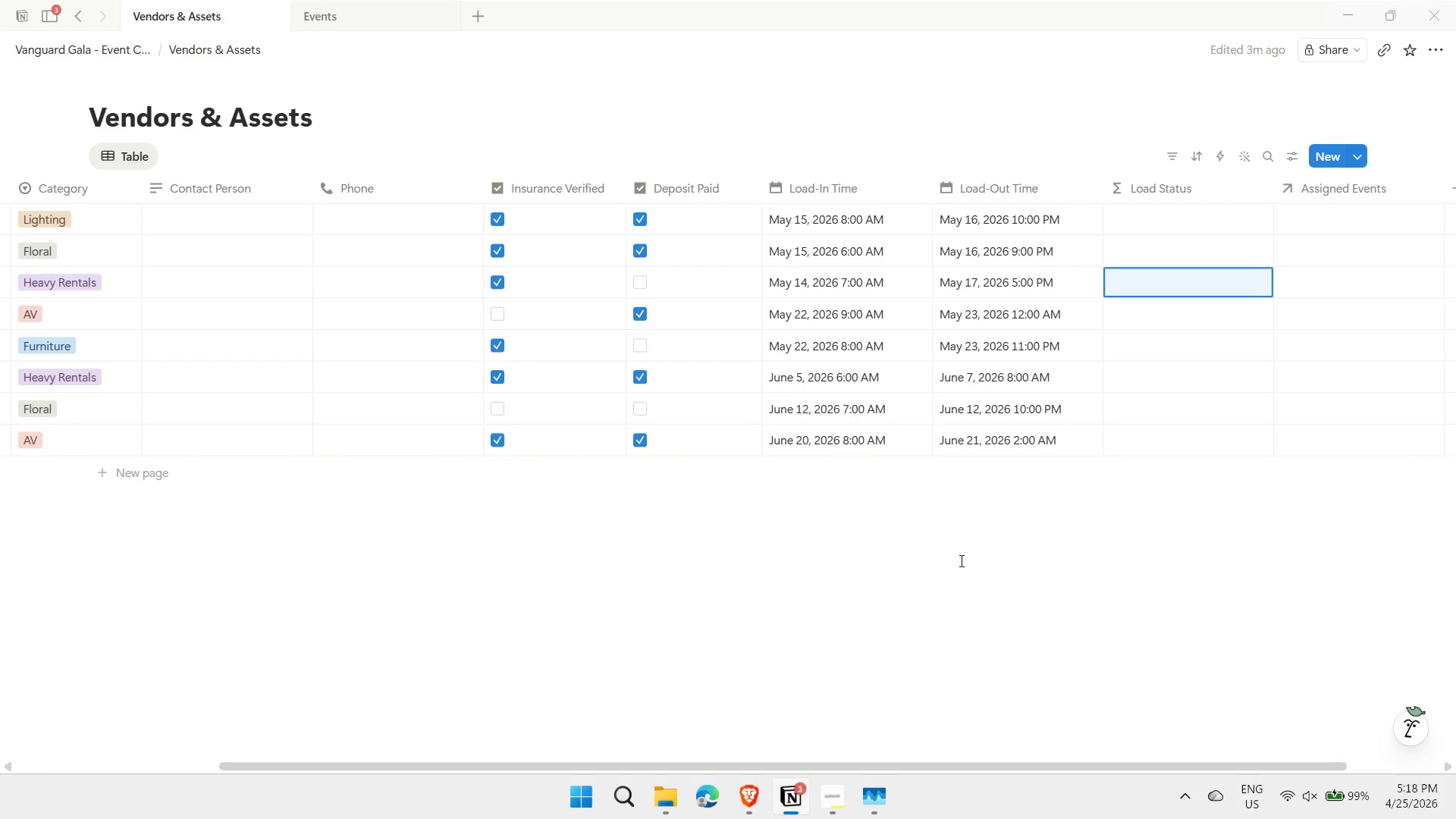 
key(ArrowRight)
 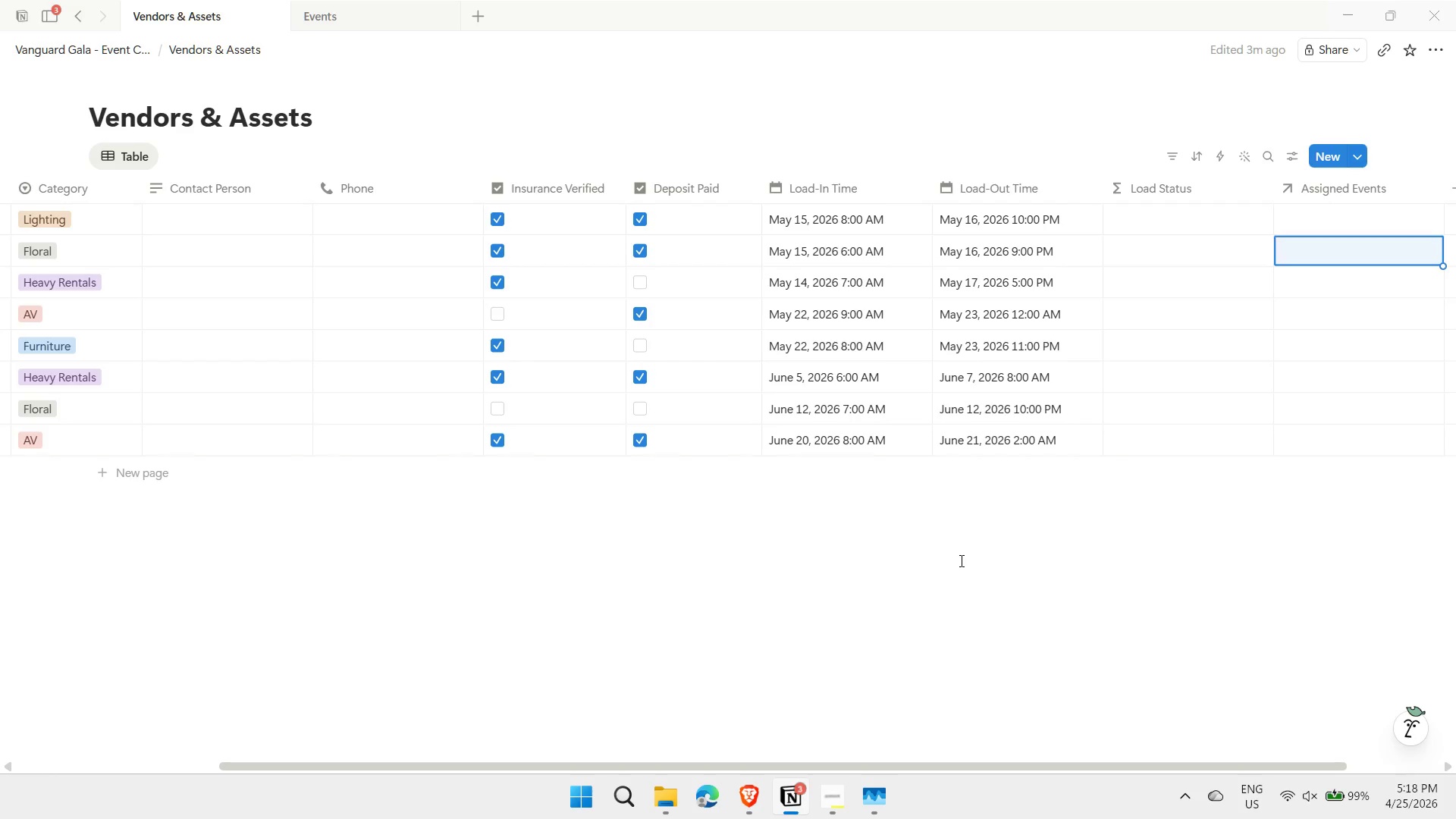 
key(ArrowUp)
 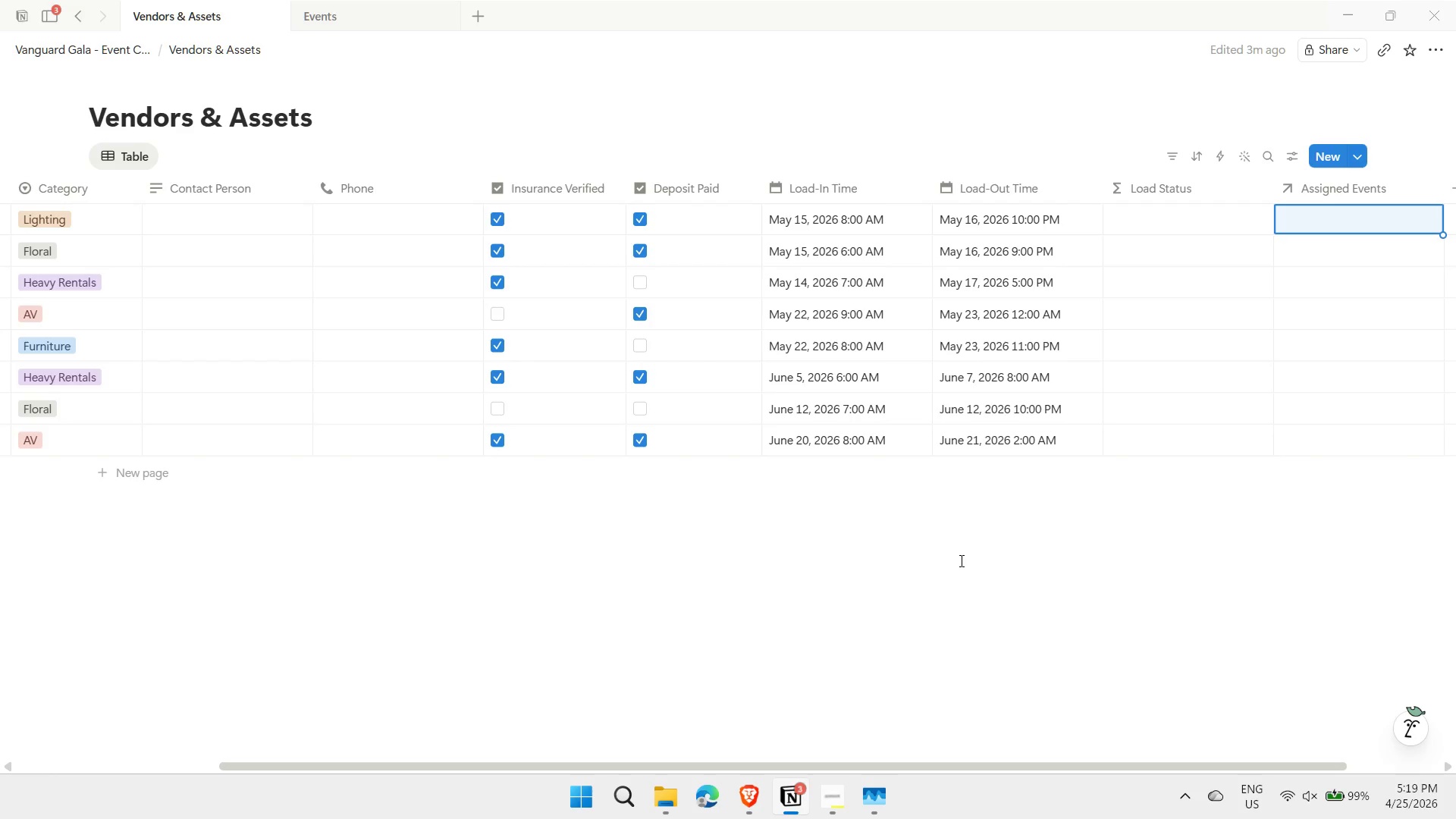 
key(ArrowUp)
 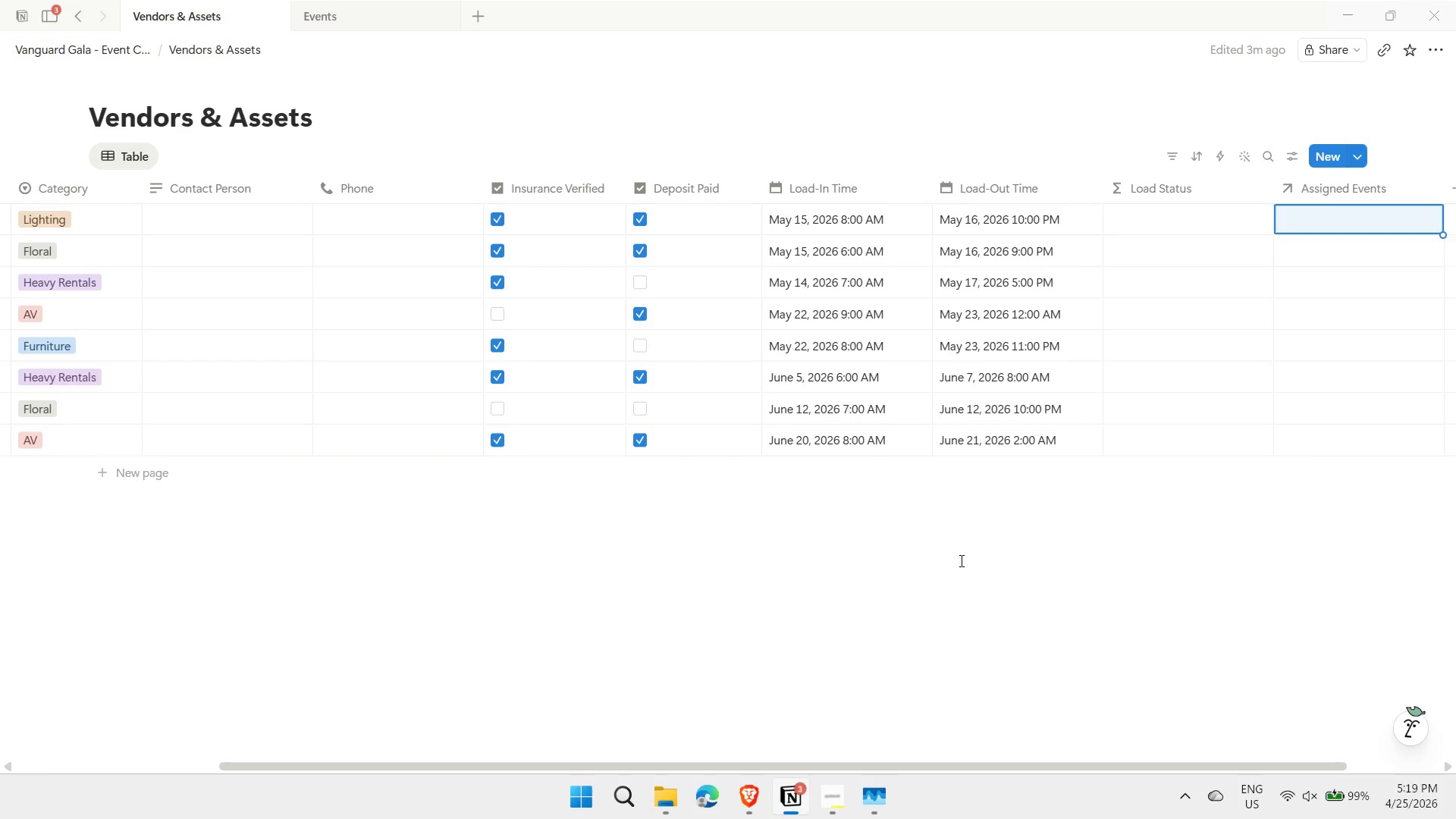 
type(ste)
 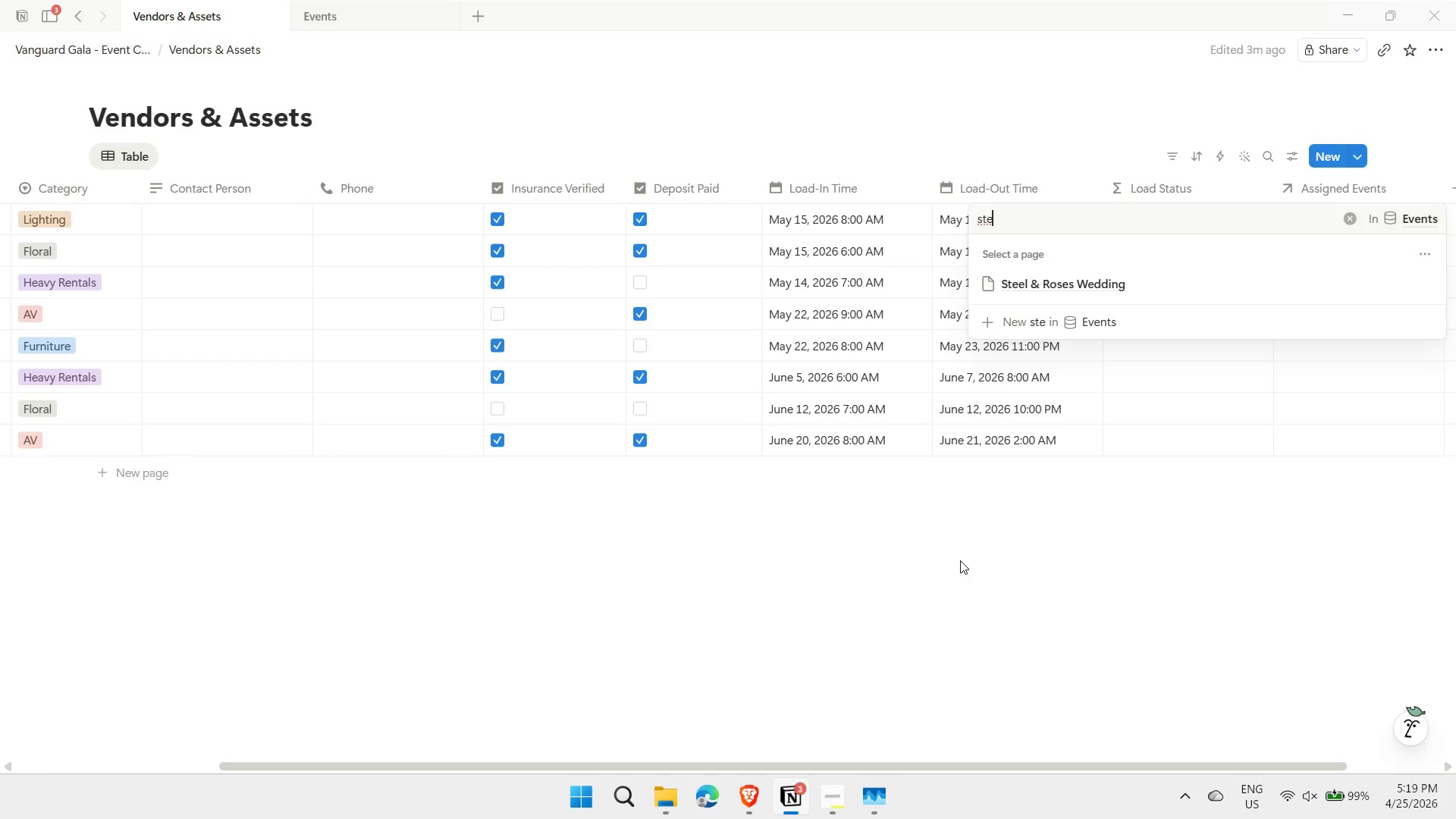 
key(Enter)
 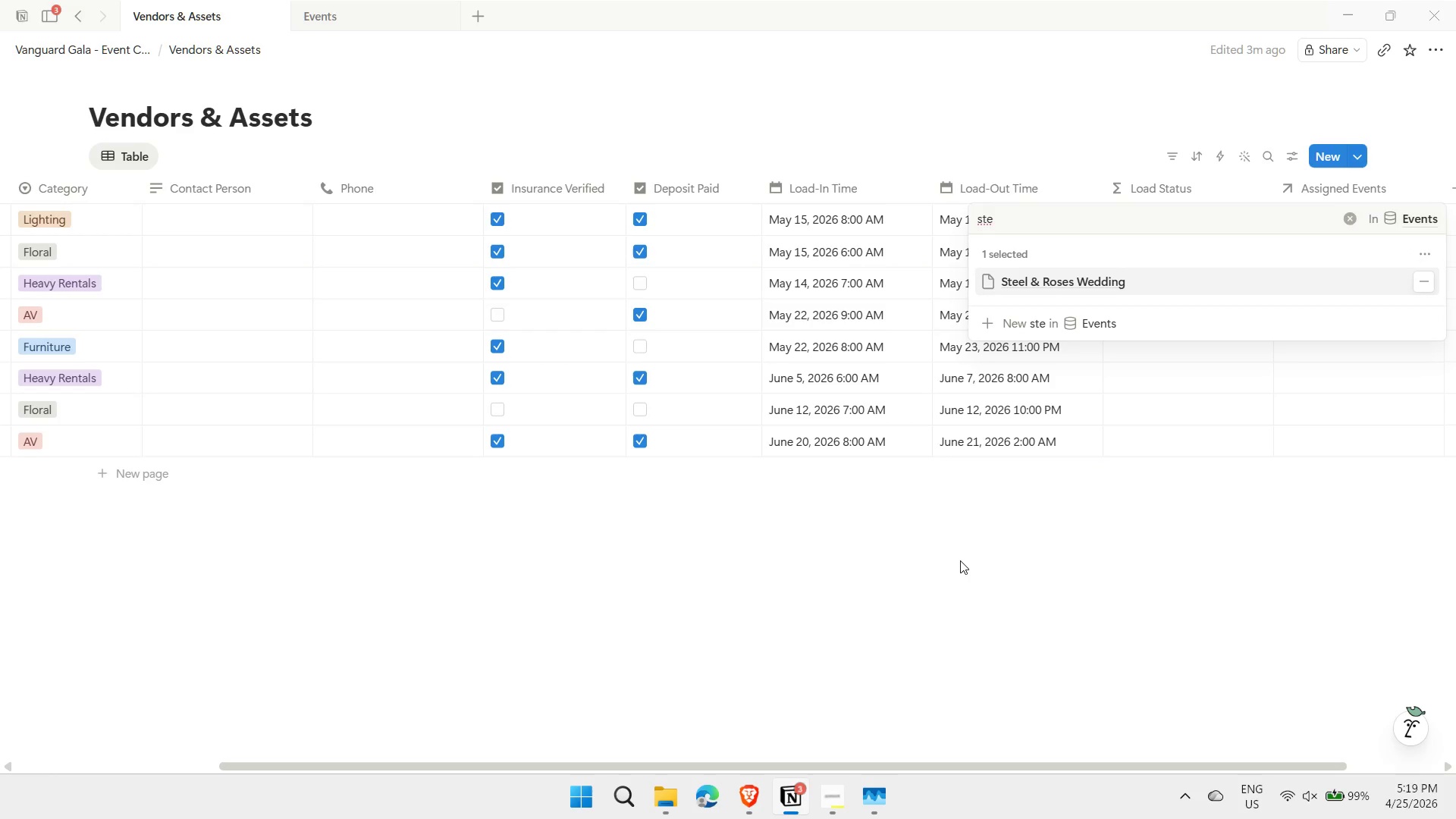 
key(Enter)
 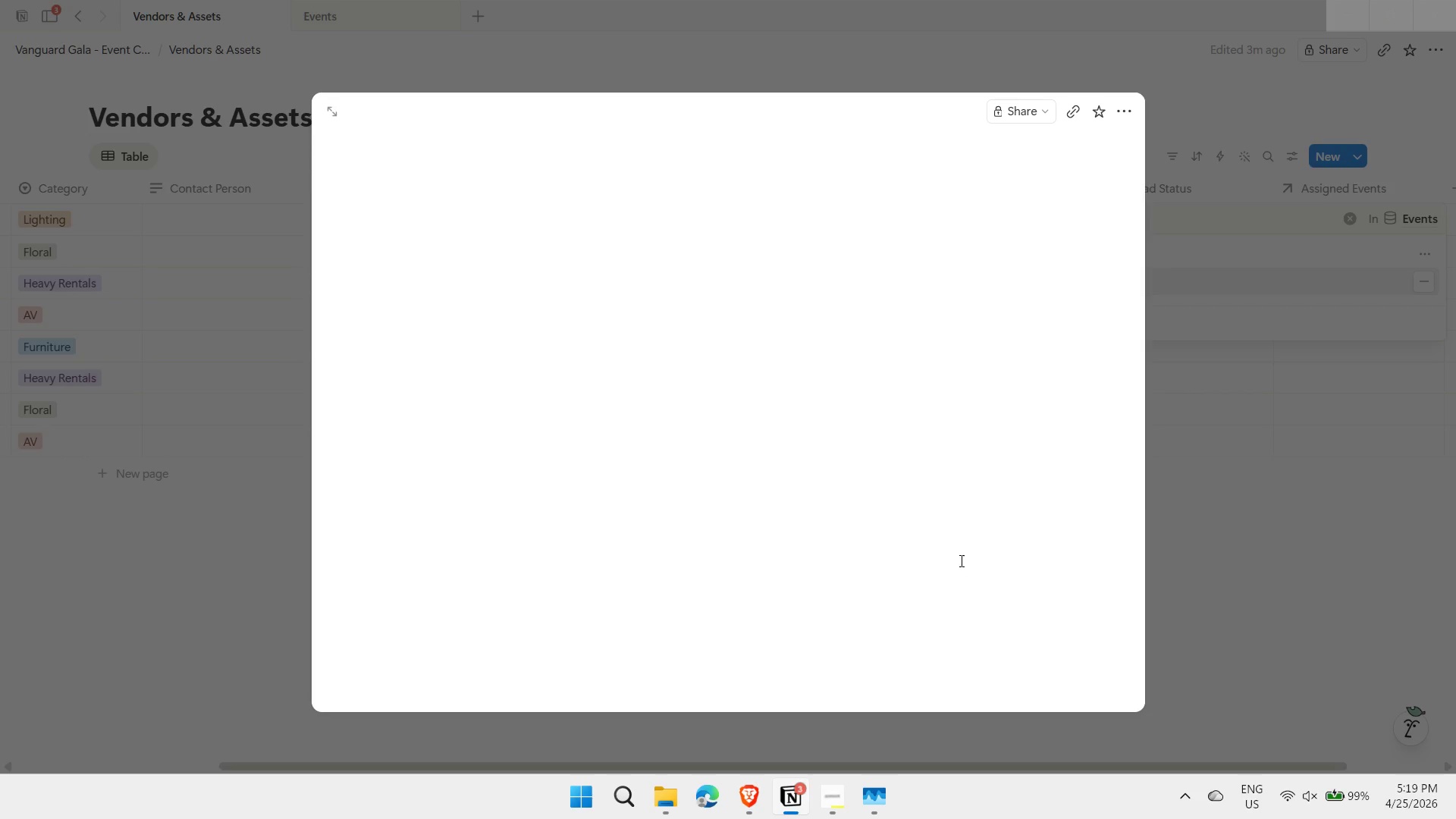 
key(Escape)
 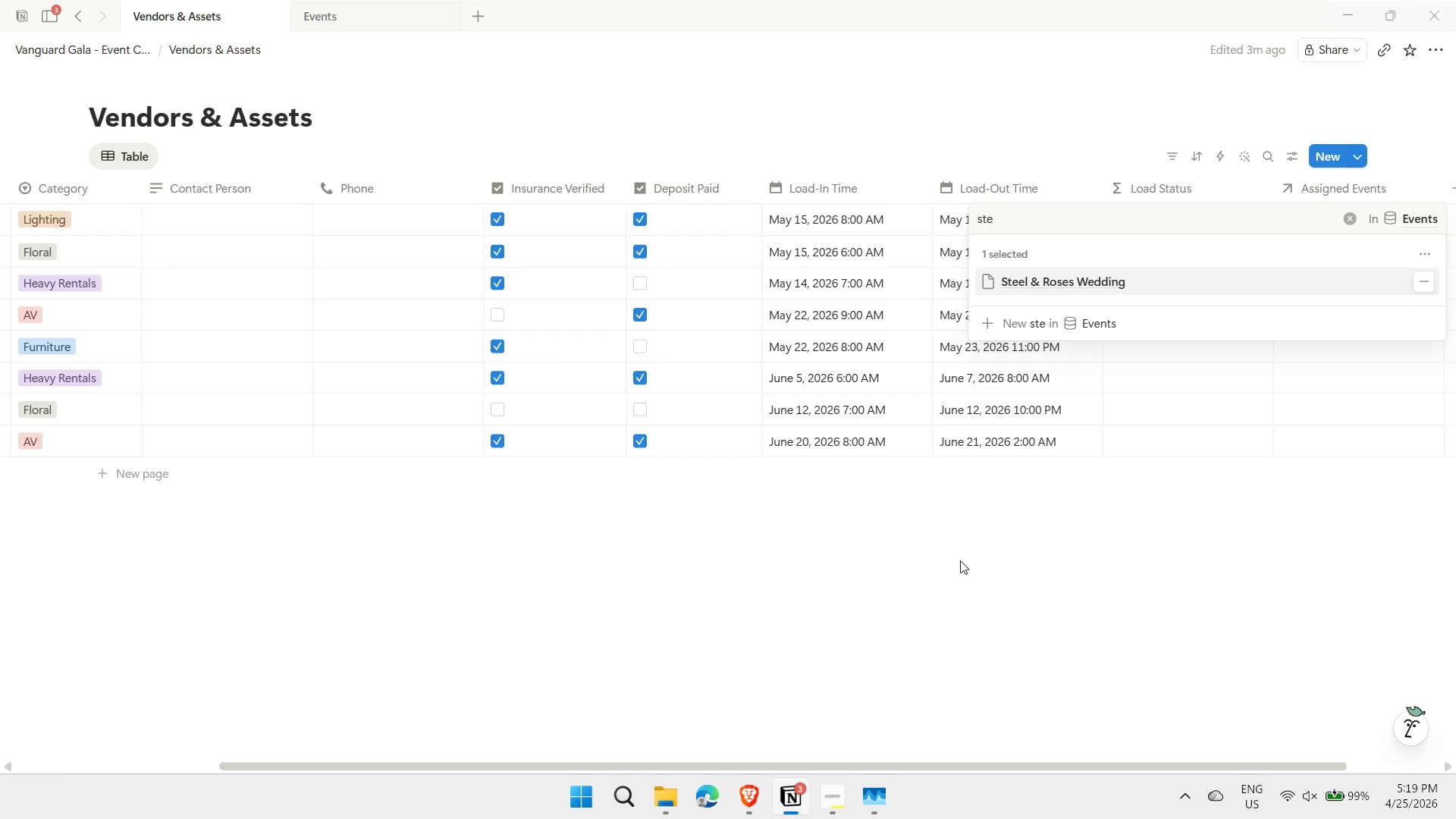 
key(Escape)
 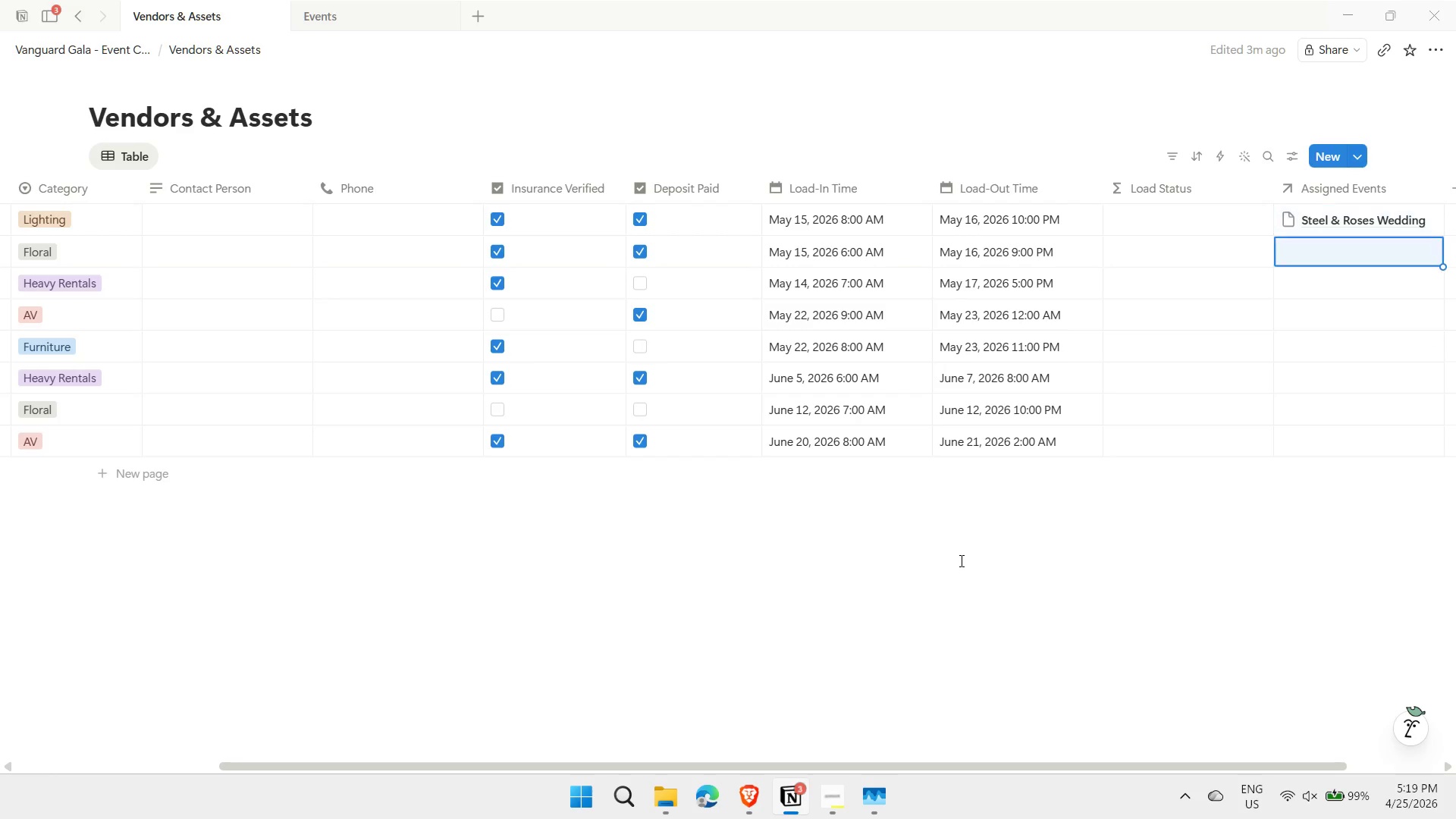 
key(ArrowDown)
 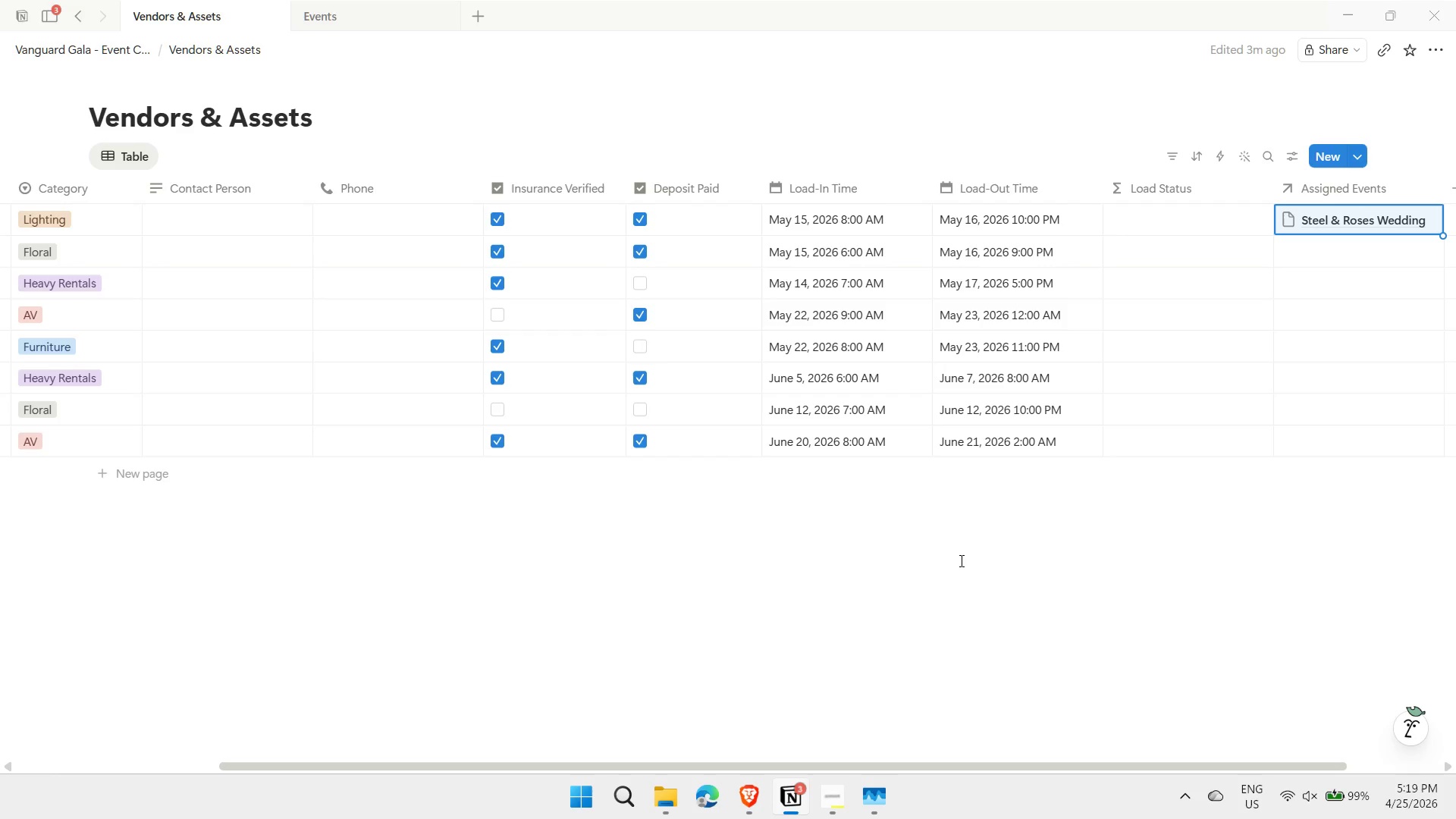 
key(ArrowUp)
 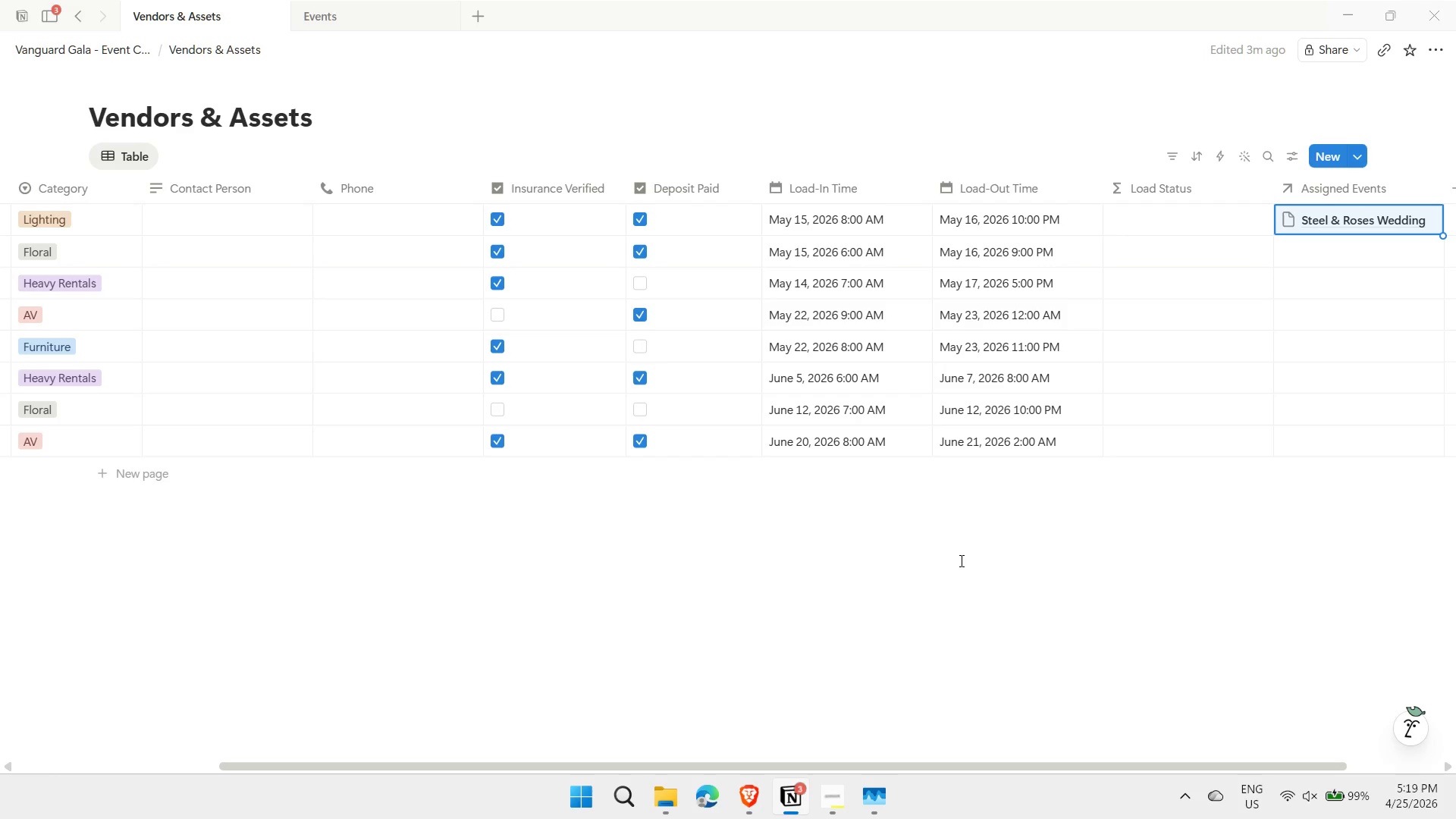 
key(Control+ControlLeft)
 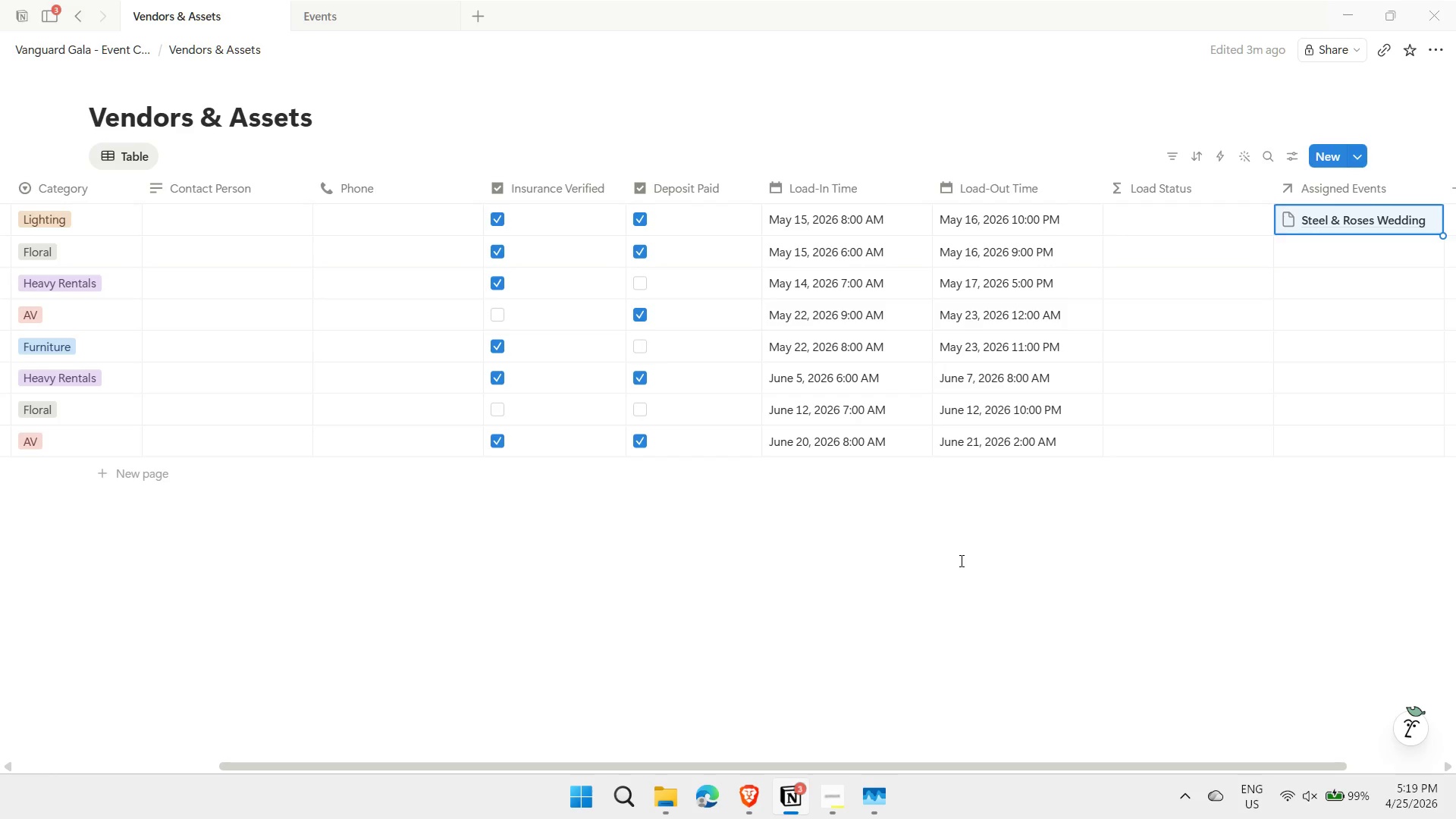 
key(Control+C)
 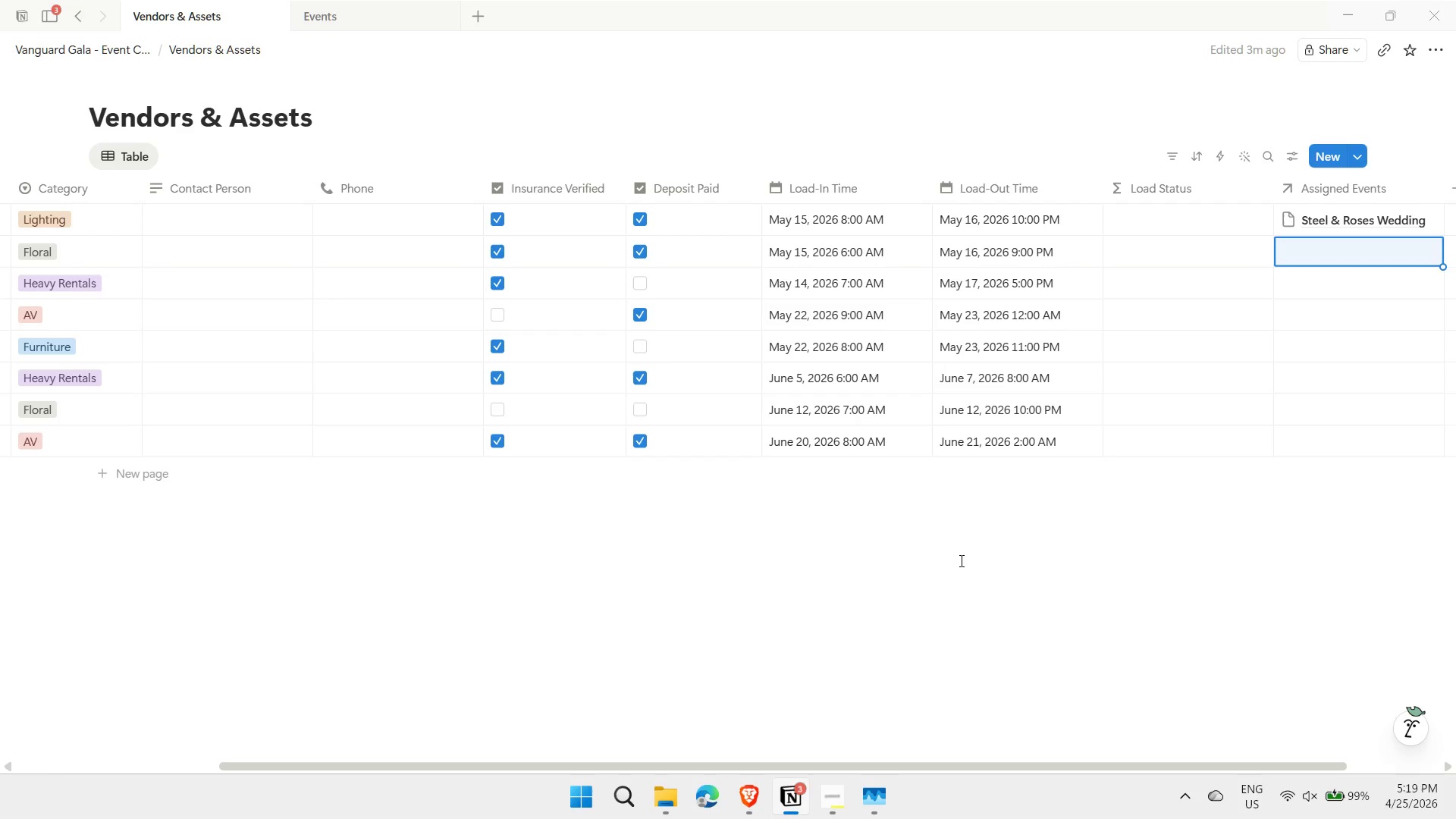 
key(ArrowDown)
 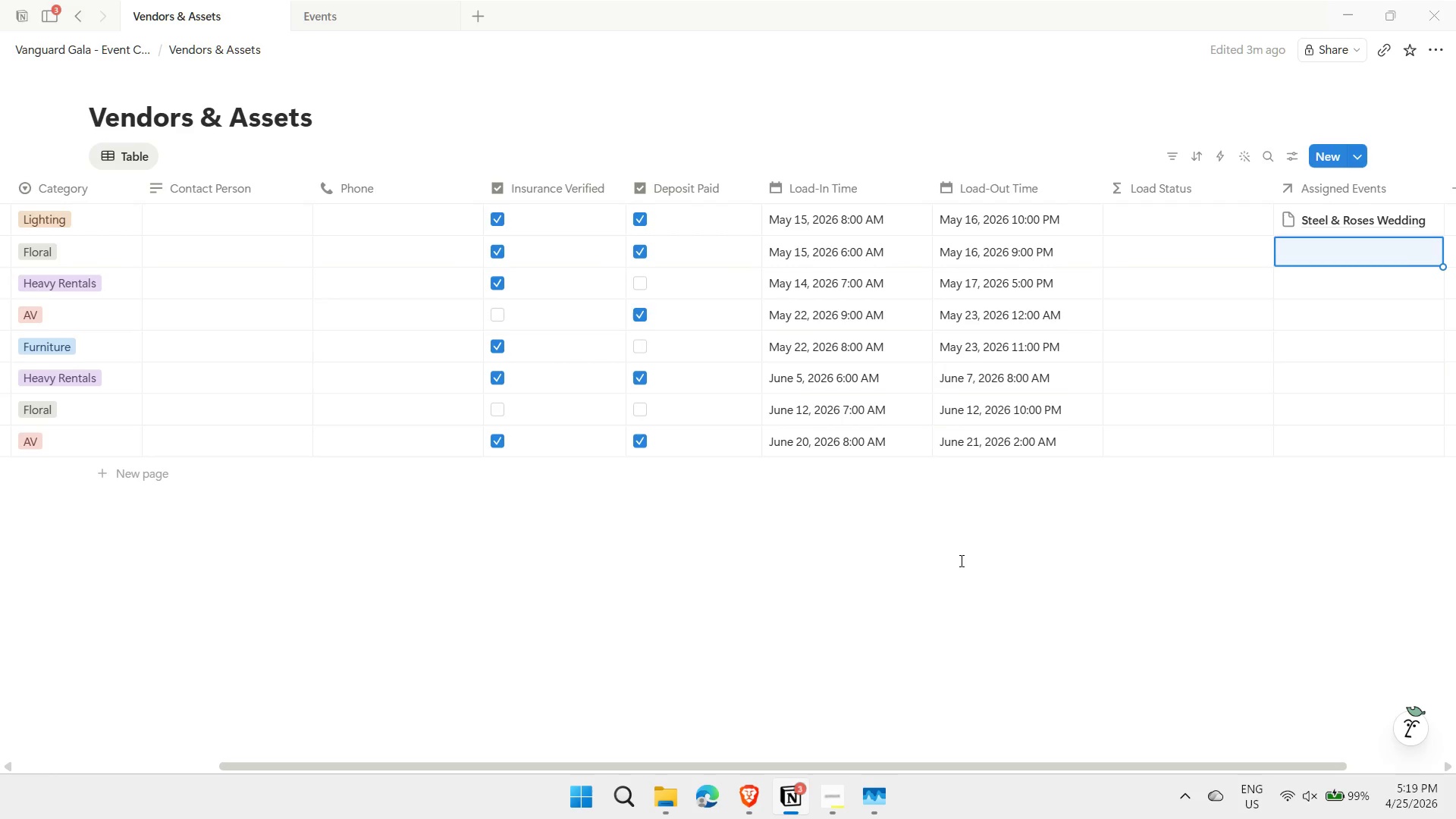 
key(Control+ControlLeft)
 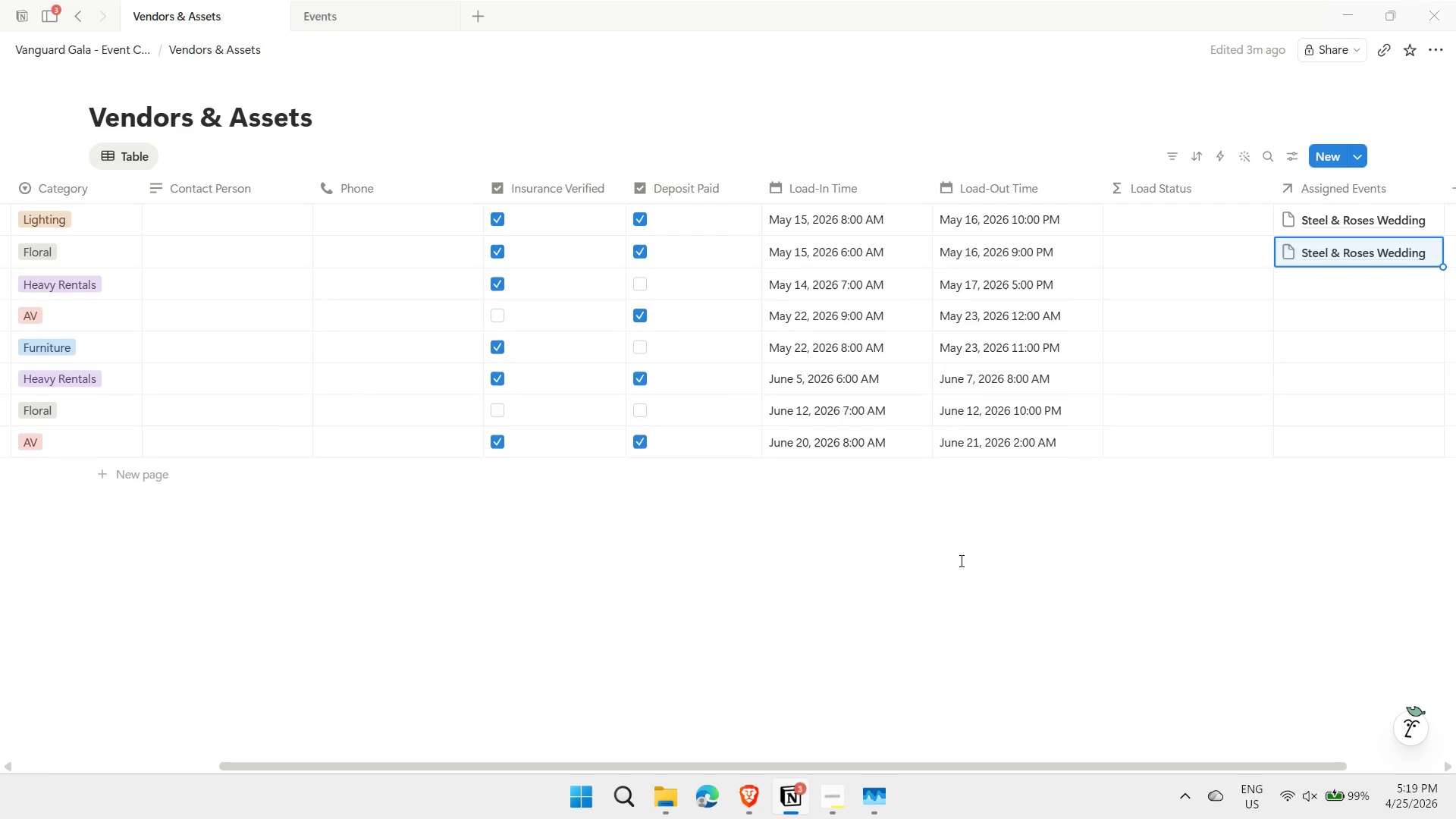 
key(Control+V)
 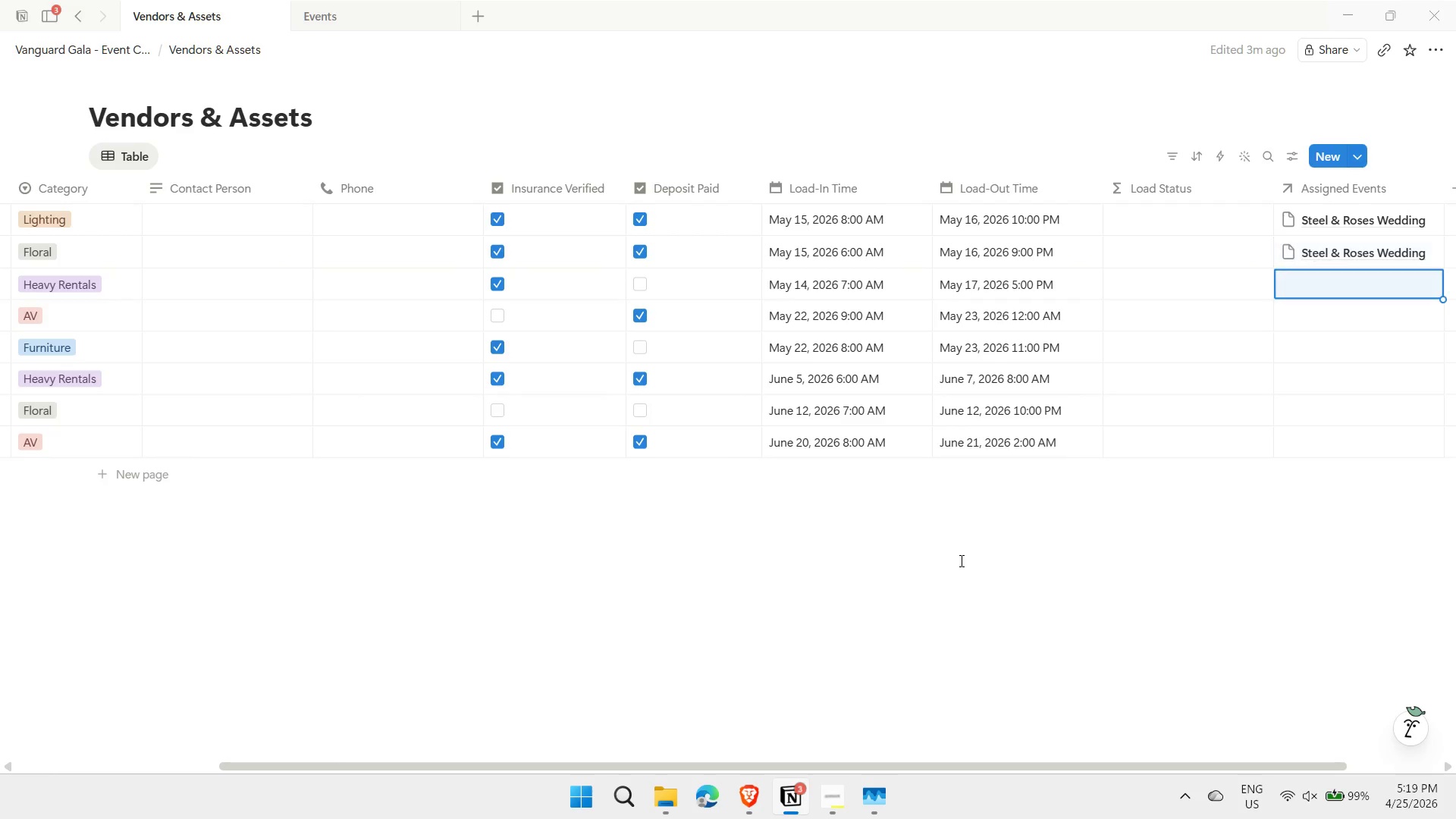 
key(ArrowDown)
 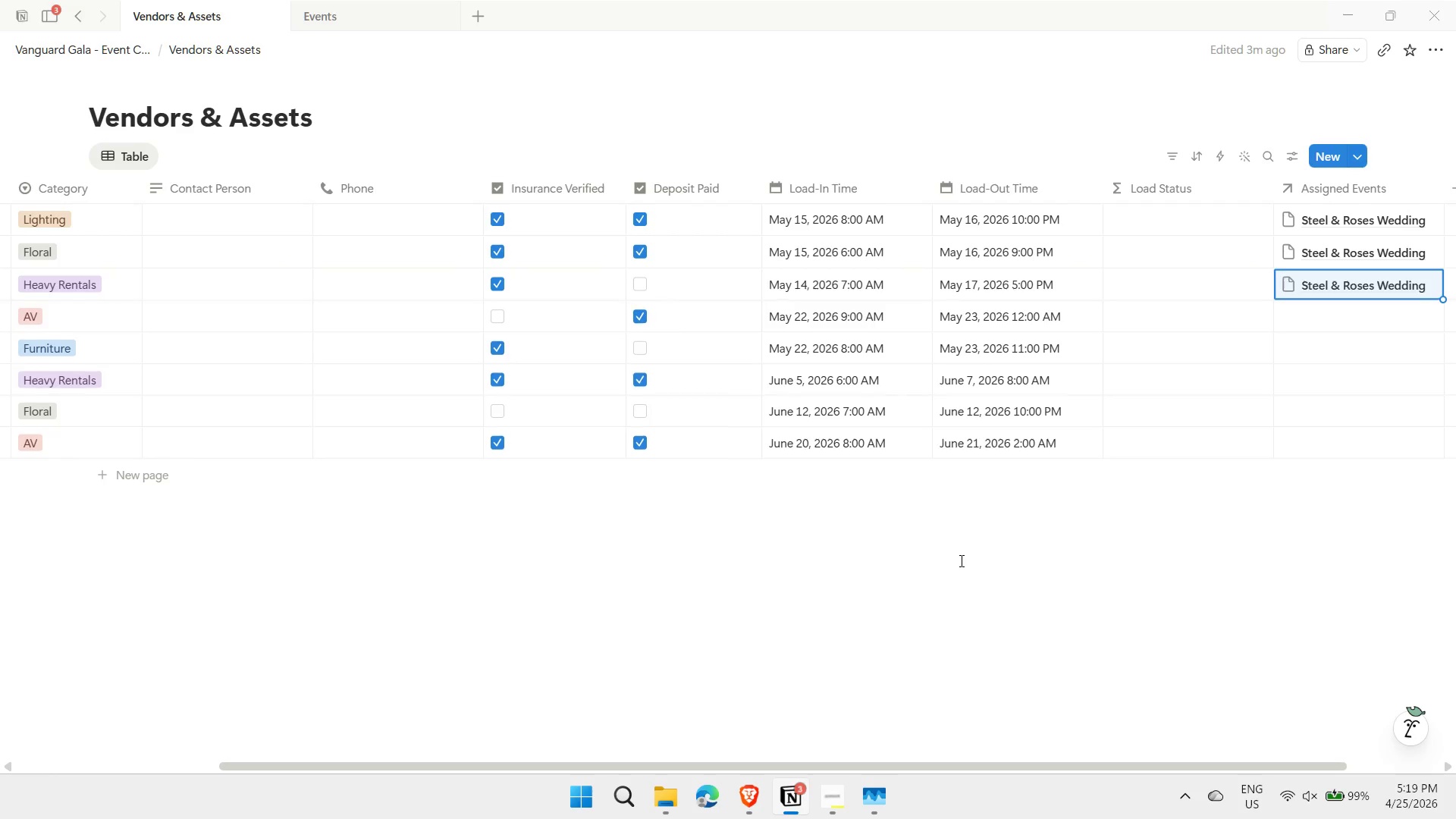 
key(Control+ControlLeft)
 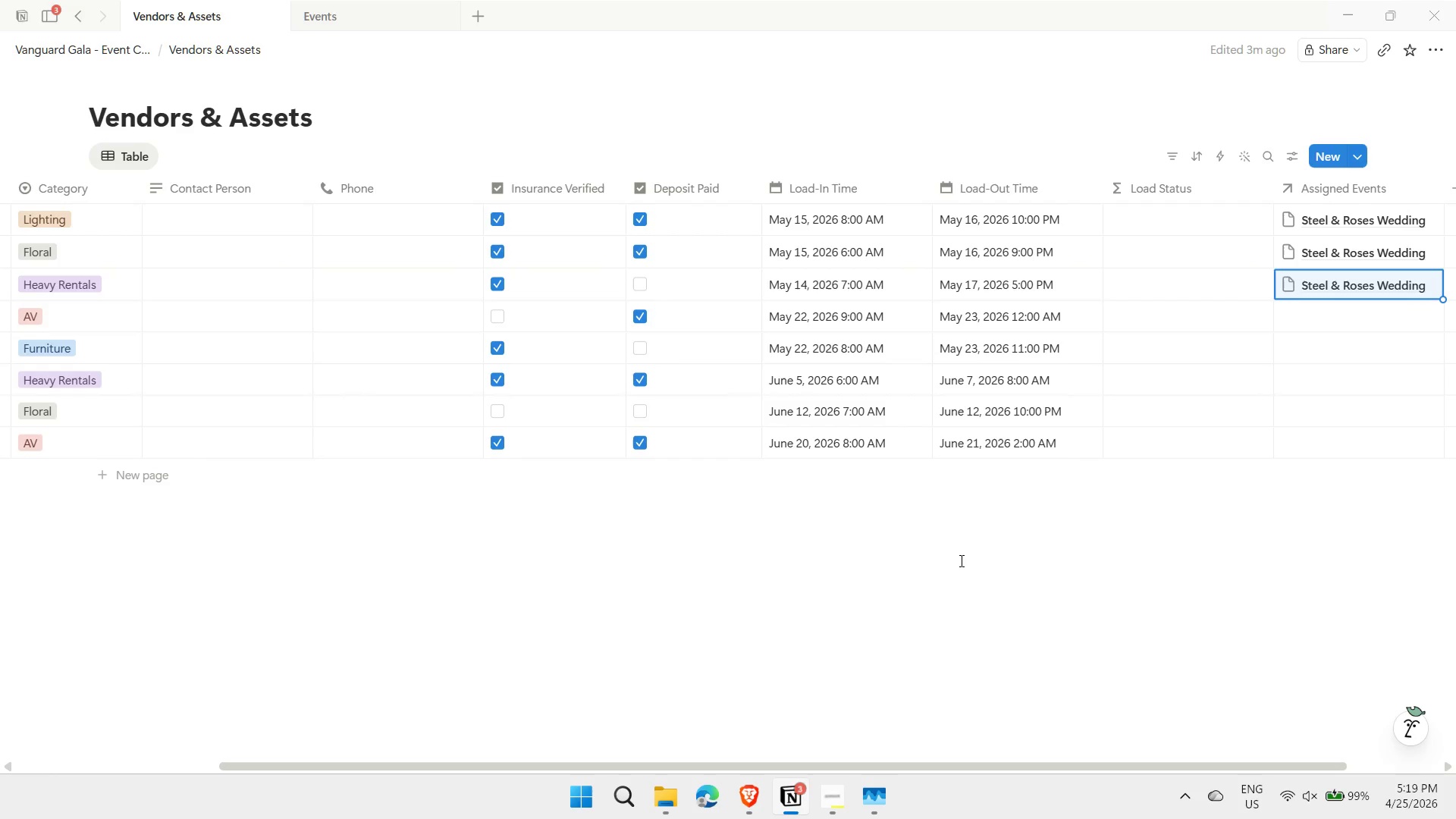 
key(Control+V)
 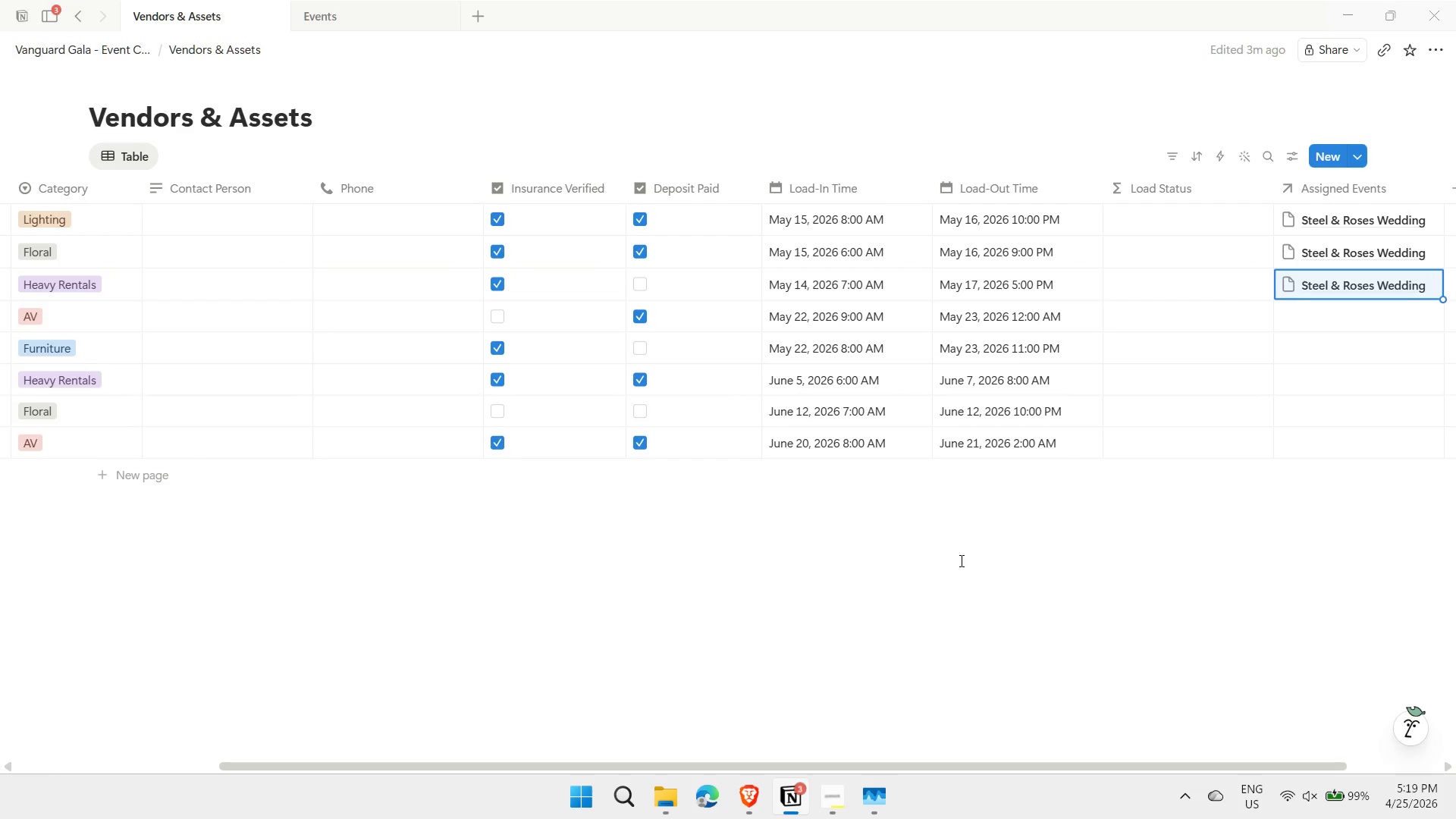 
key(ArrowDown)
 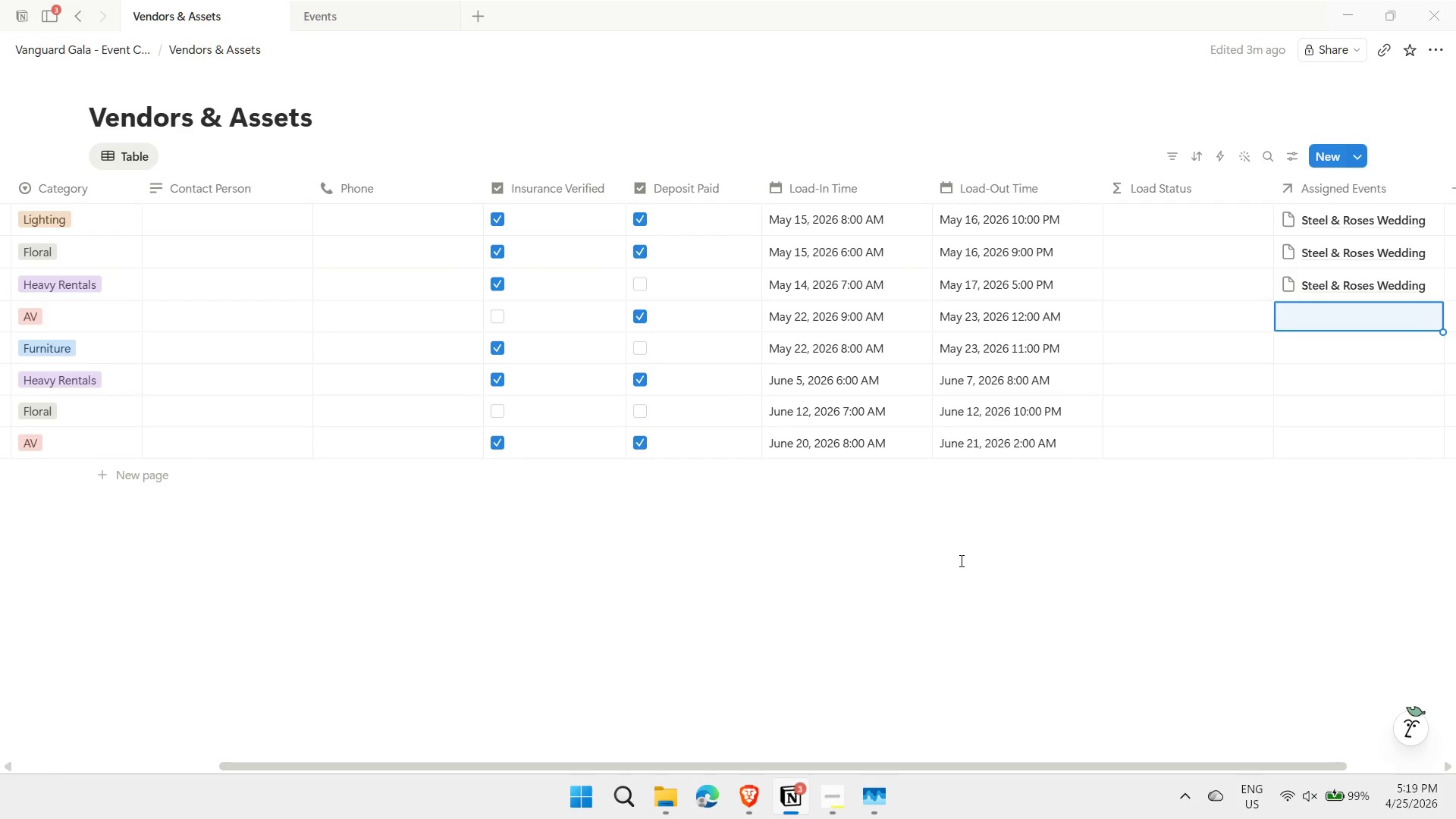 
type(neon)
 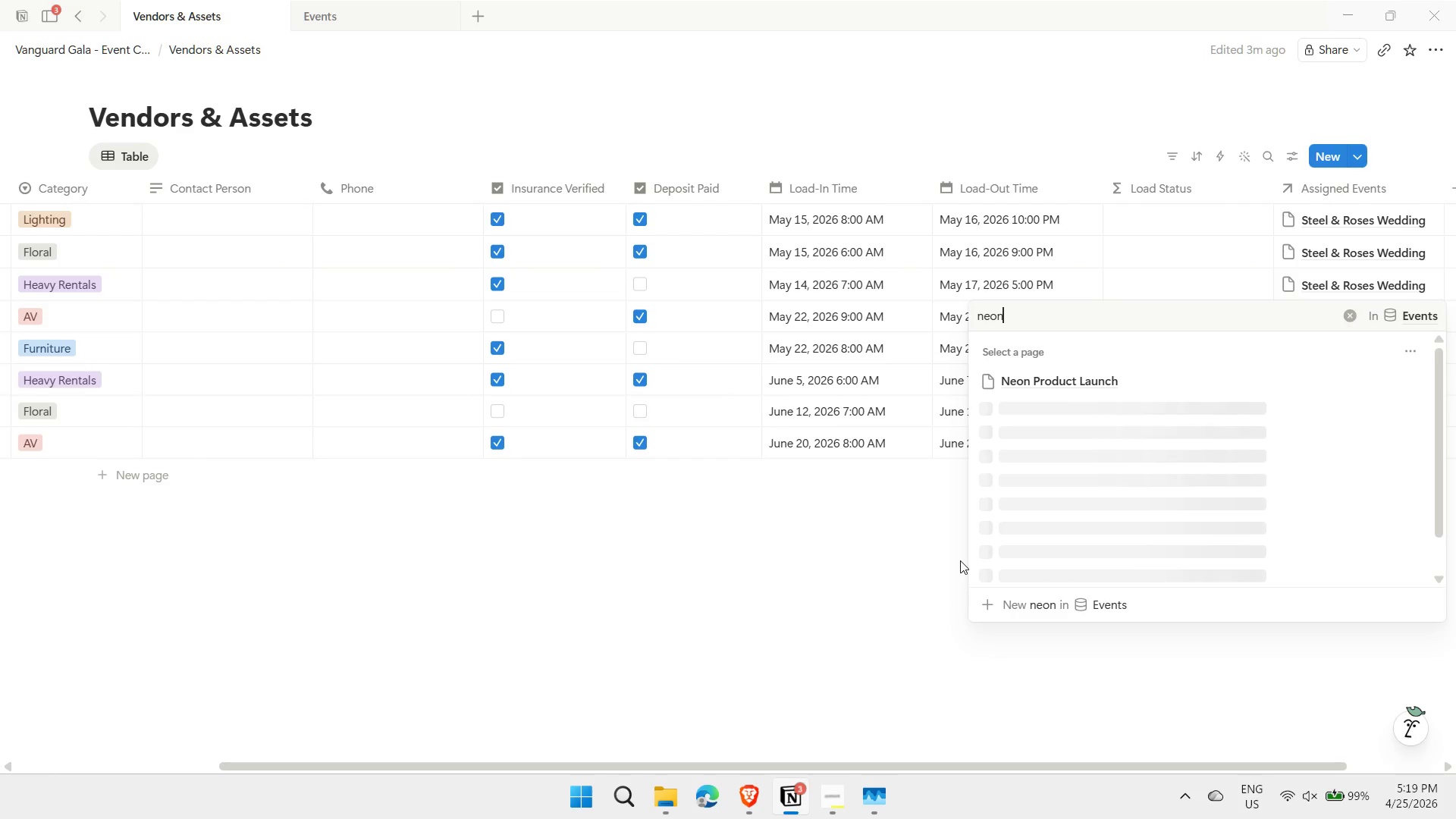 
key(Enter)
 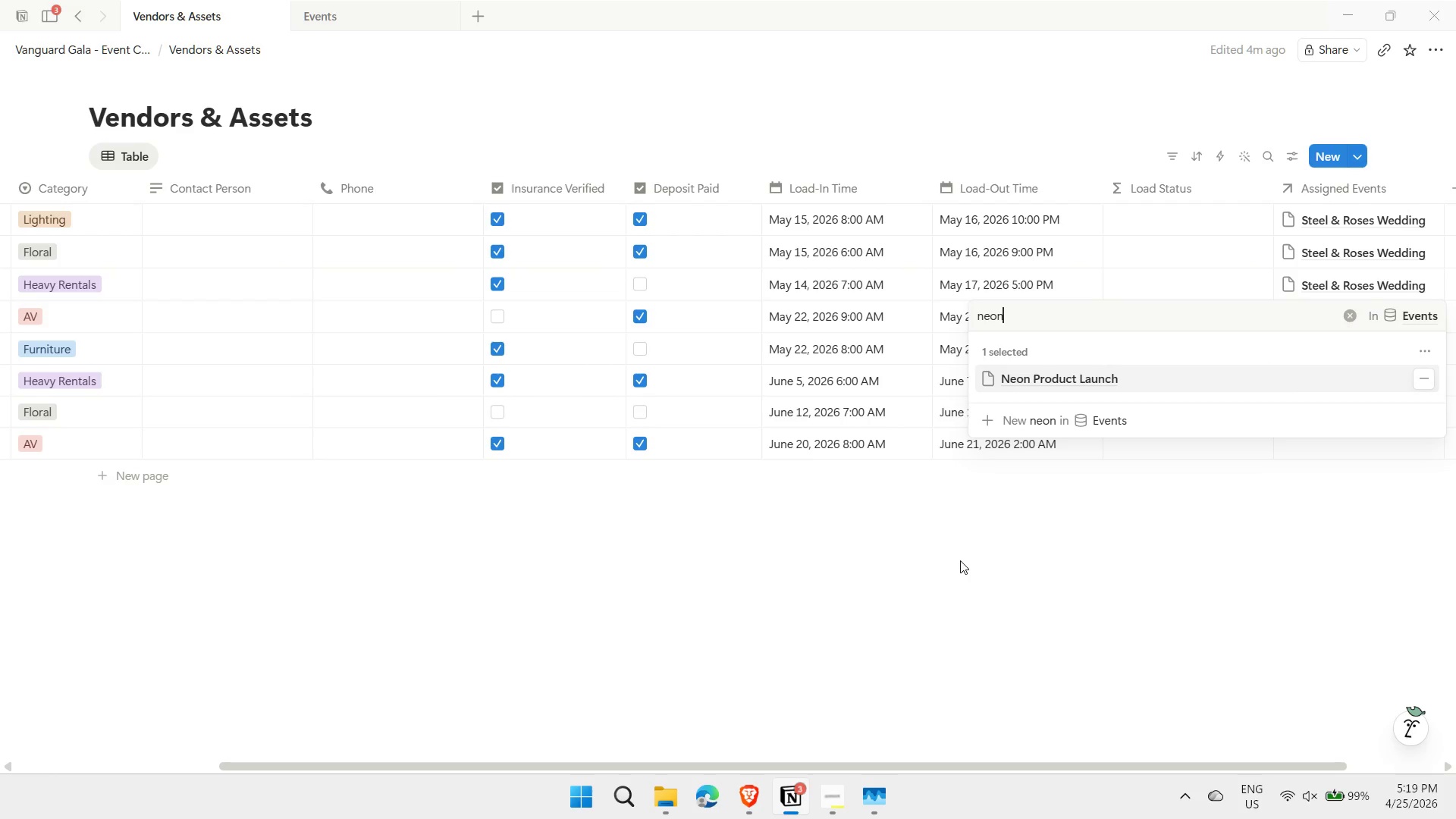 
key(Escape)
 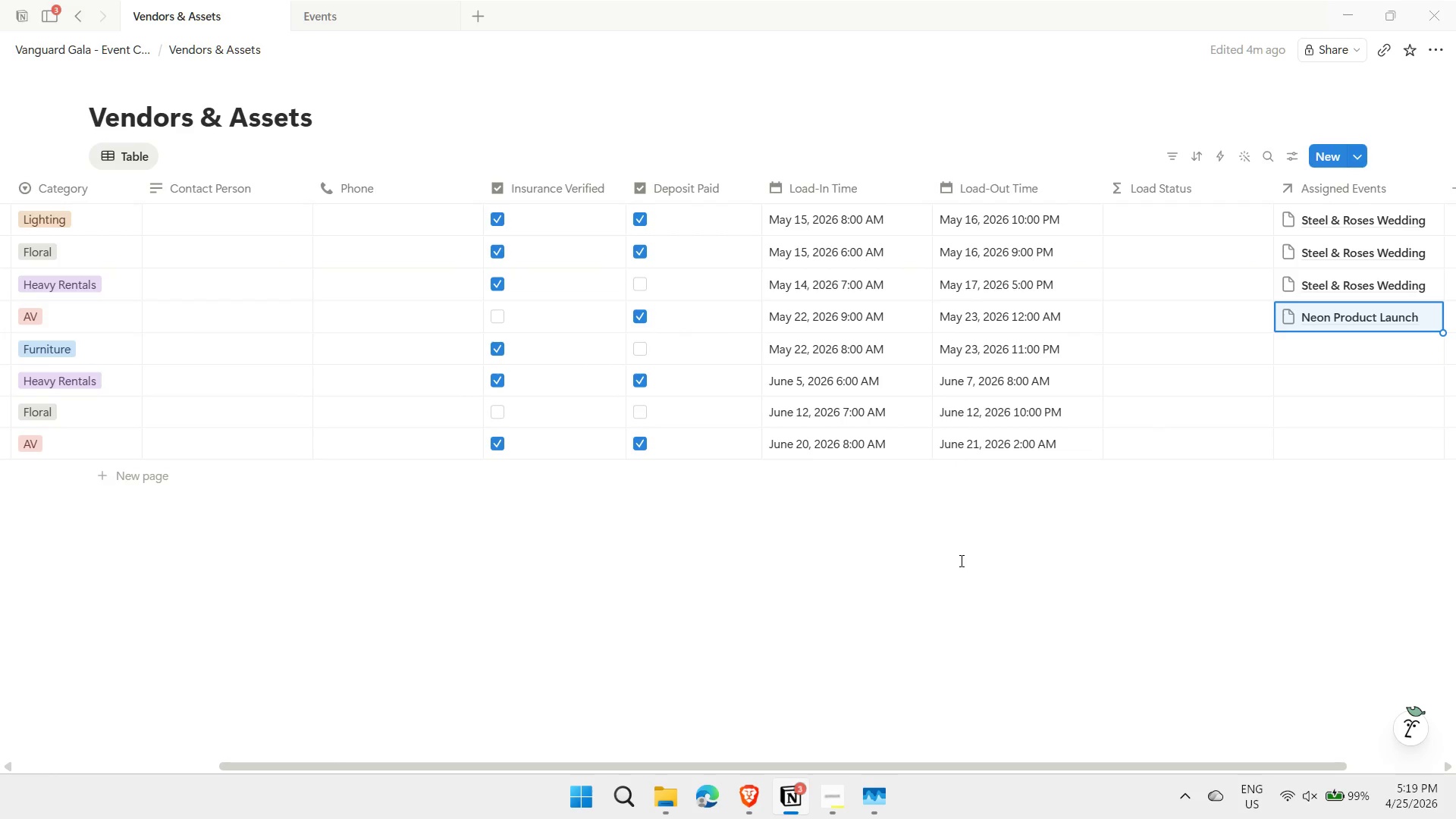 
key(Control+ControlLeft)
 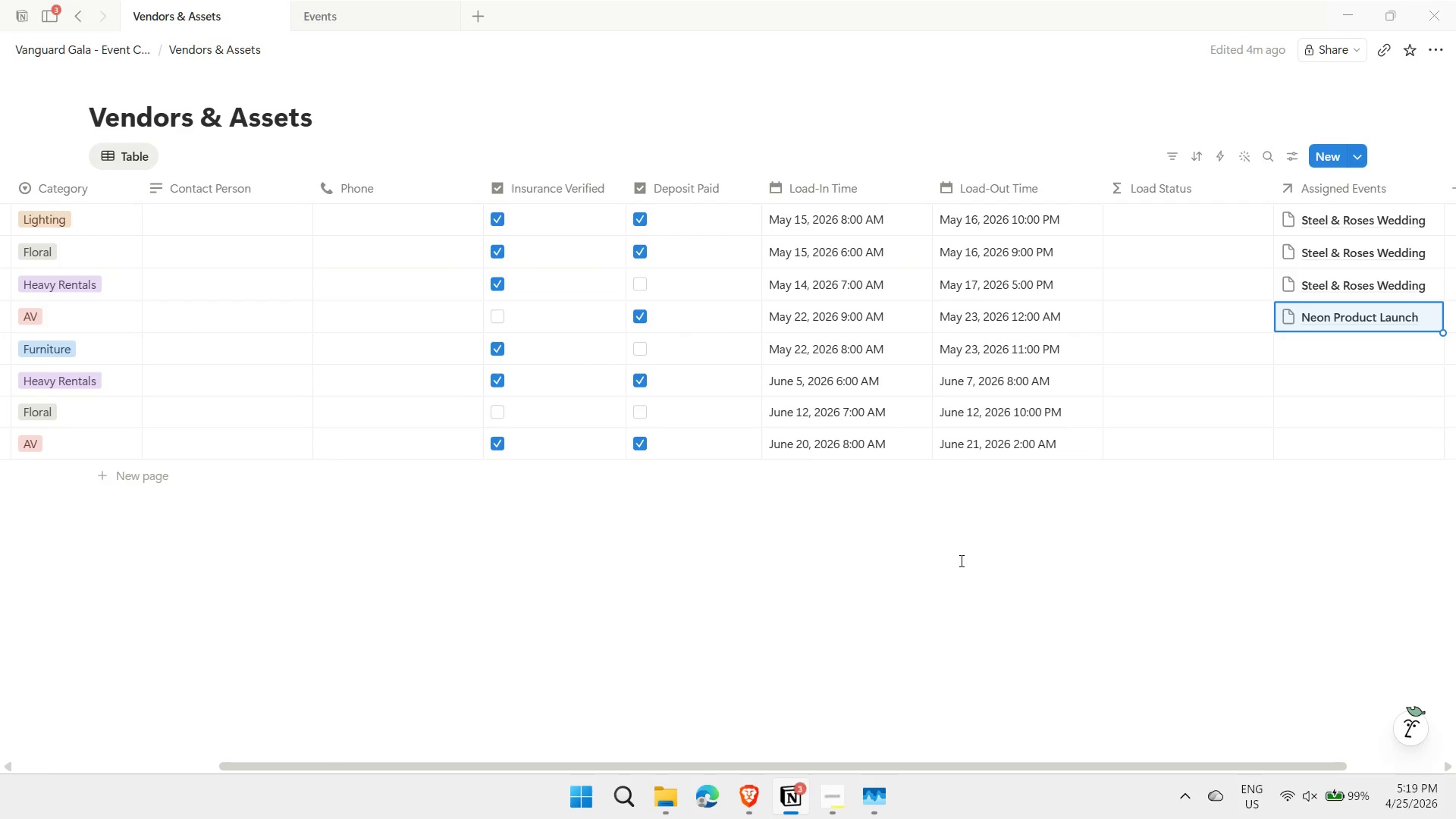 
key(Control+C)
 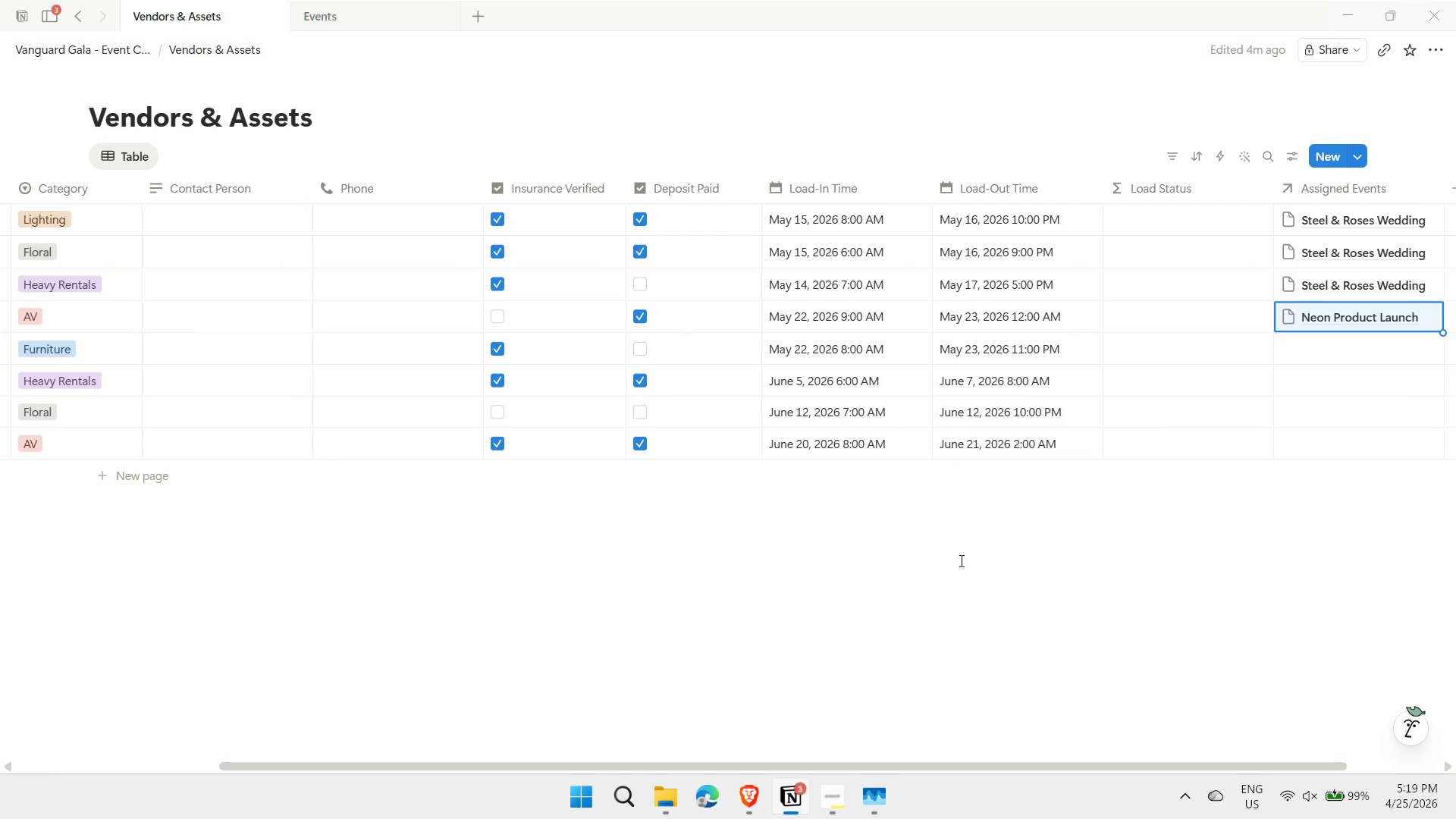 
key(ArrowDown)
 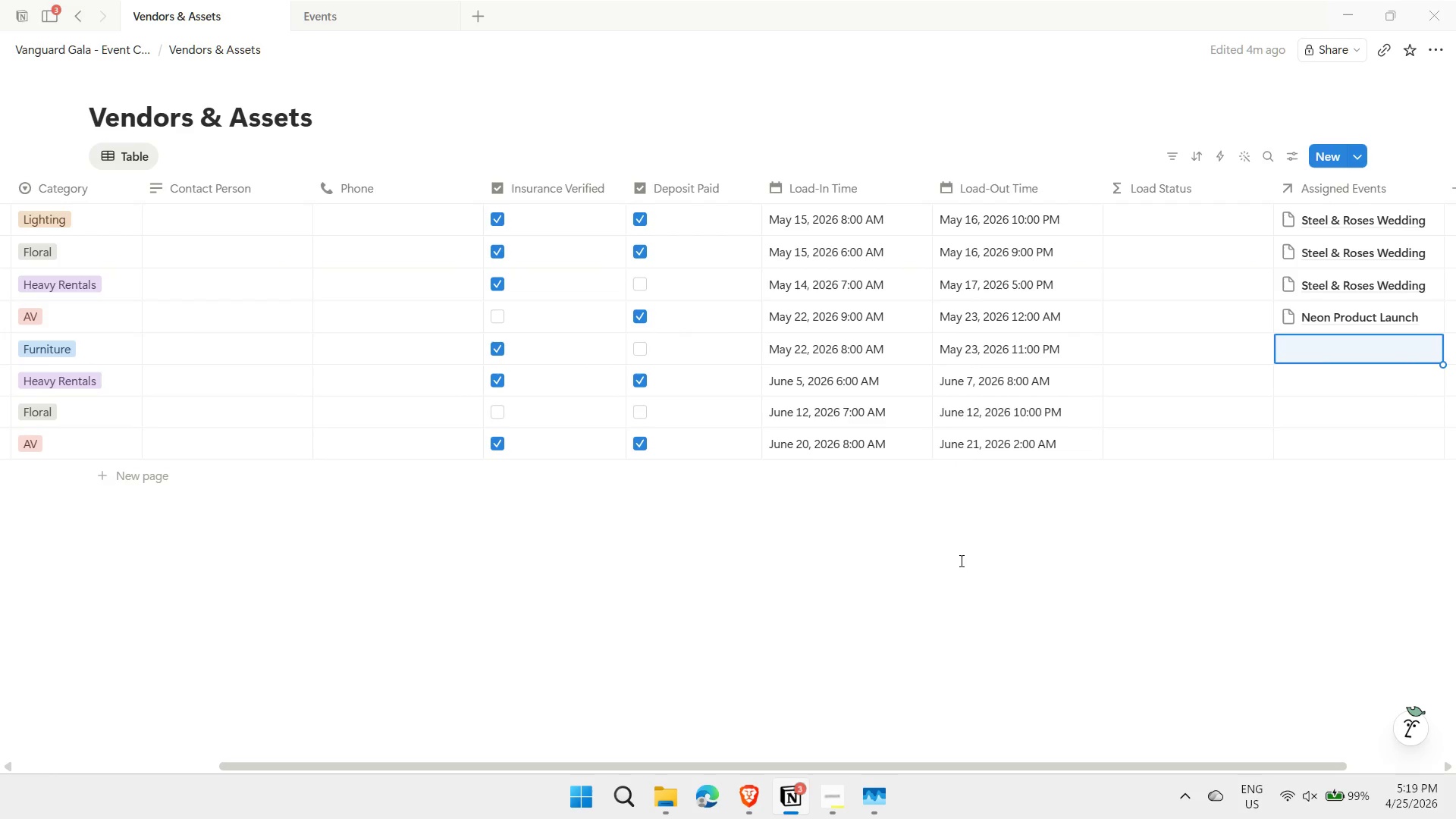 
key(Control+ControlLeft)
 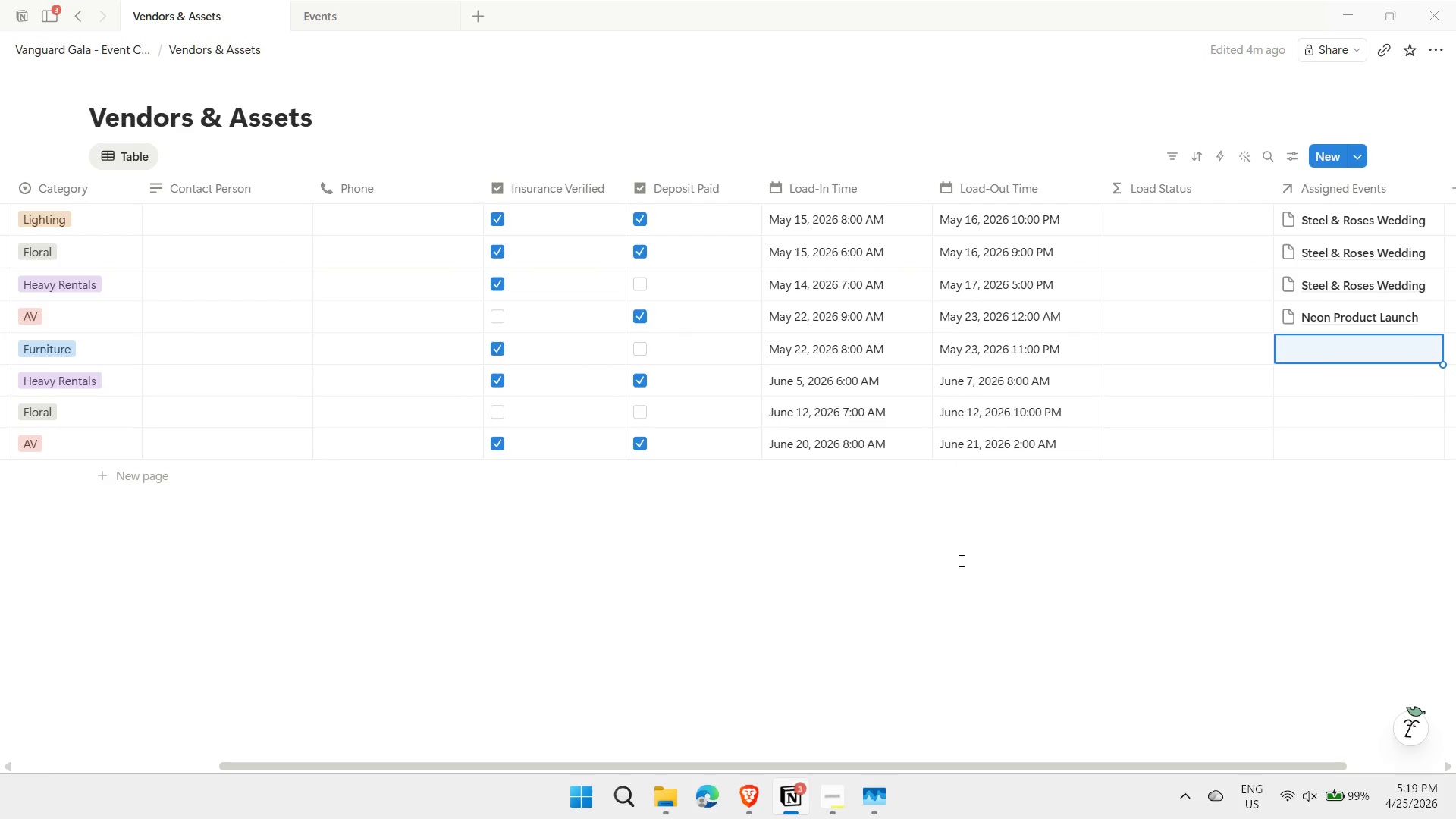 
key(Control+V)
 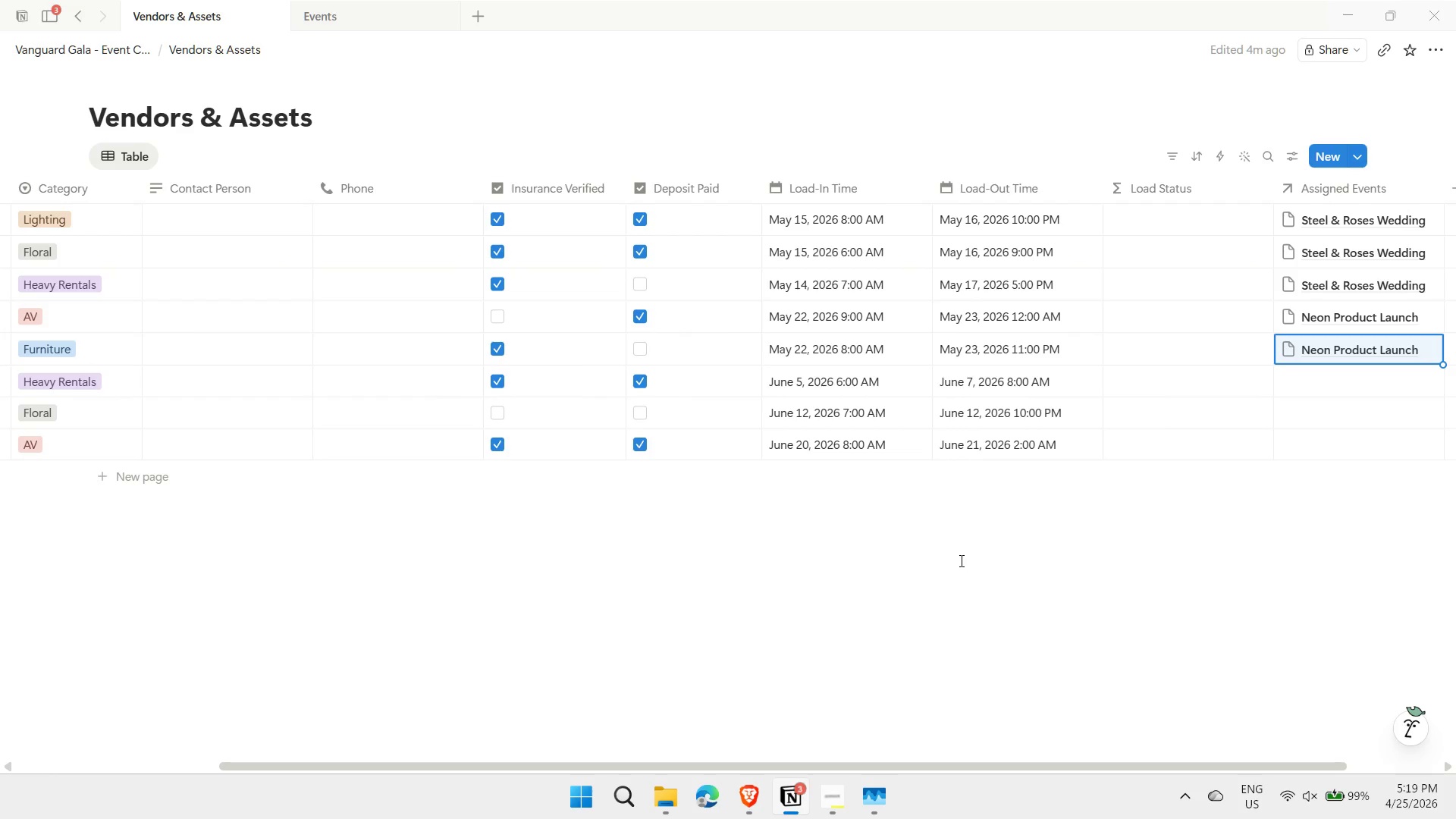 
key(ArrowDown)
 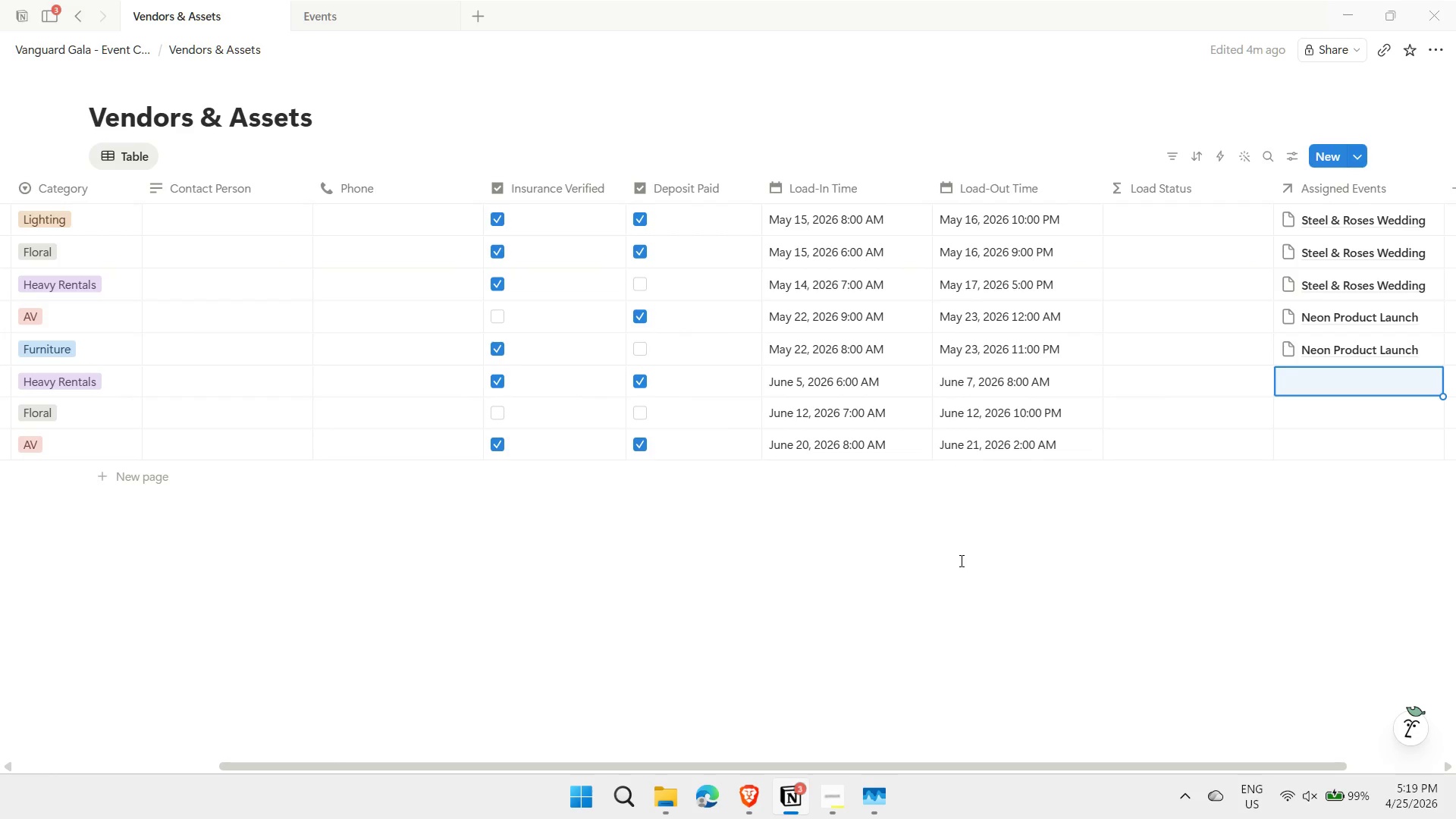 
type(indus)
 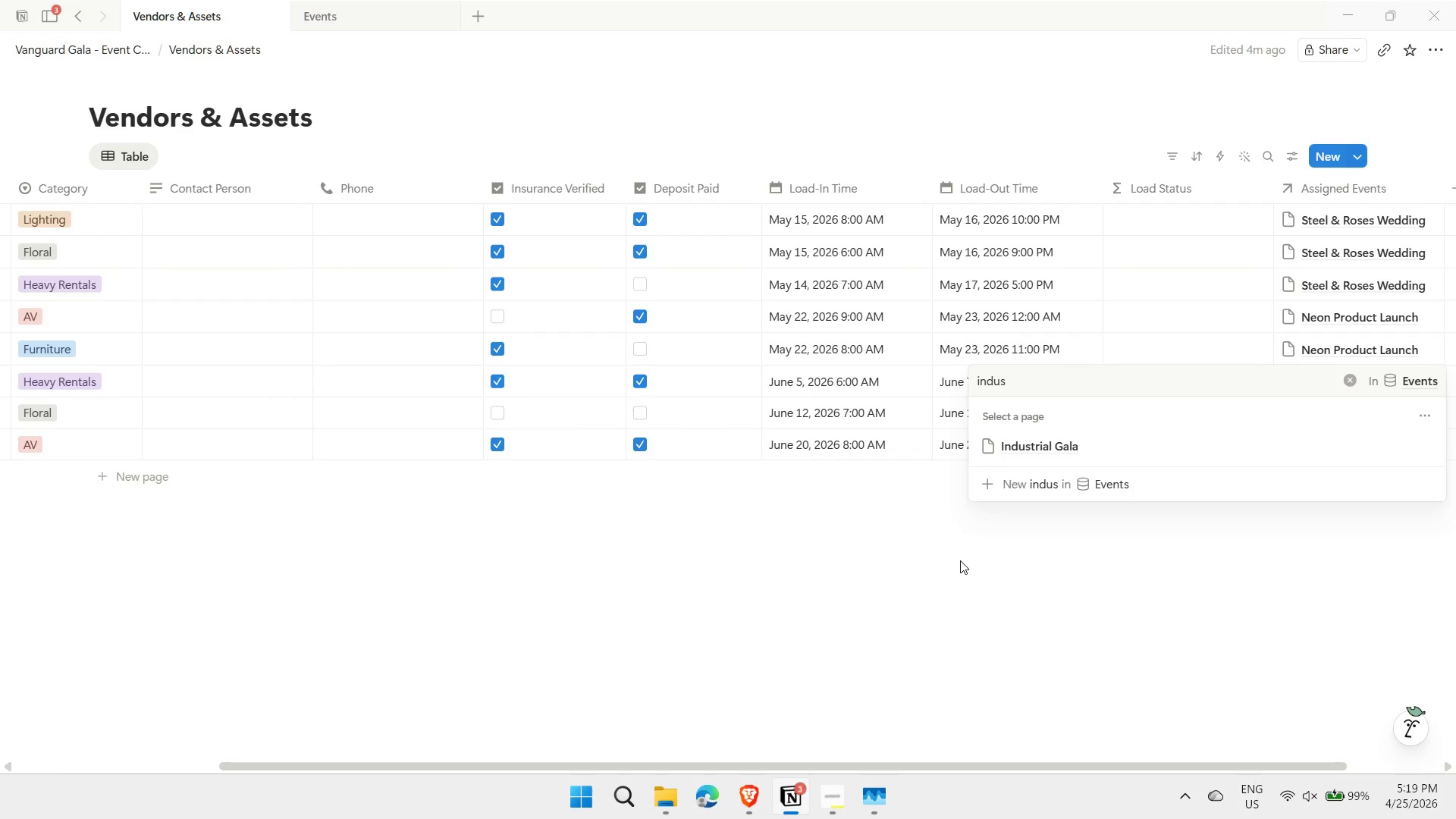 
key(Enter)
 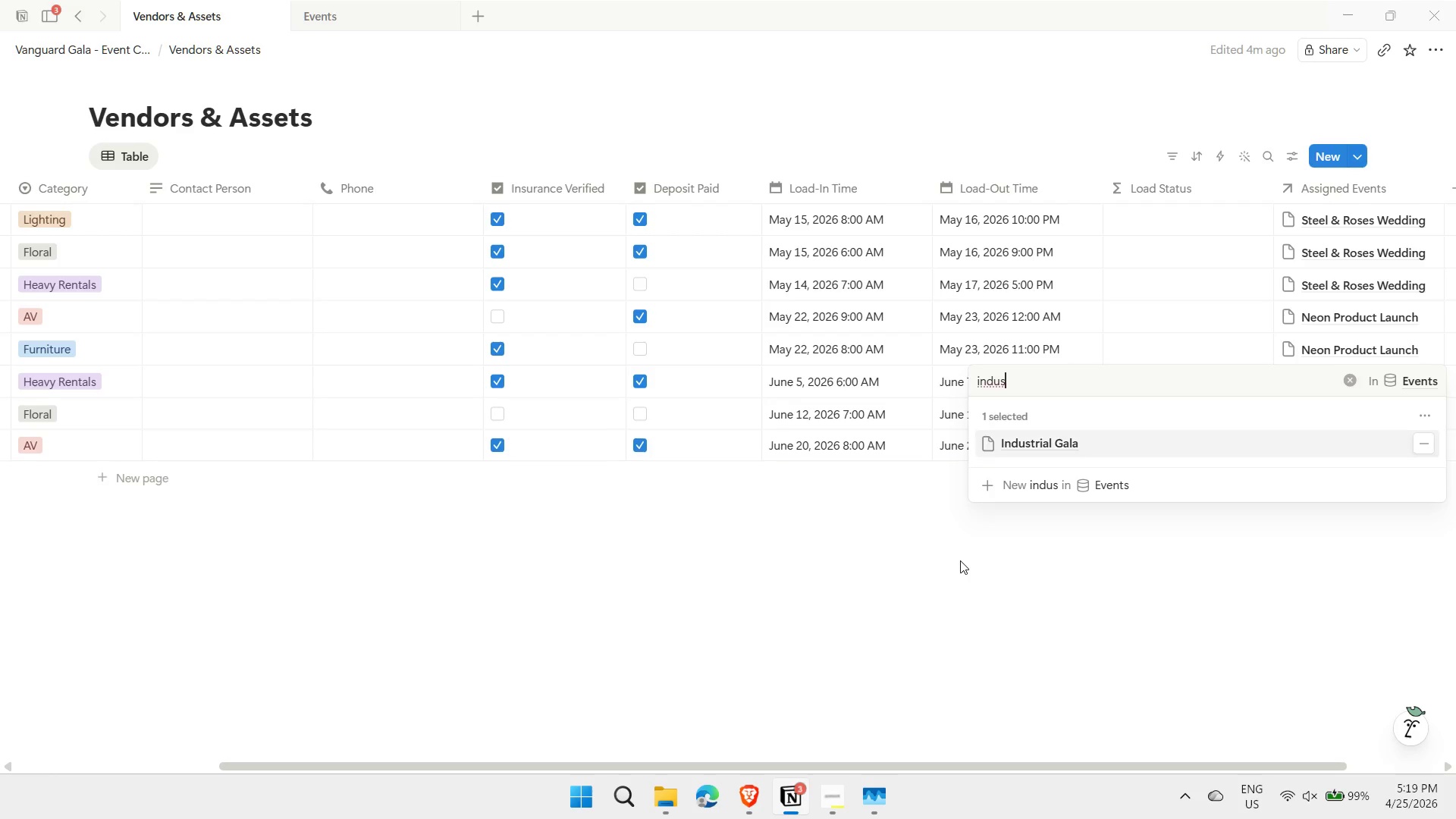 
key(Escape)
 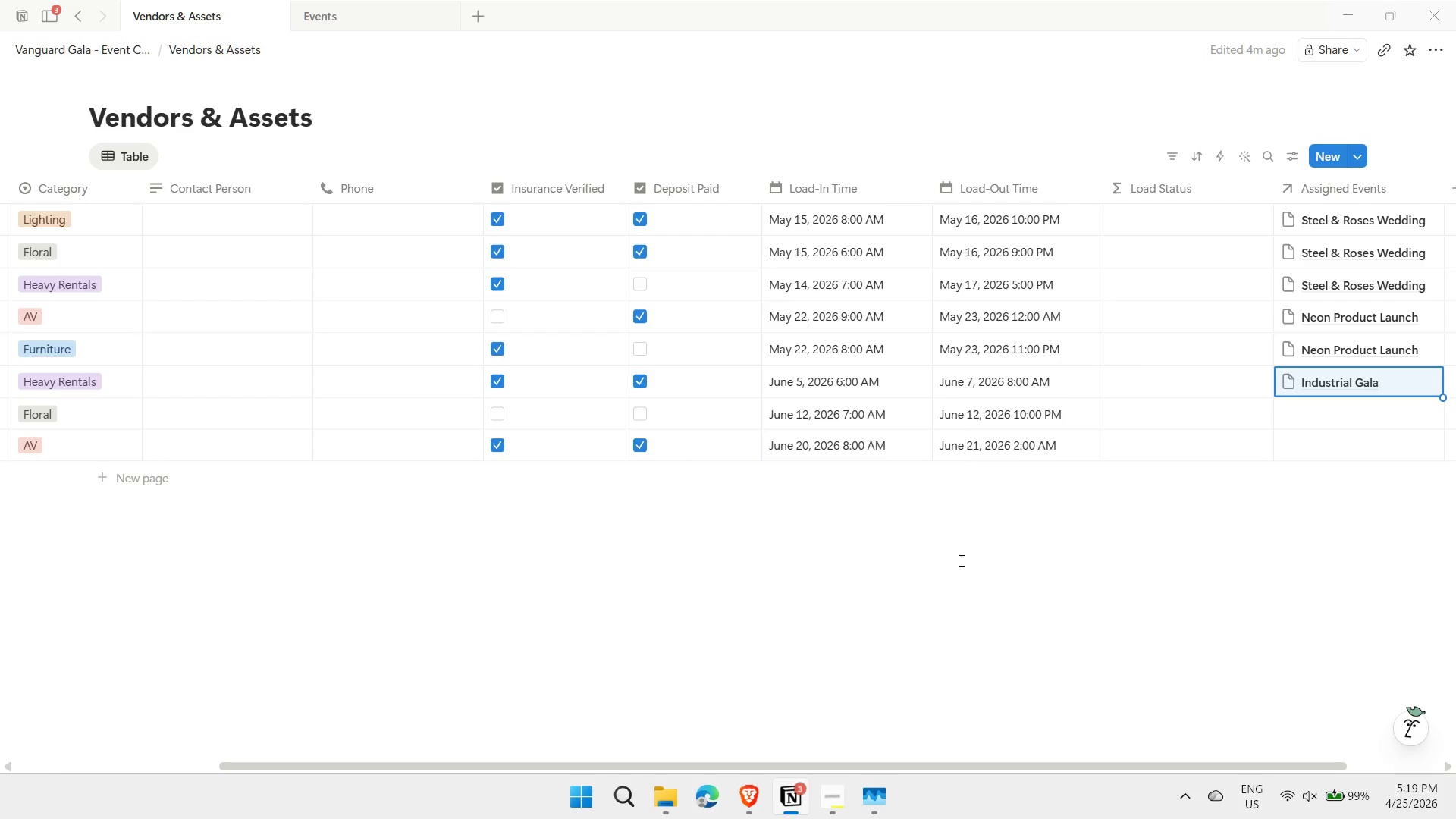 
key(ArrowDown)
 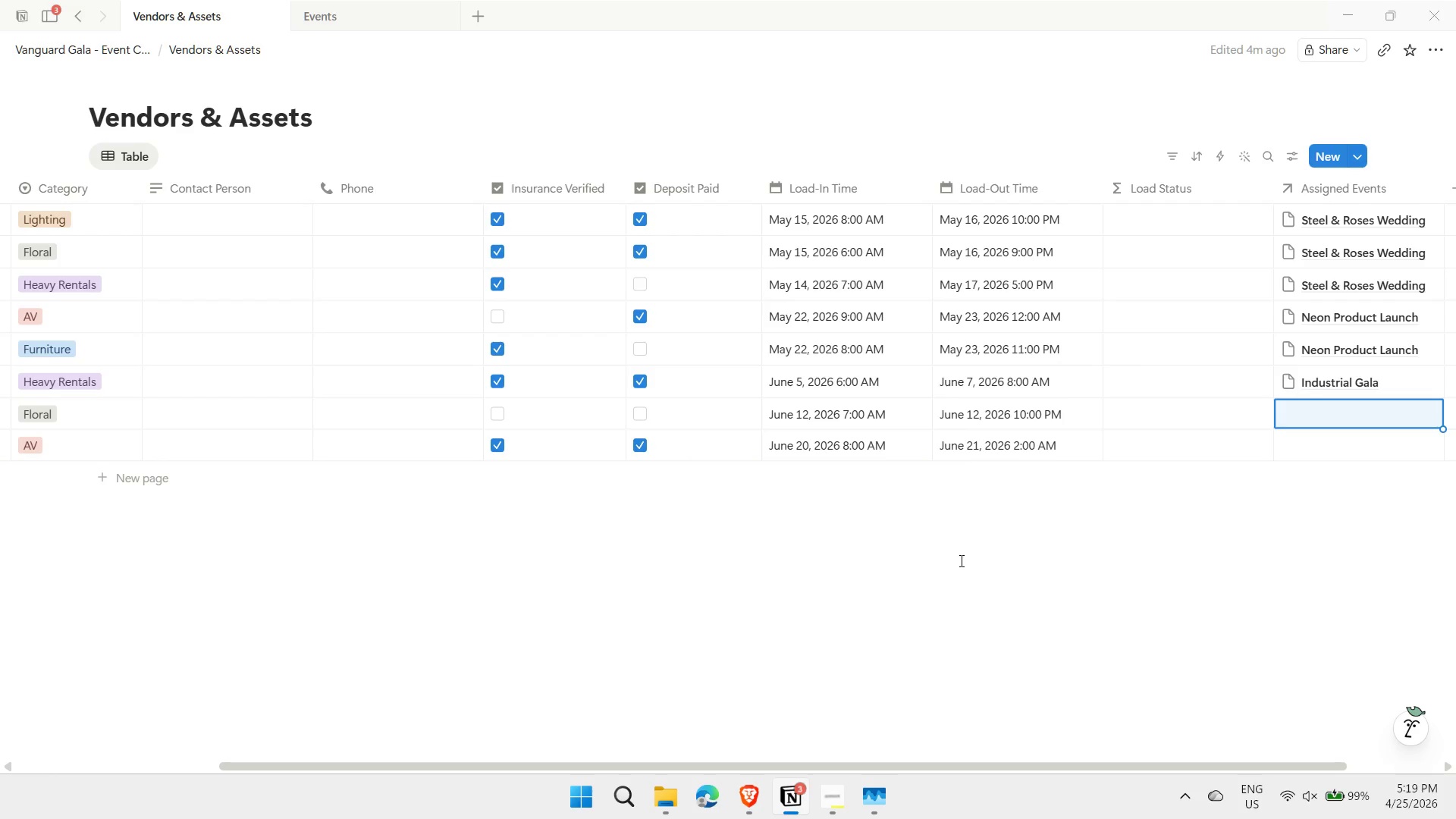 
type(ware)
 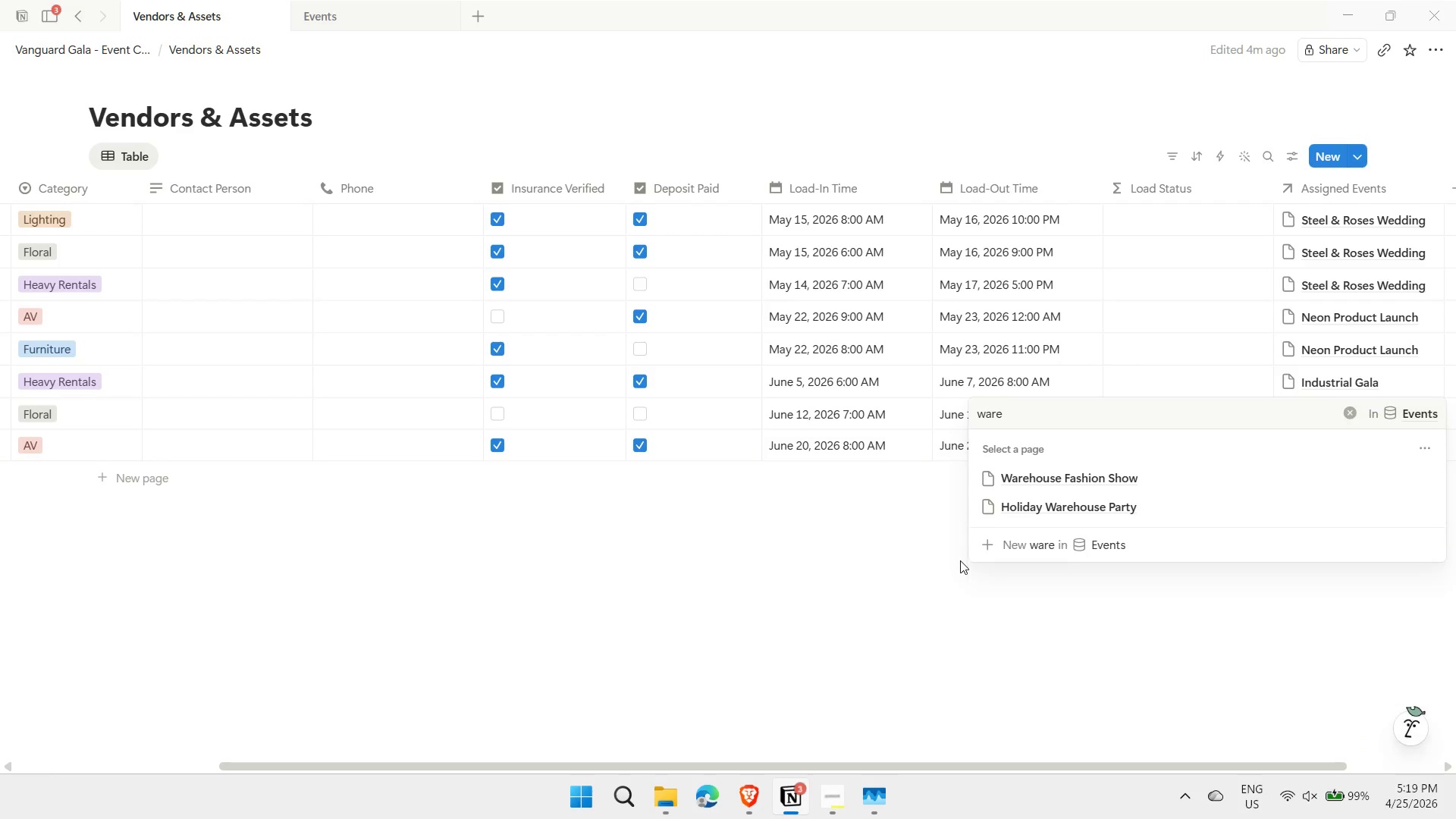 
key(ArrowDown)
 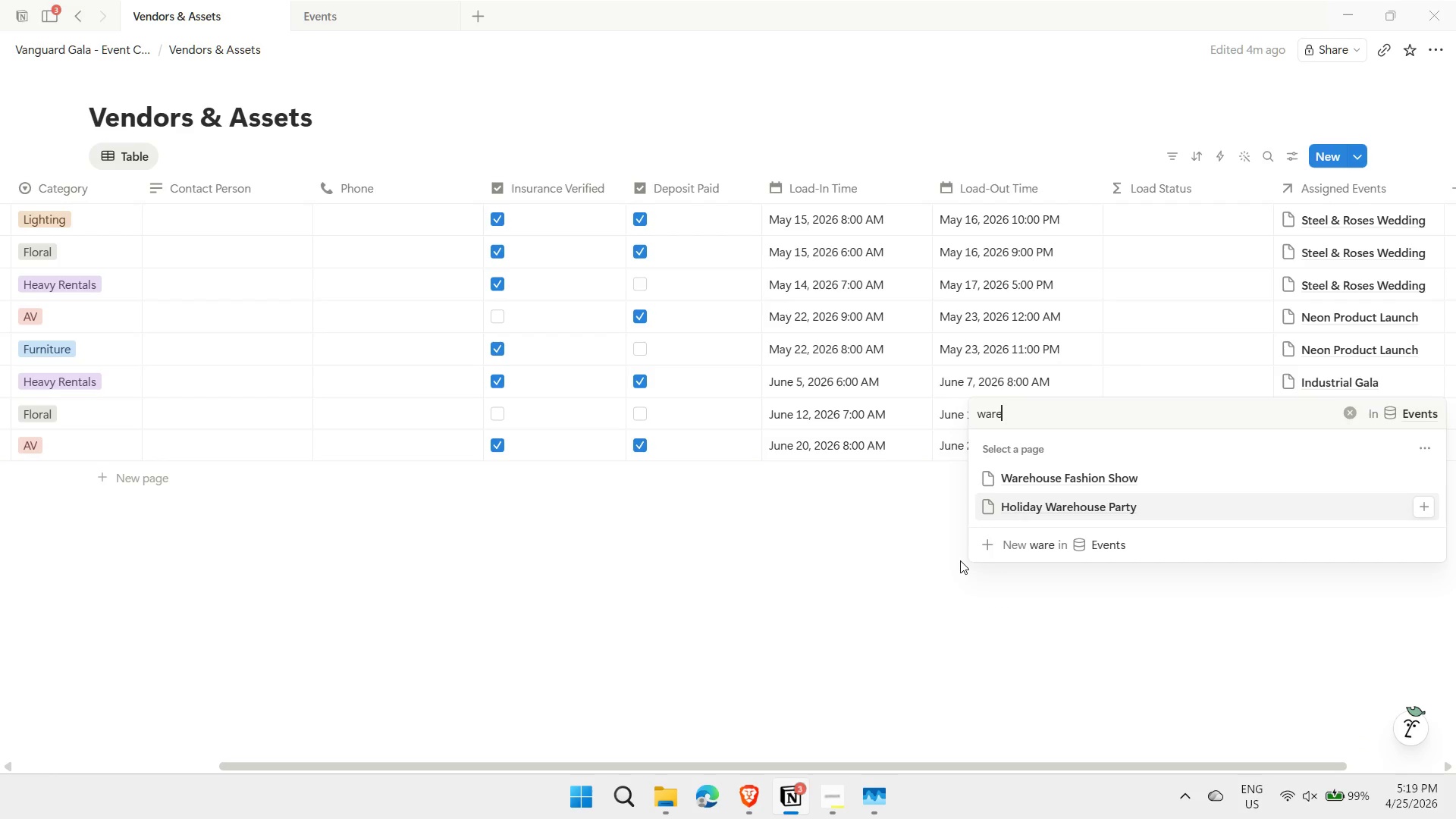 
key(ArrowUp)
 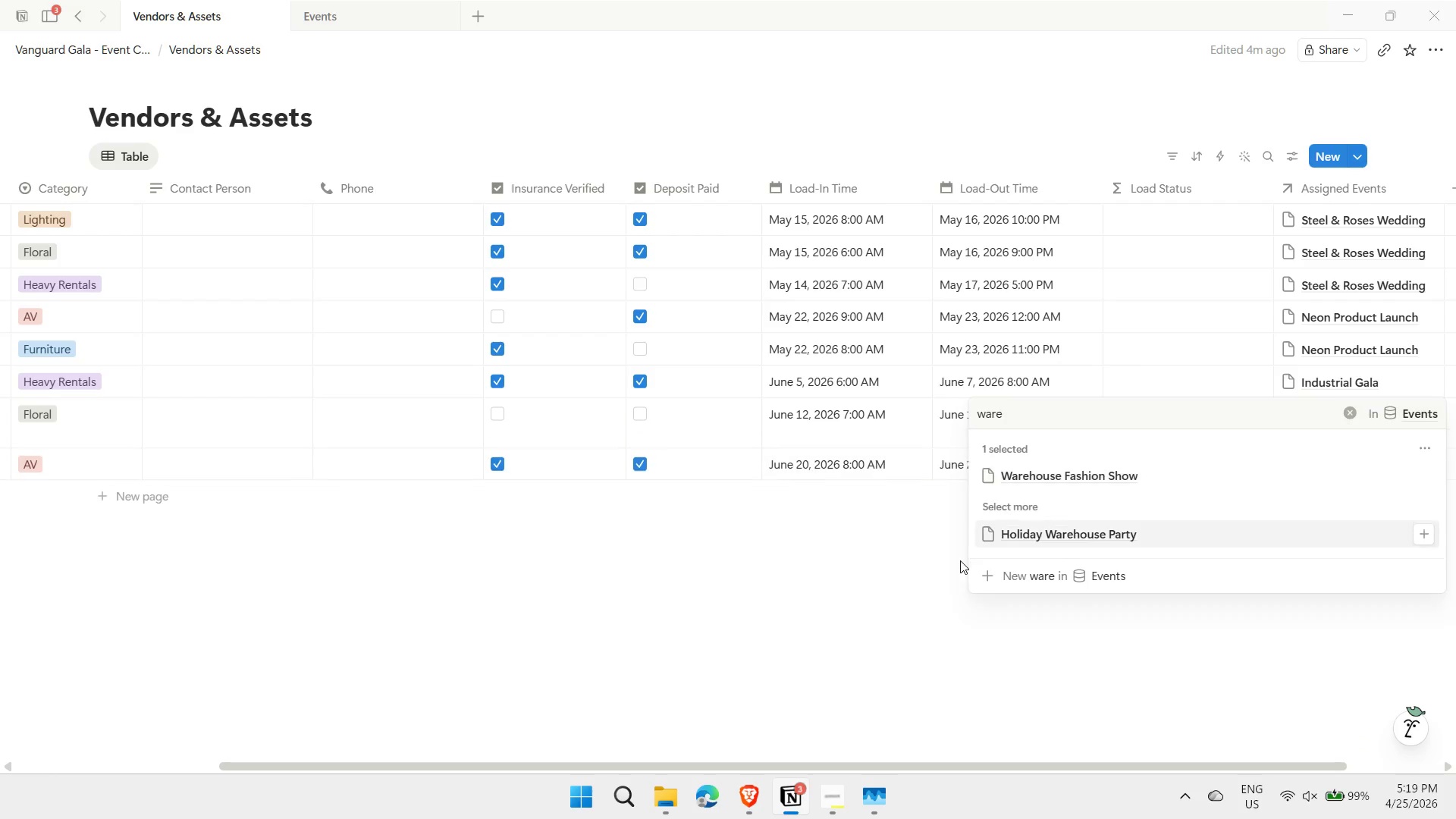 
key(Enter)
 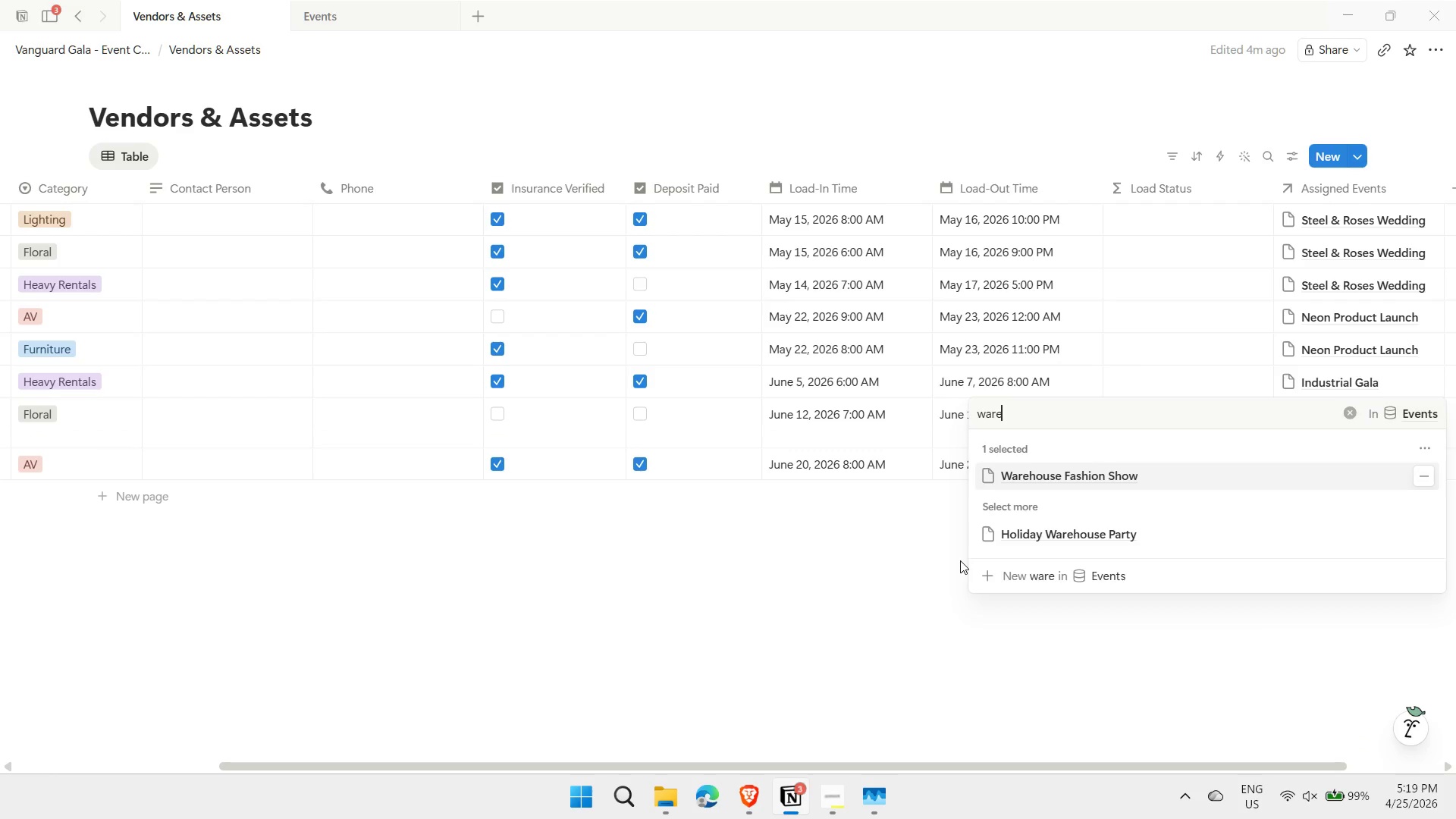 
key(Escape)
 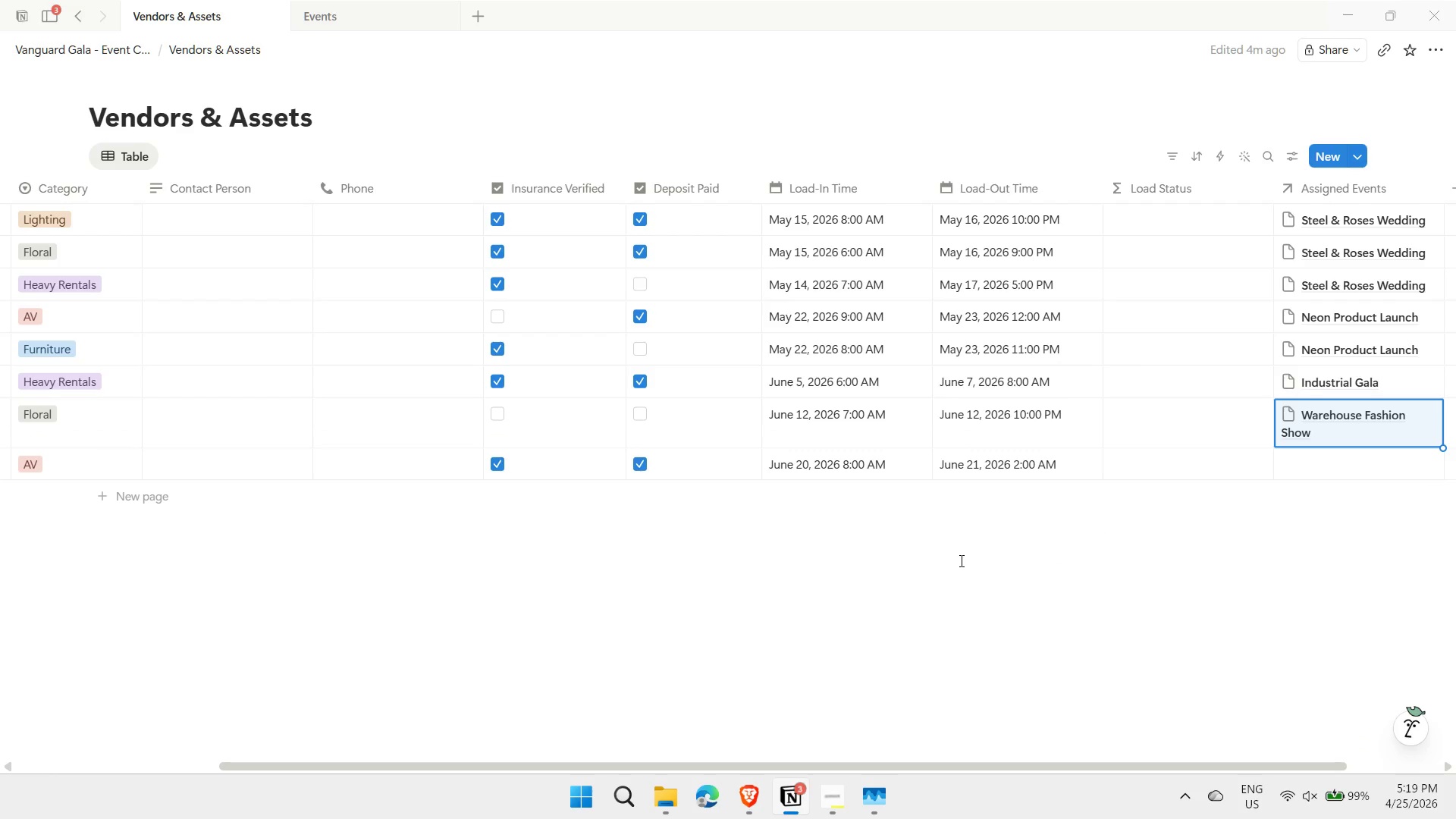 
key(ArrowDown)
 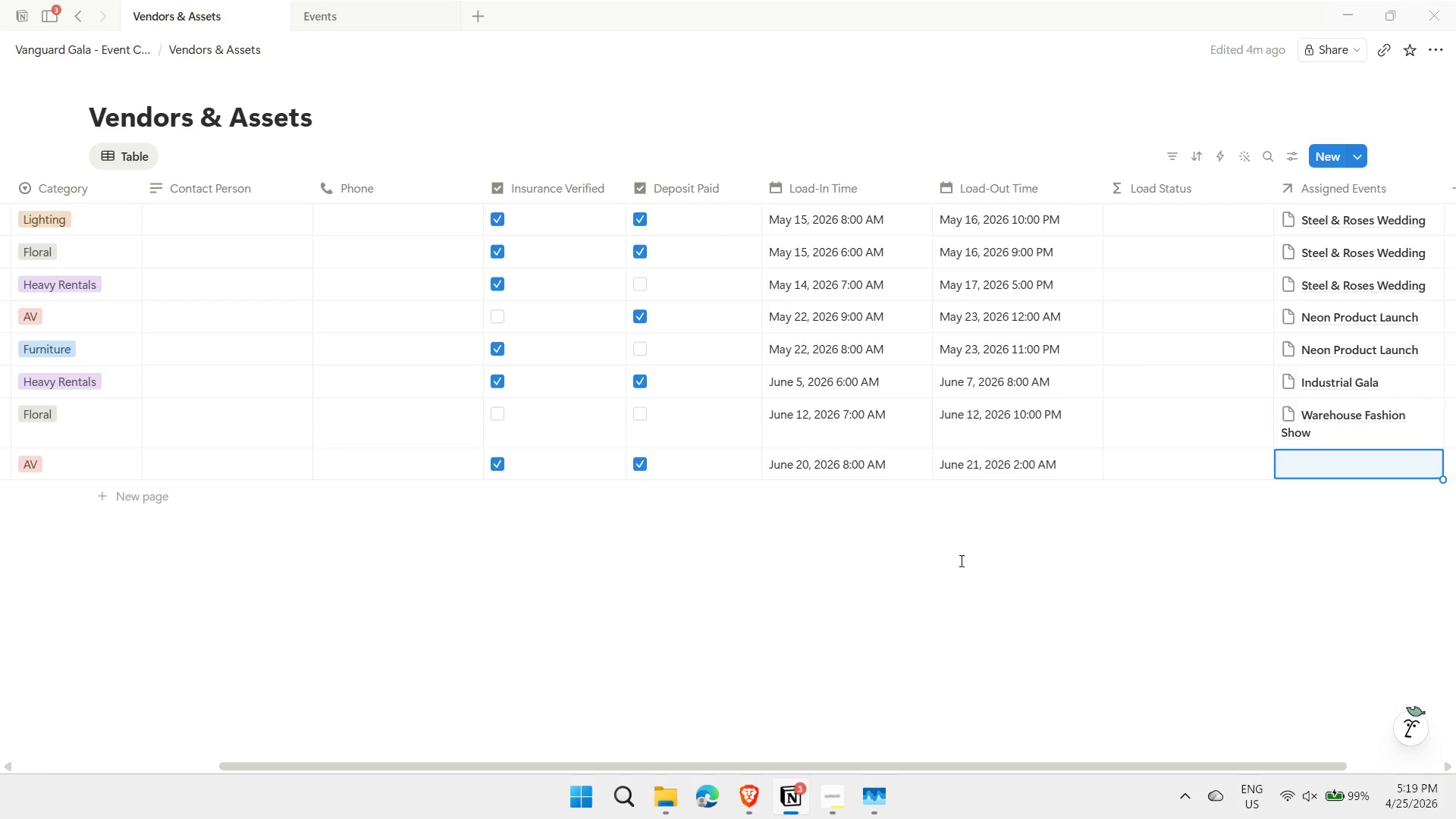 
type(corpo)
 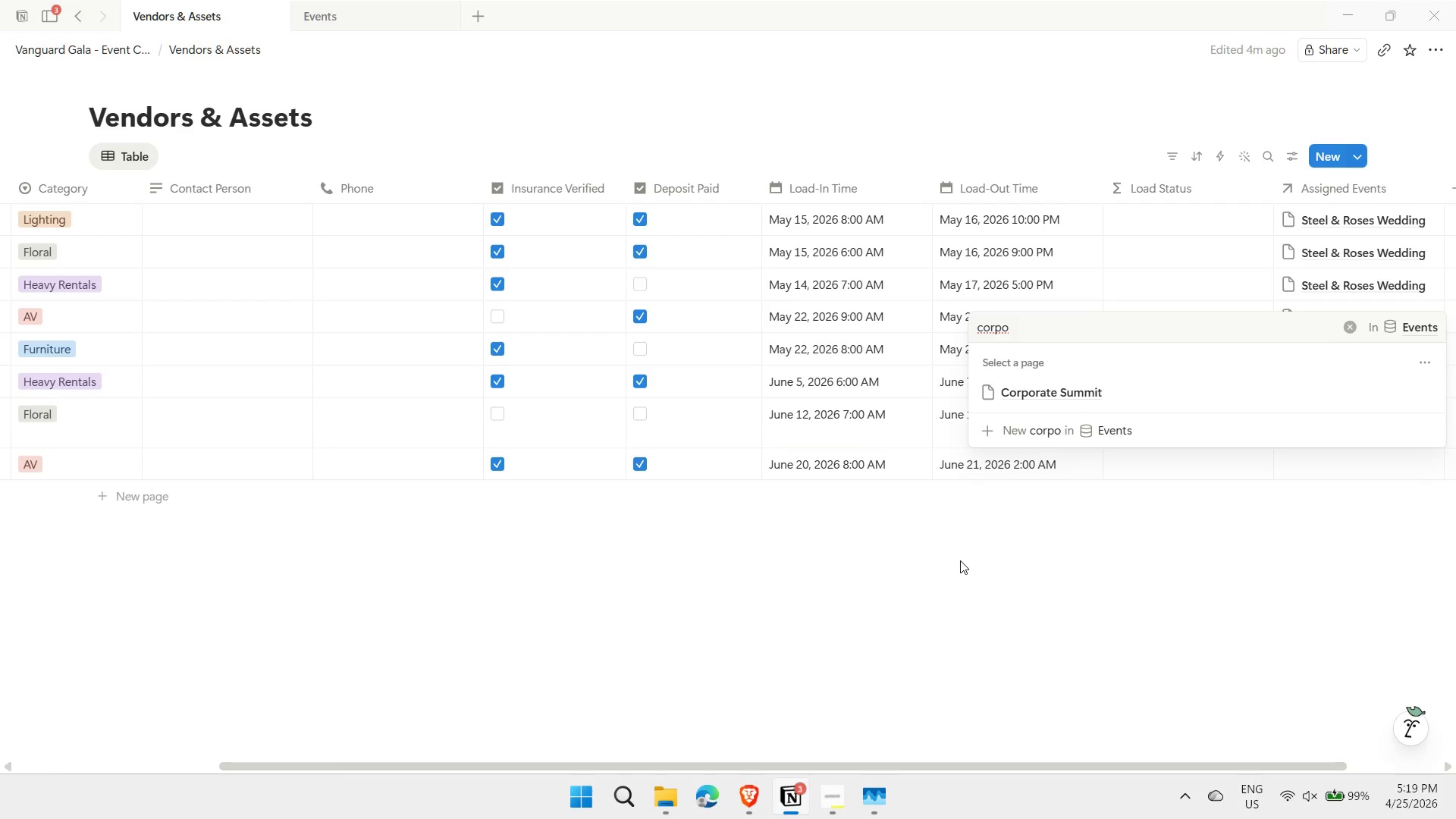 
key(Enter)
 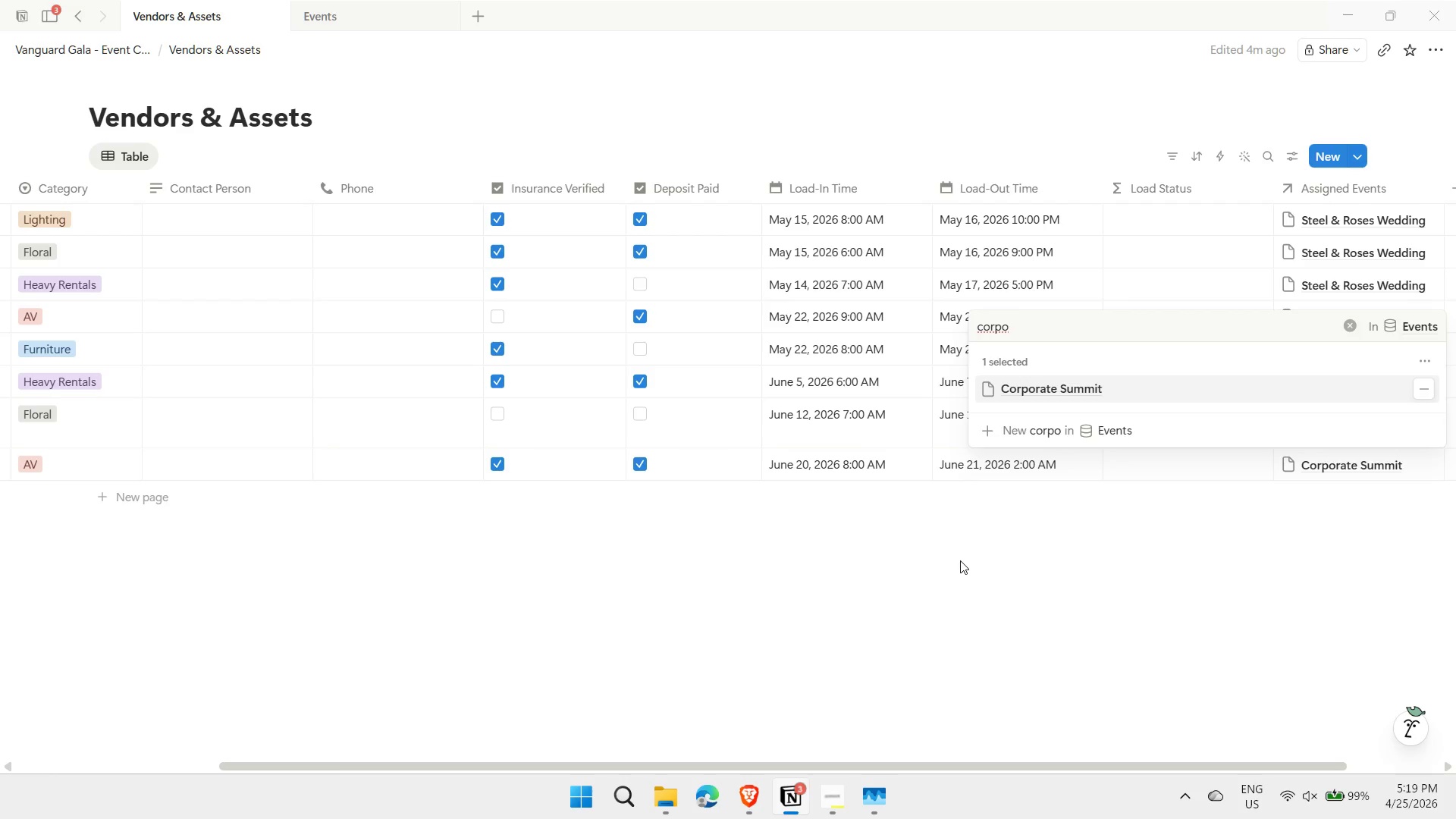 
key(Escape)
 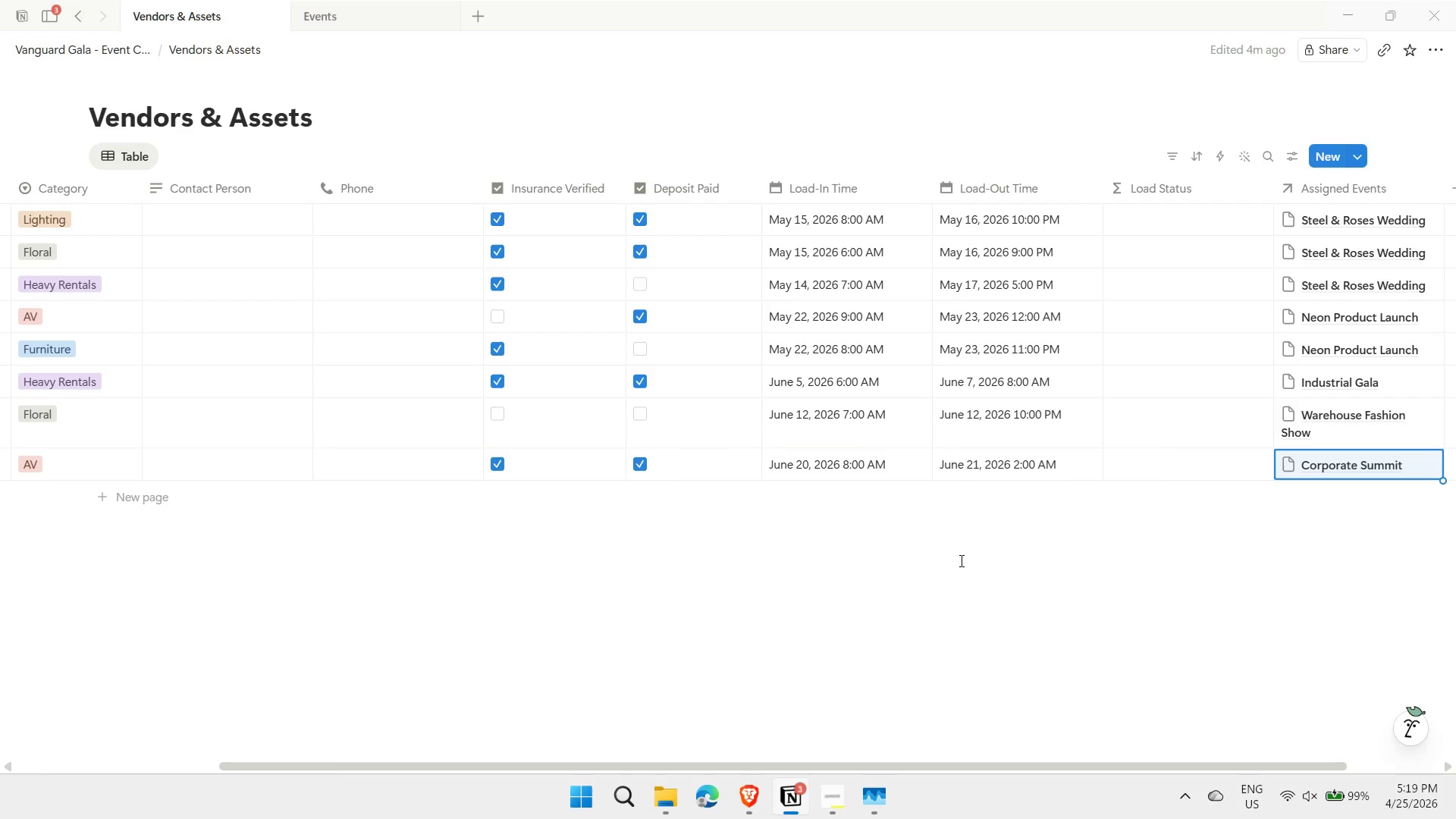 
key(ArrowLeft)
 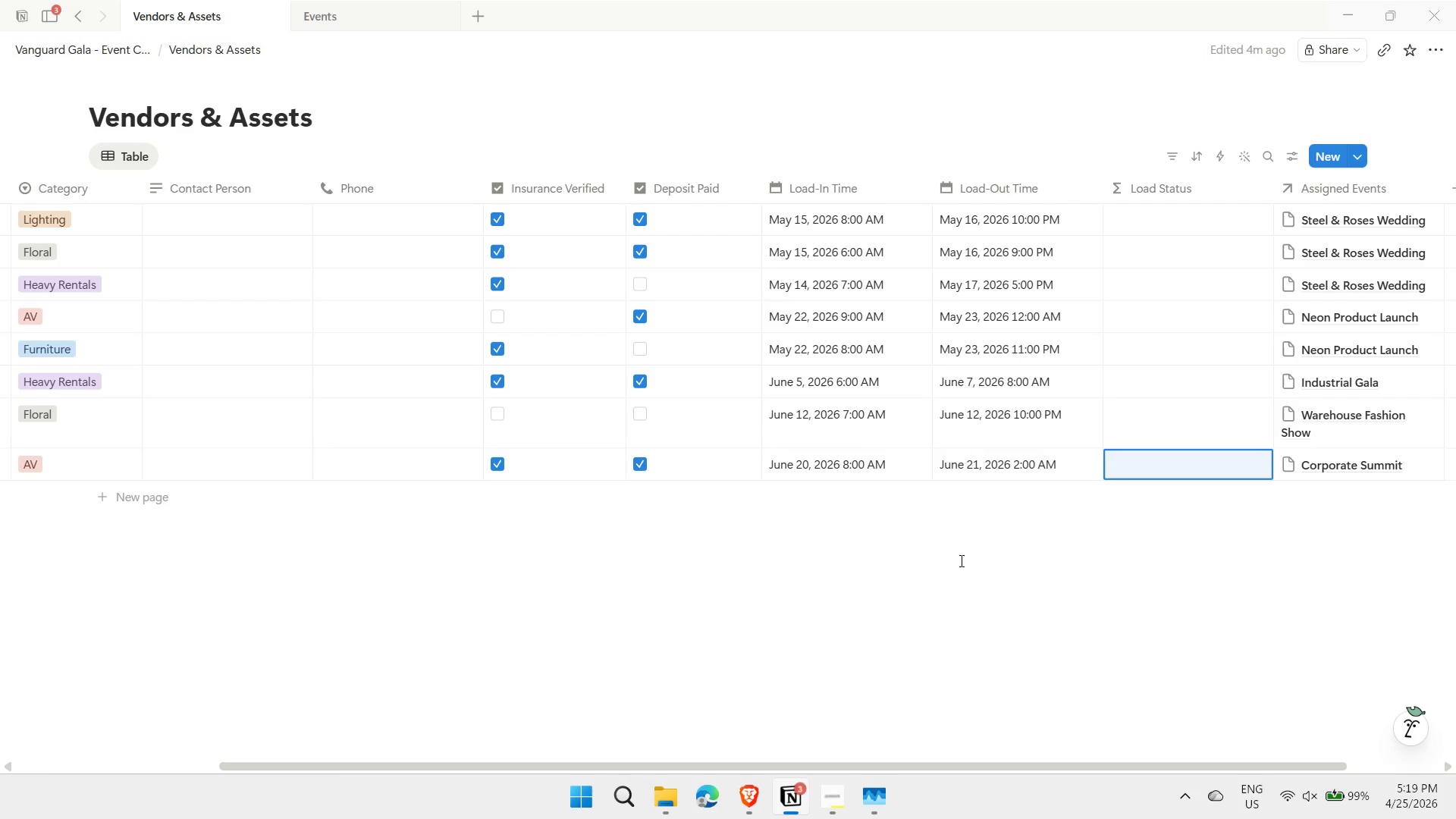 
key(ArrowLeft)
 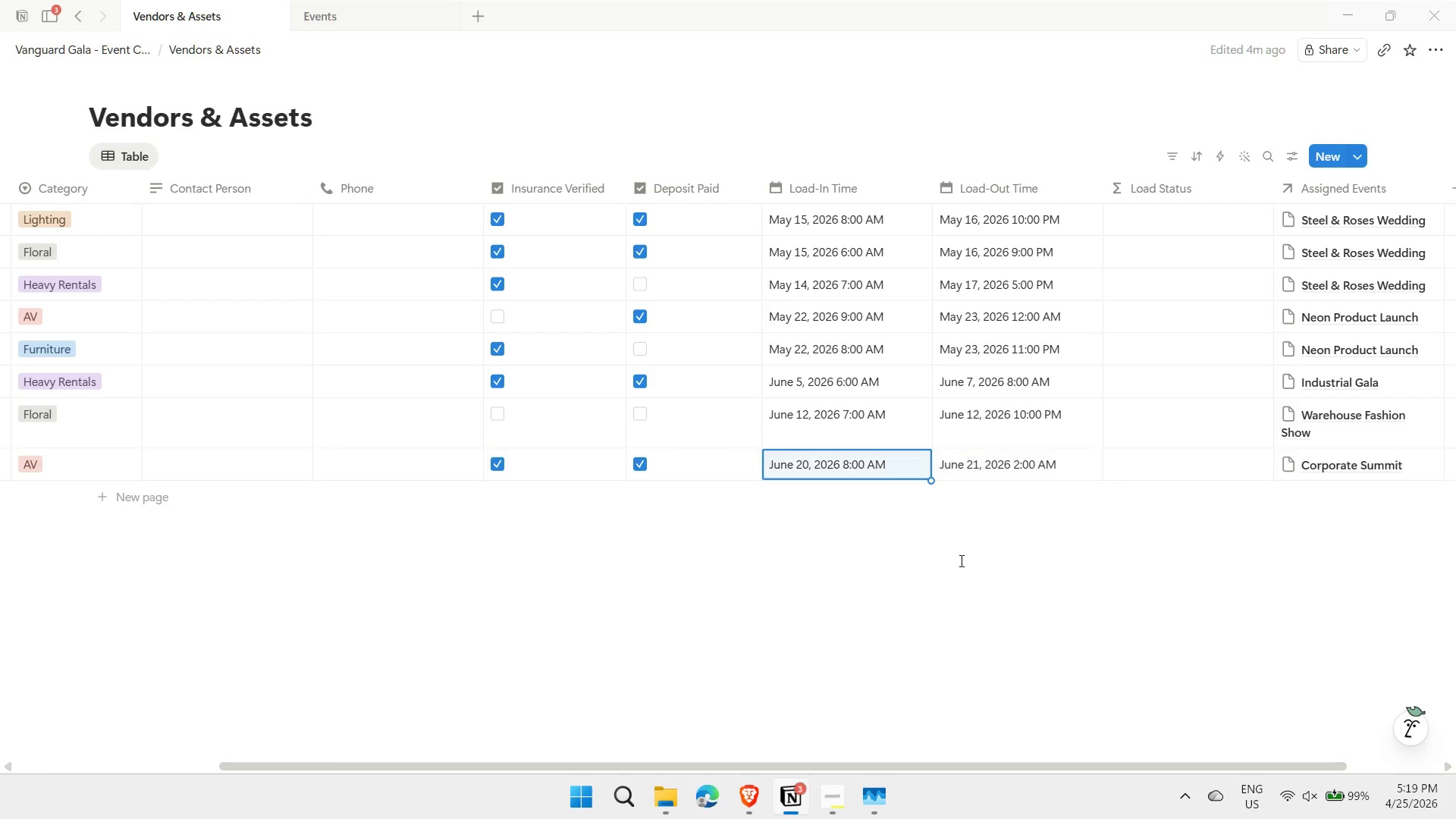 
key(ArrowLeft)
 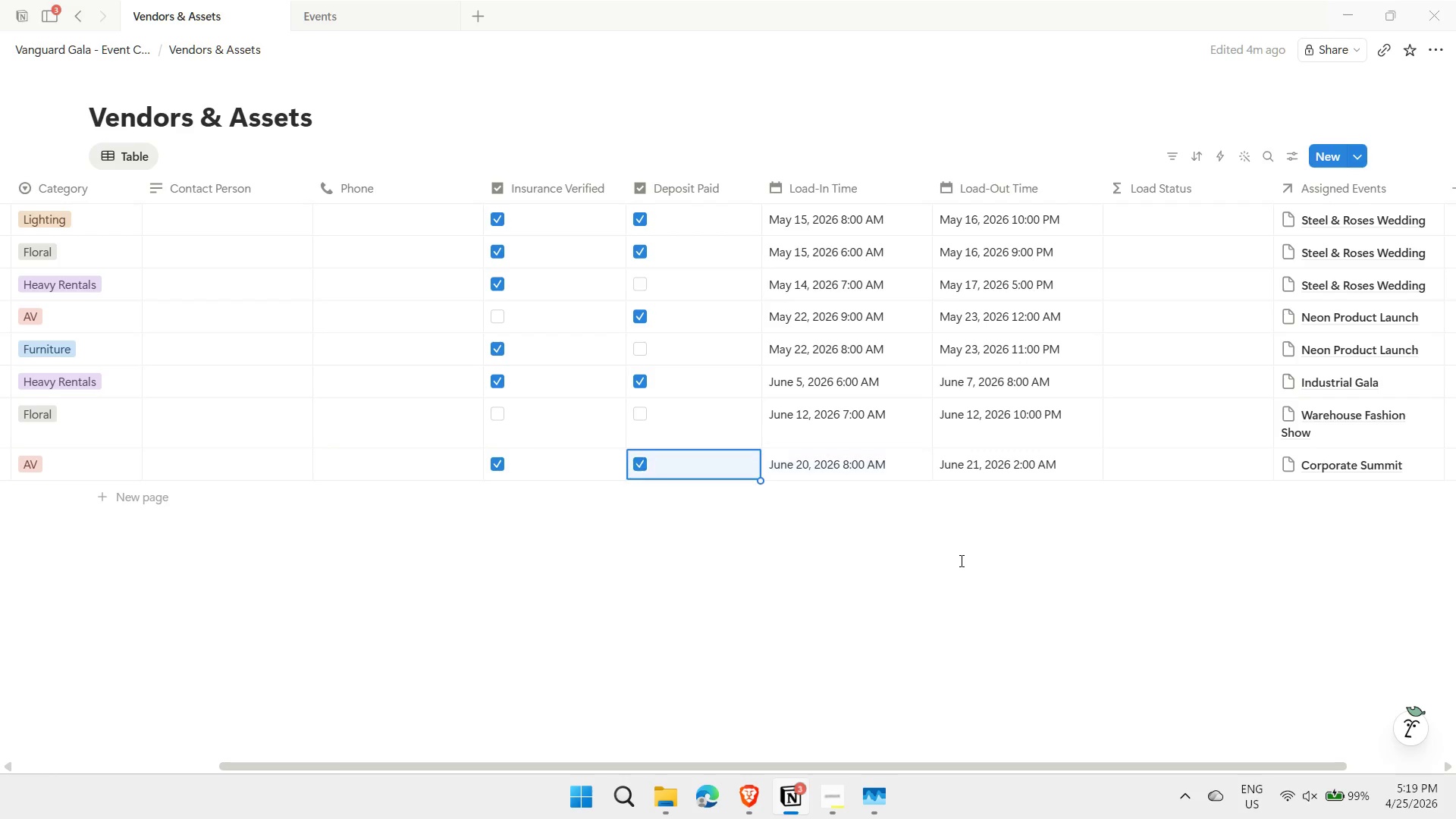 
key(ArrowLeft)
 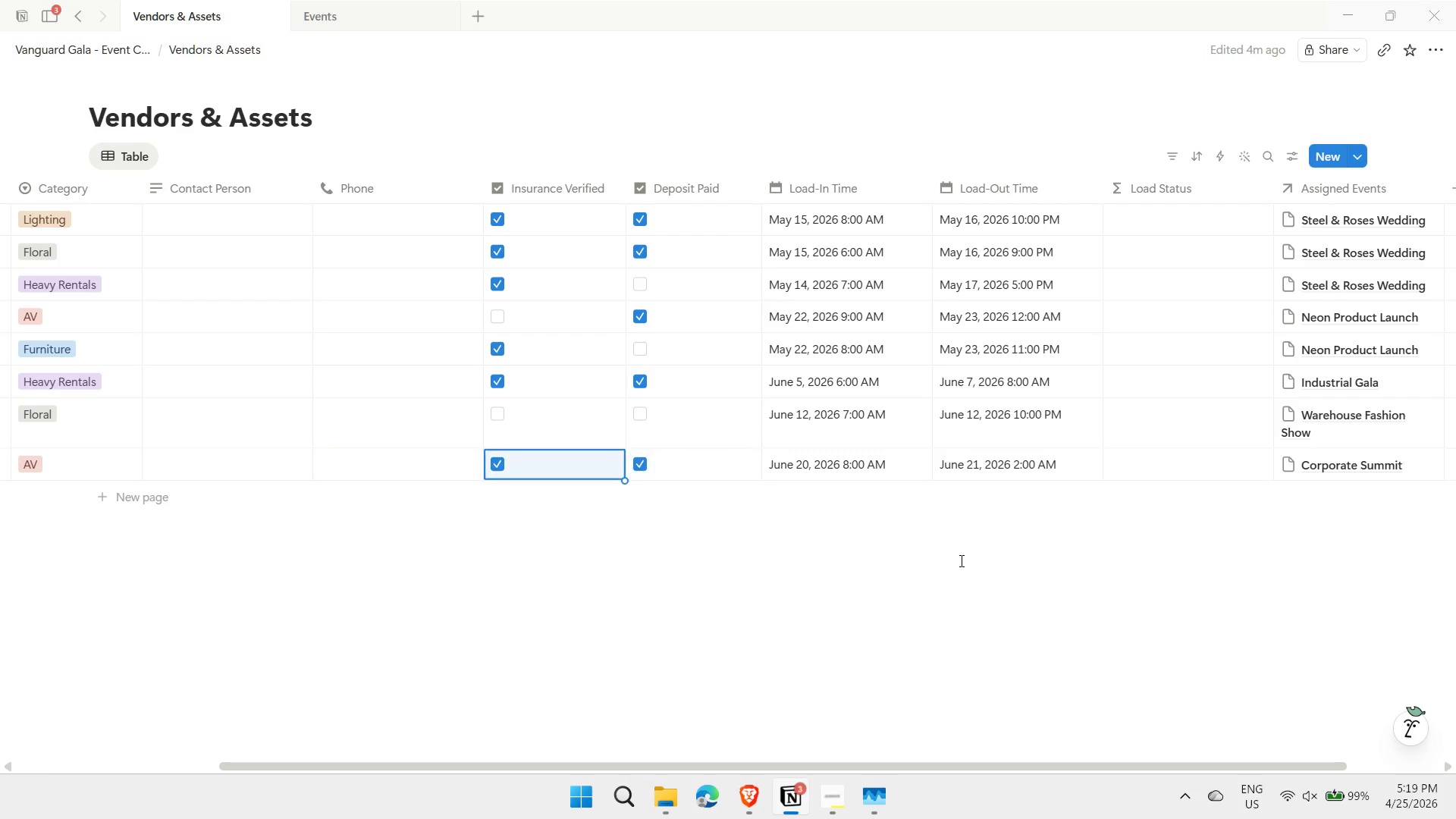 
key(ArrowLeft)
 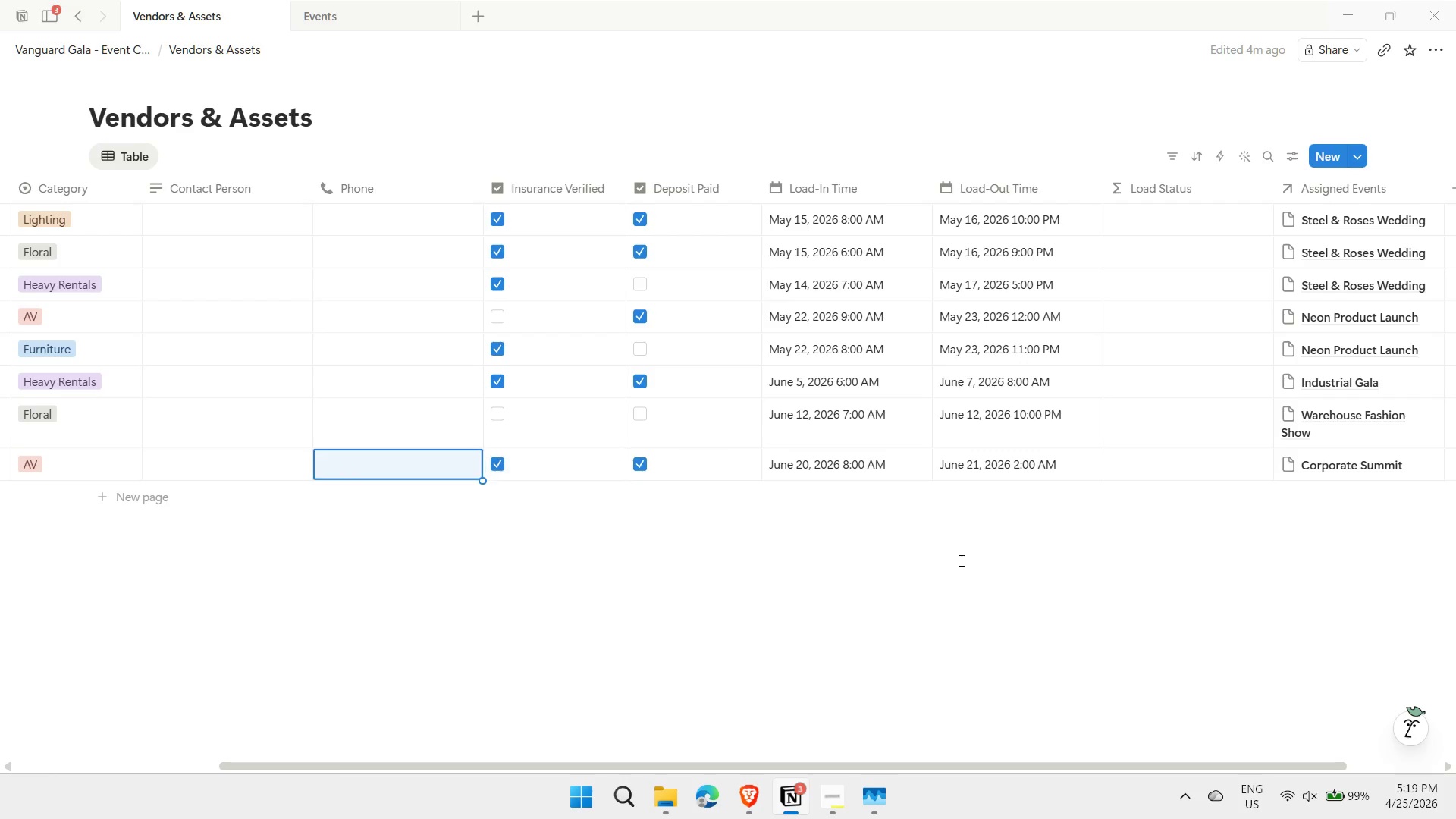 
key(ArrowLeft)
 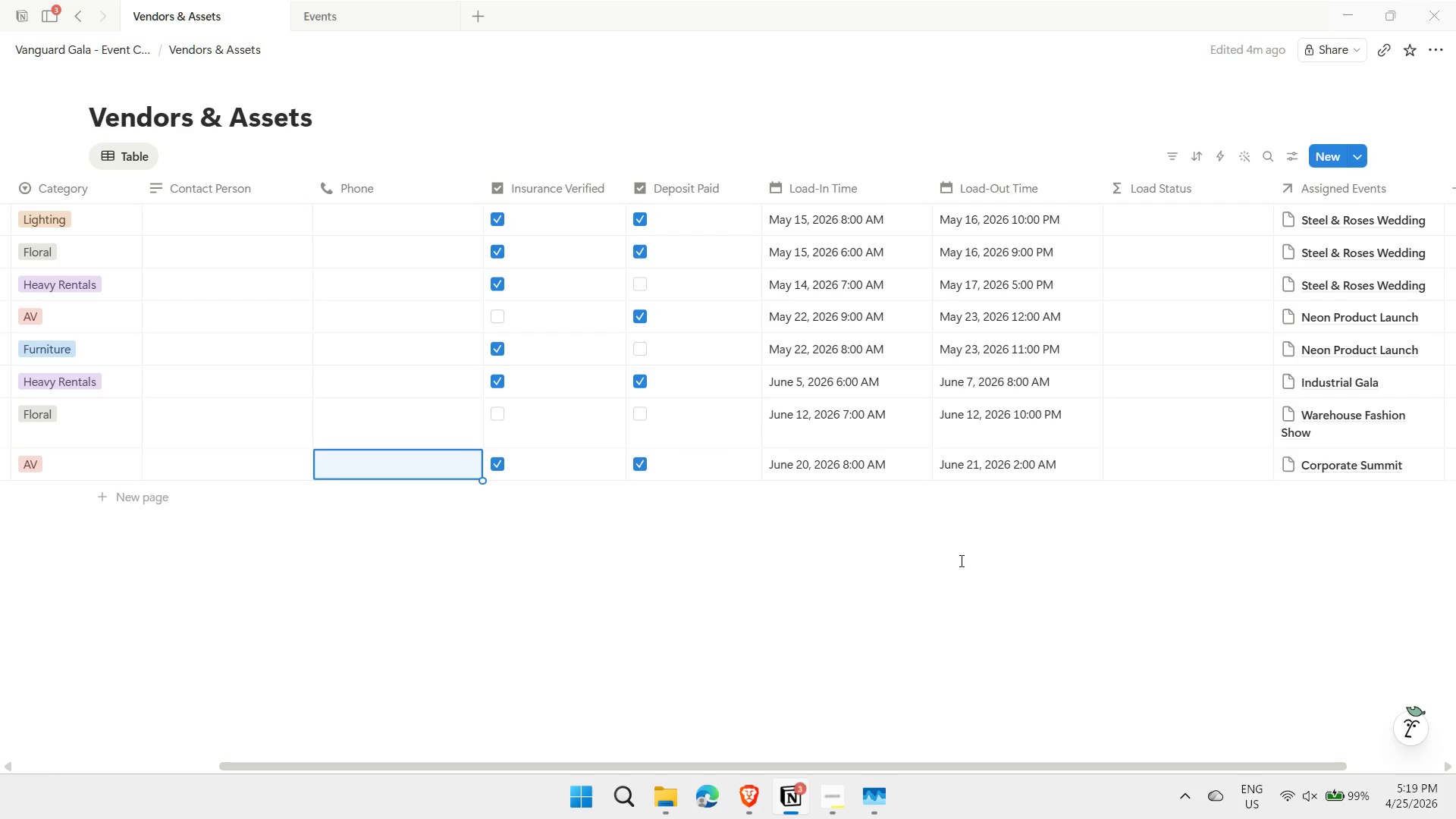 
wait(14.58)
 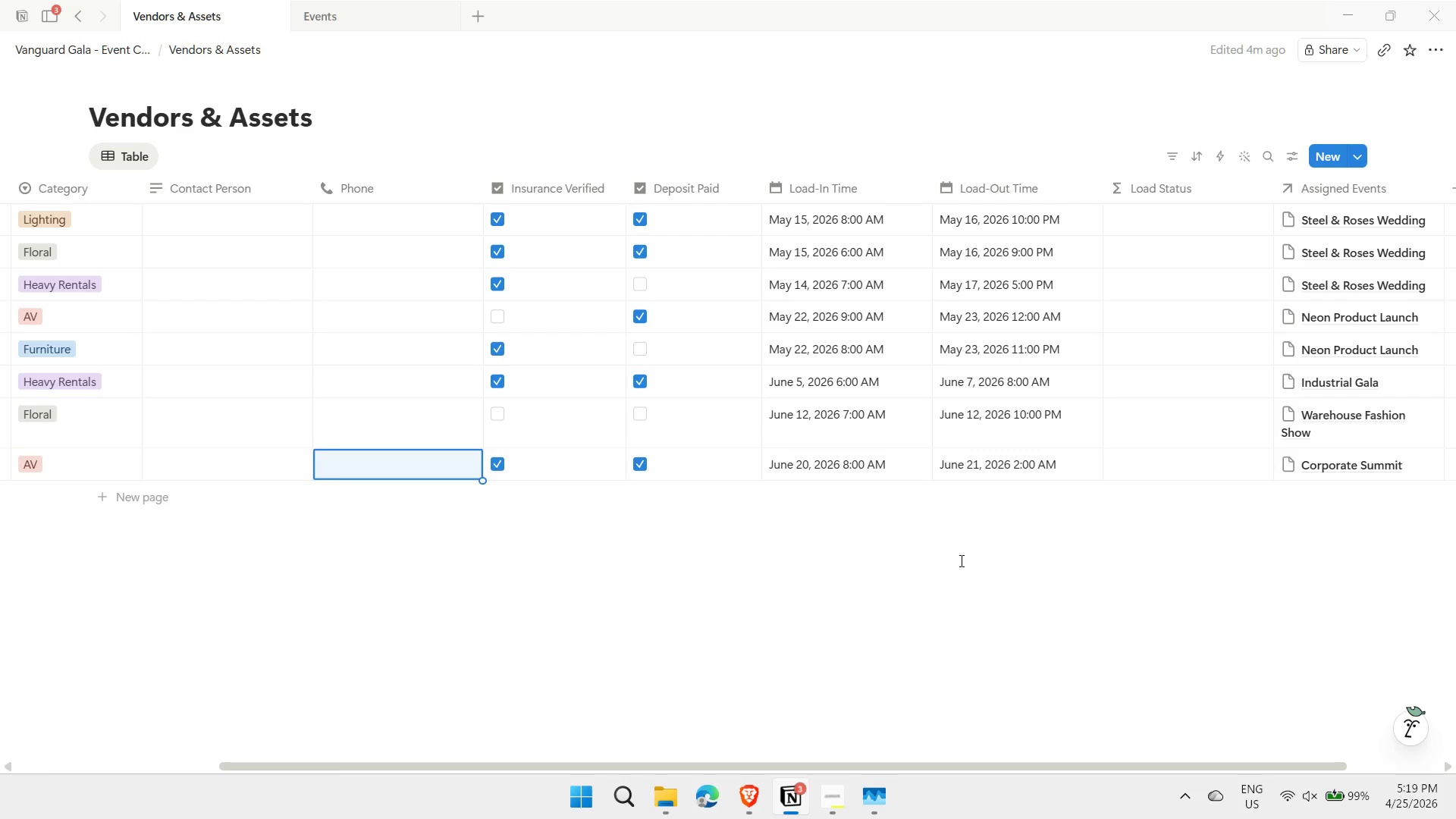 
left_click([1154, 197])
 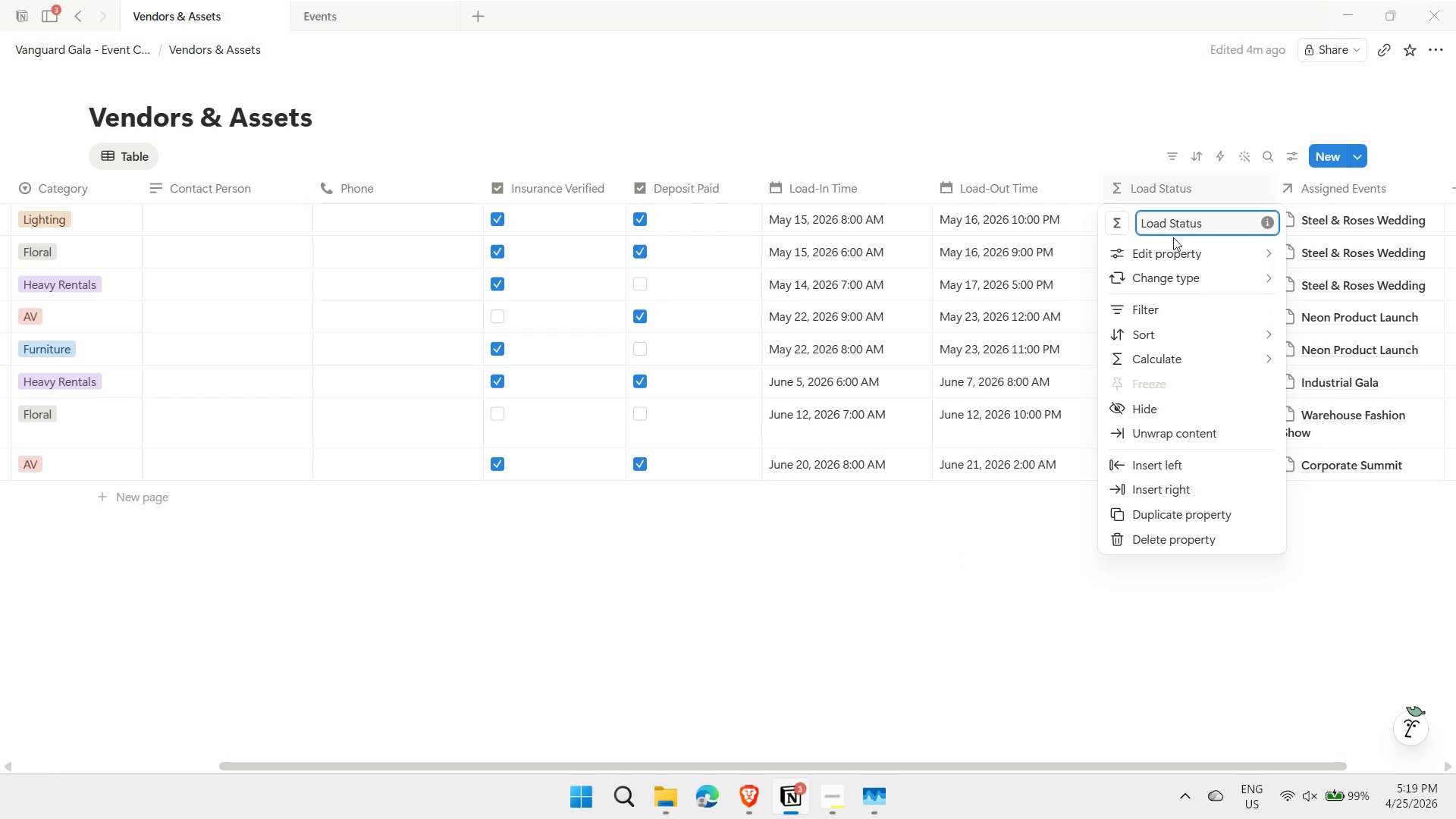 
left_click([1172, 250])
 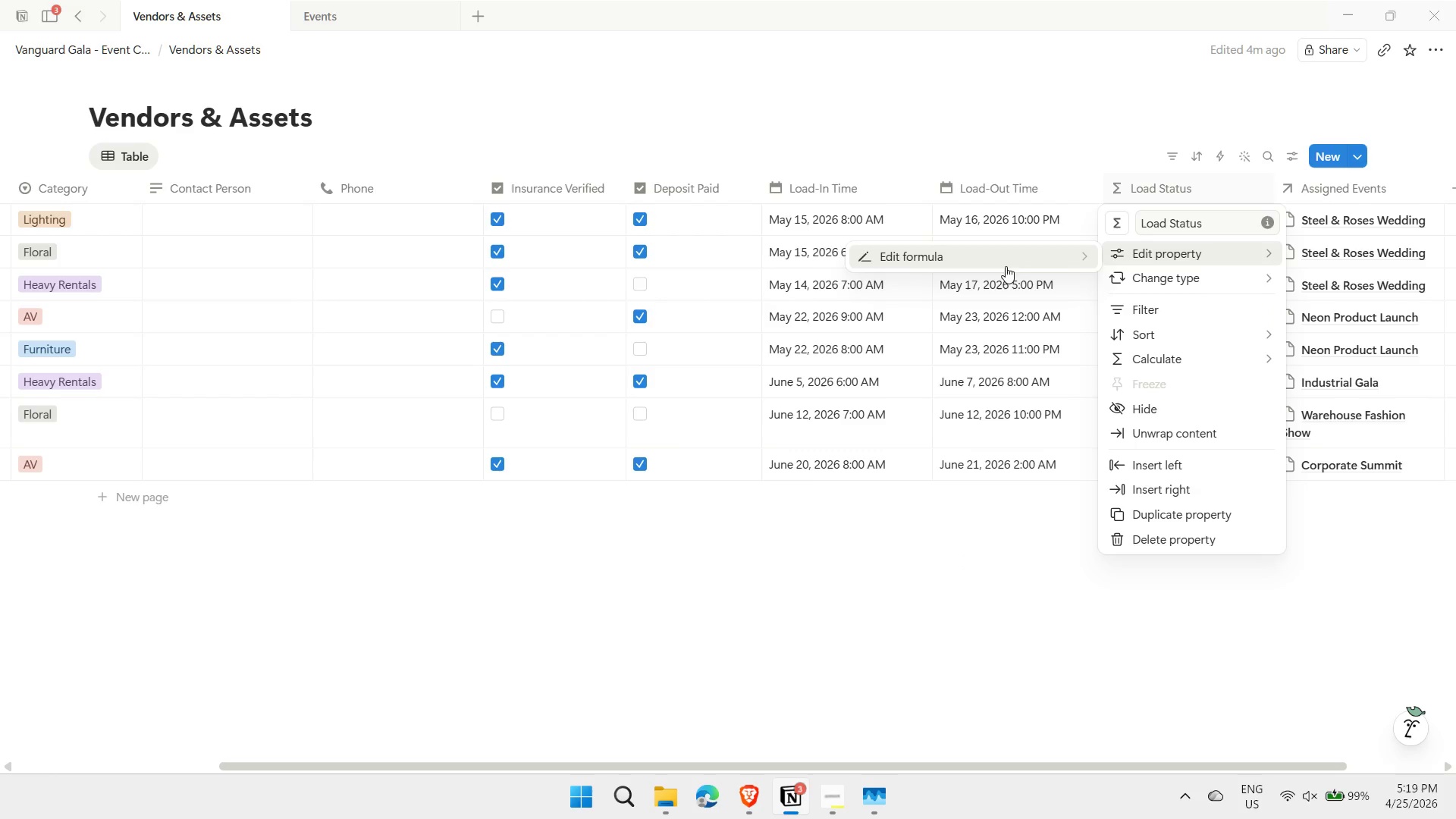 
left_click([997, 266])
 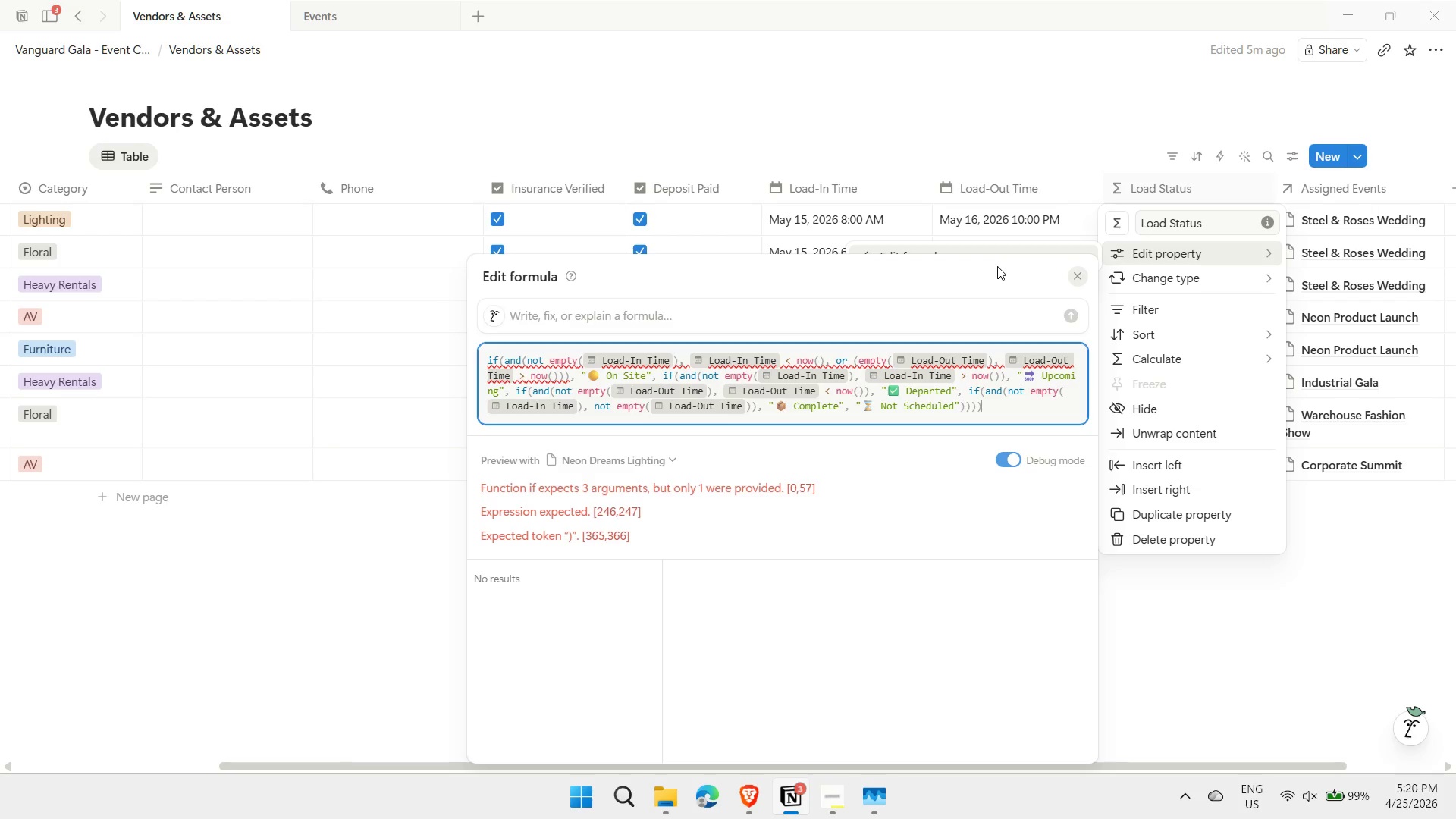 
wait(37.0)
 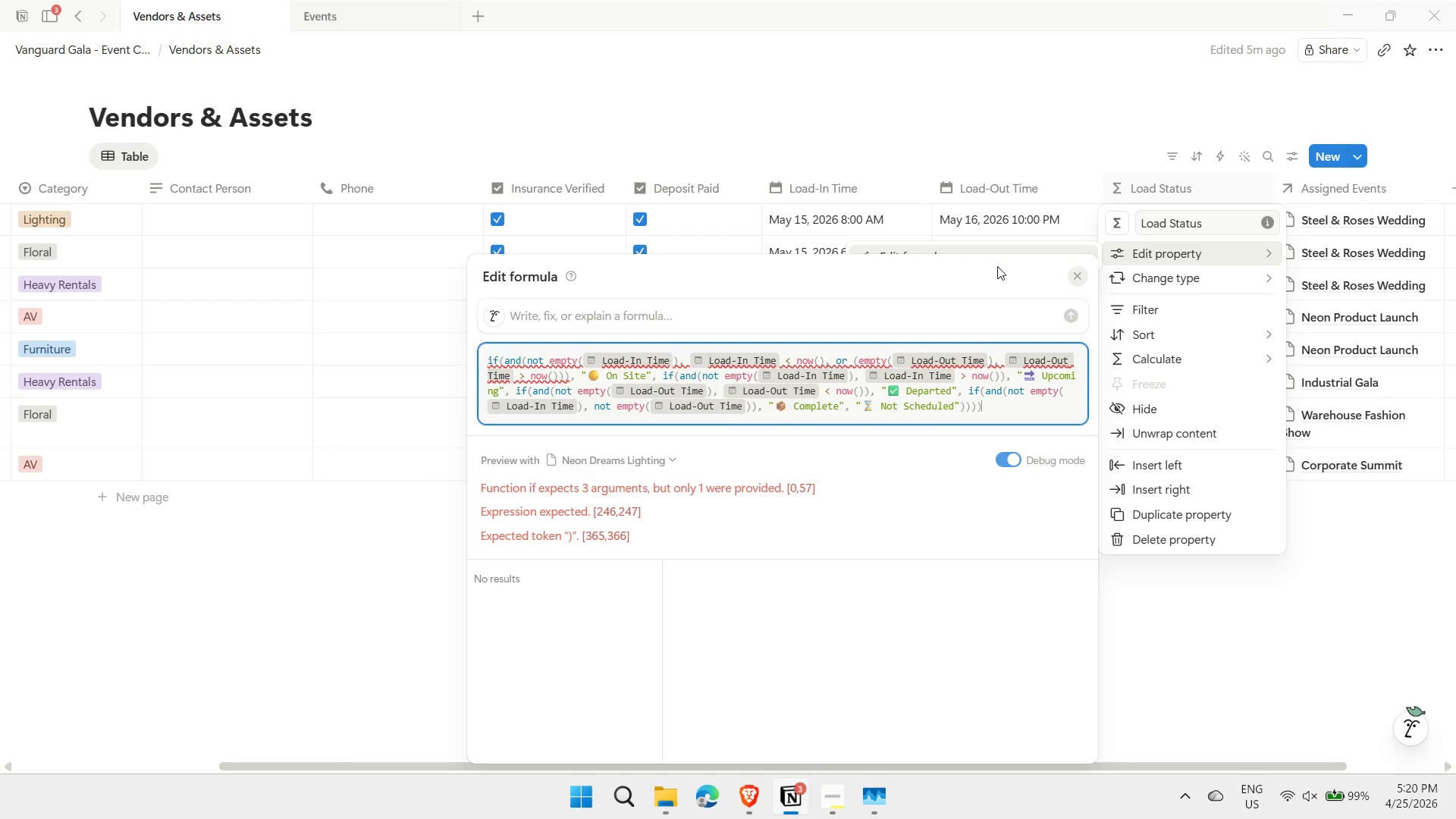 
left_click([834, 801])